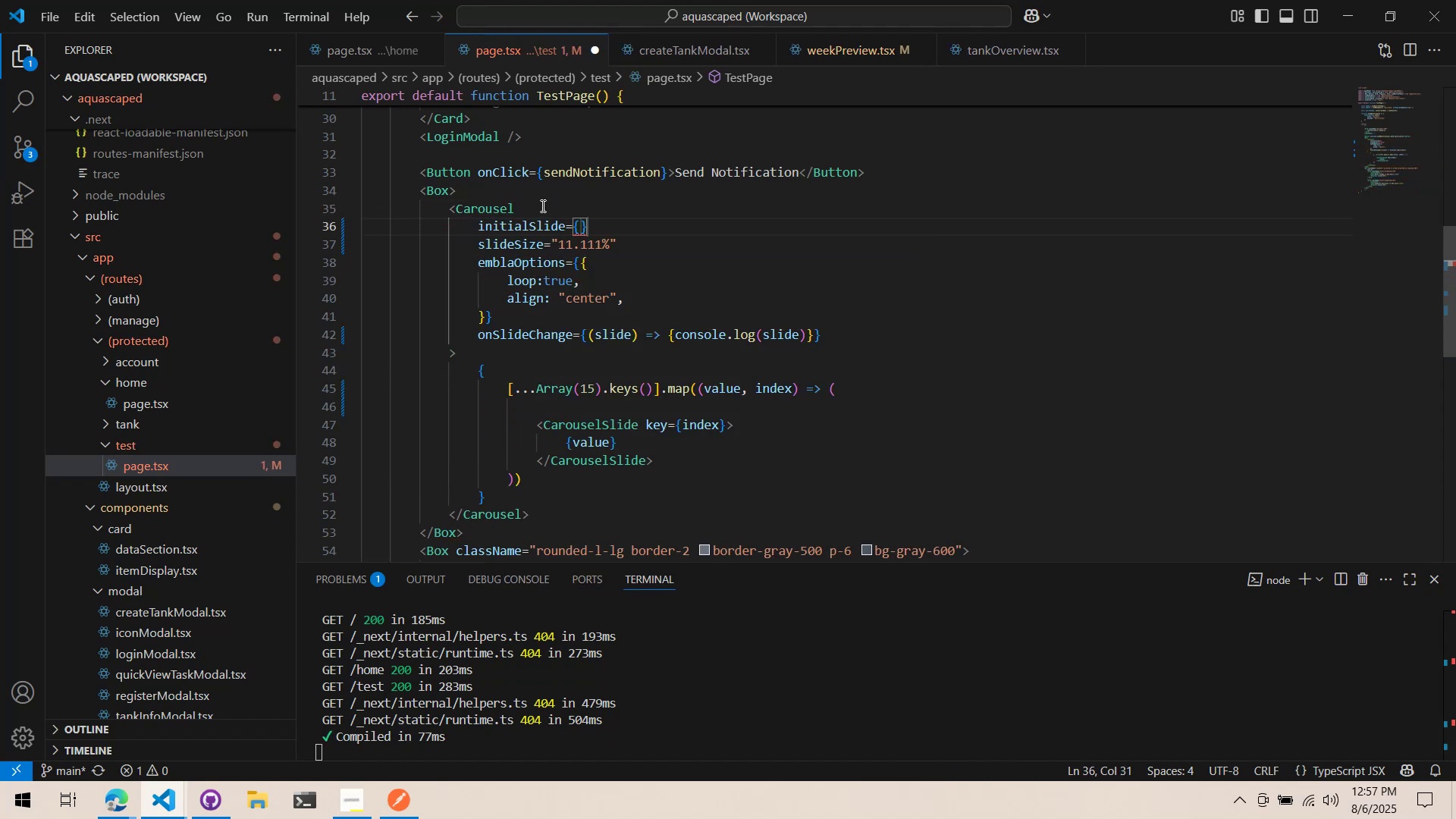 
type(30)
key(Backspace)
key(Backspace)
type(10)
 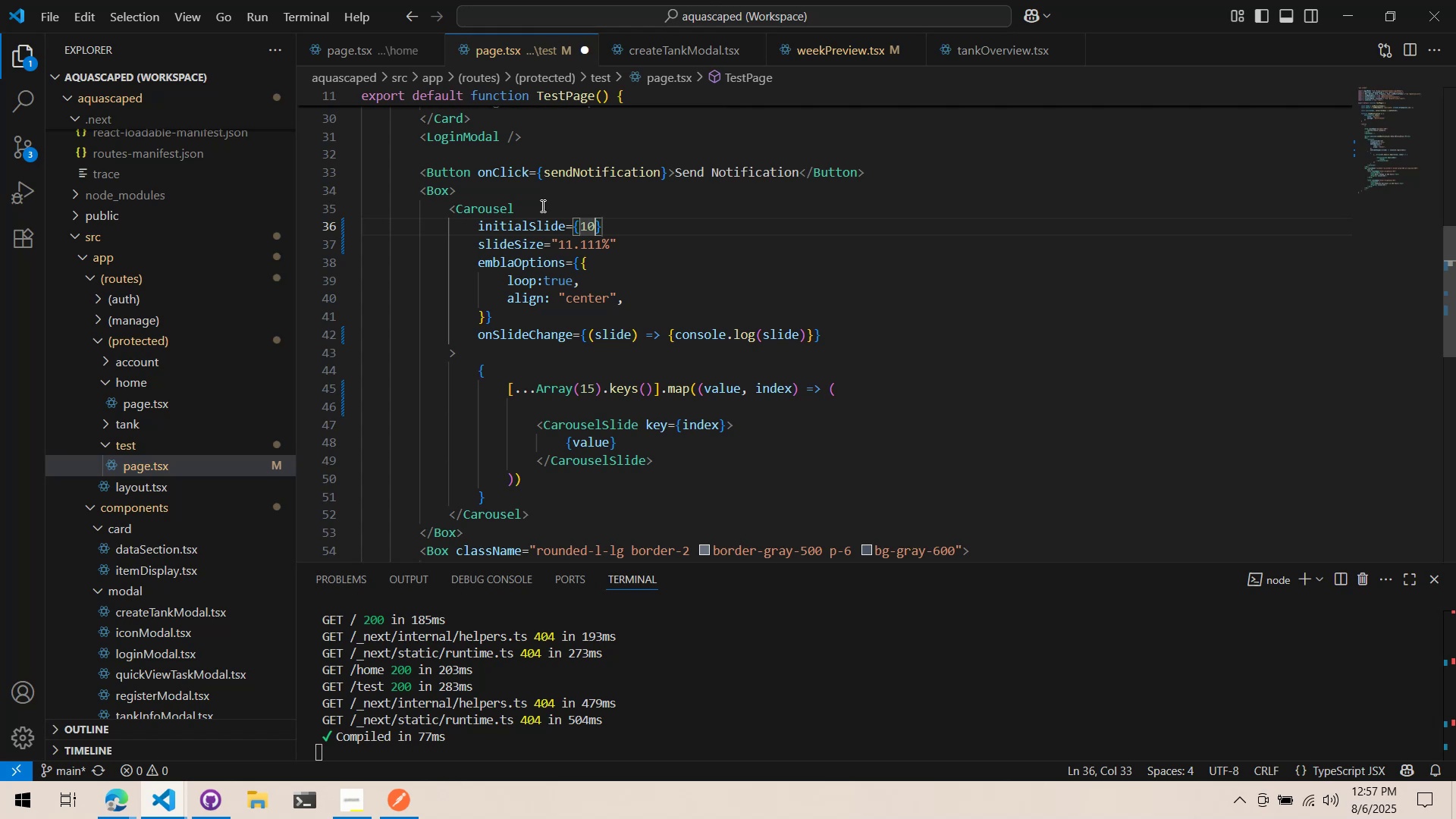 
key(Control+ControlLeft)
 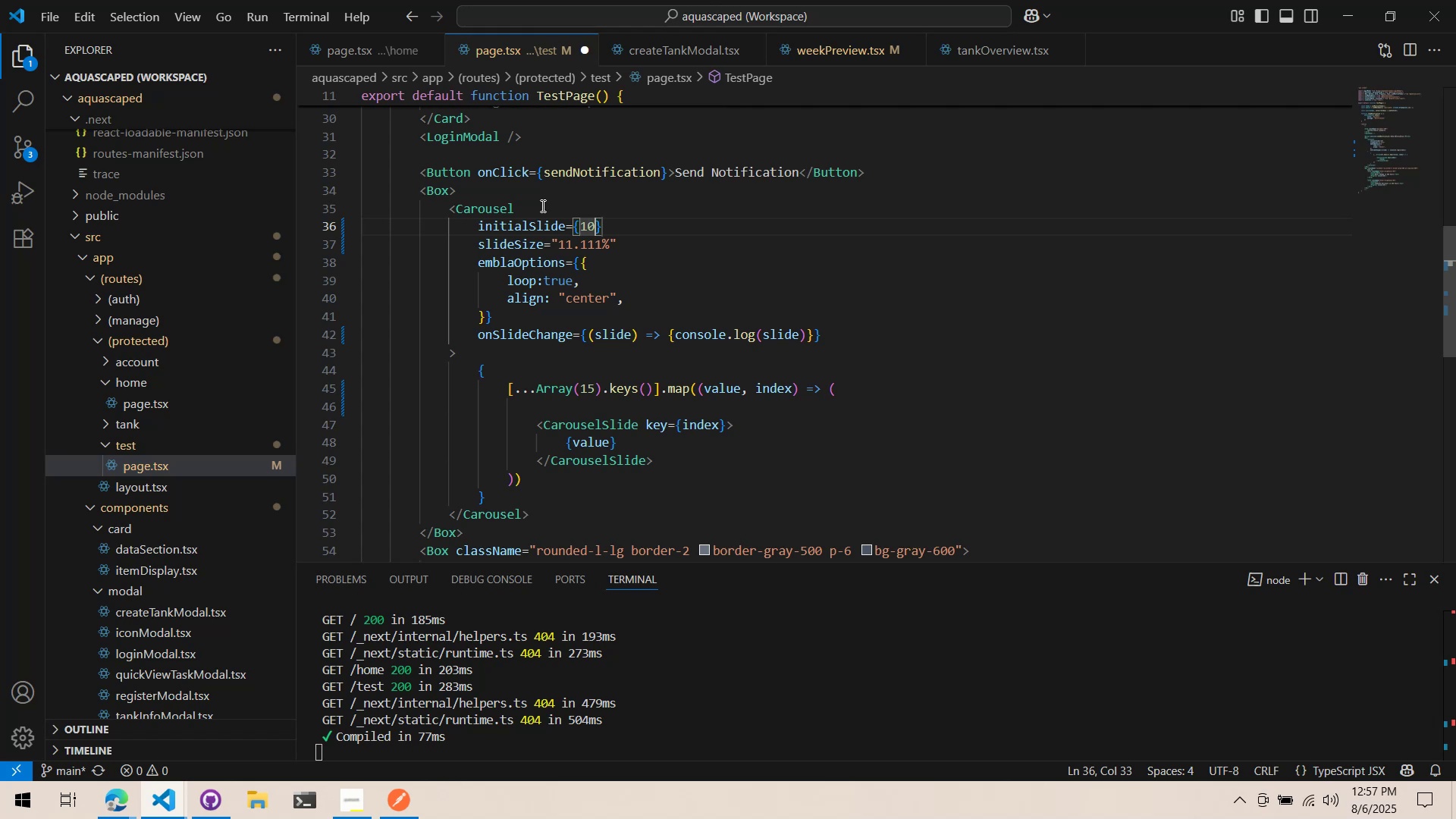 
key(Control+S)
 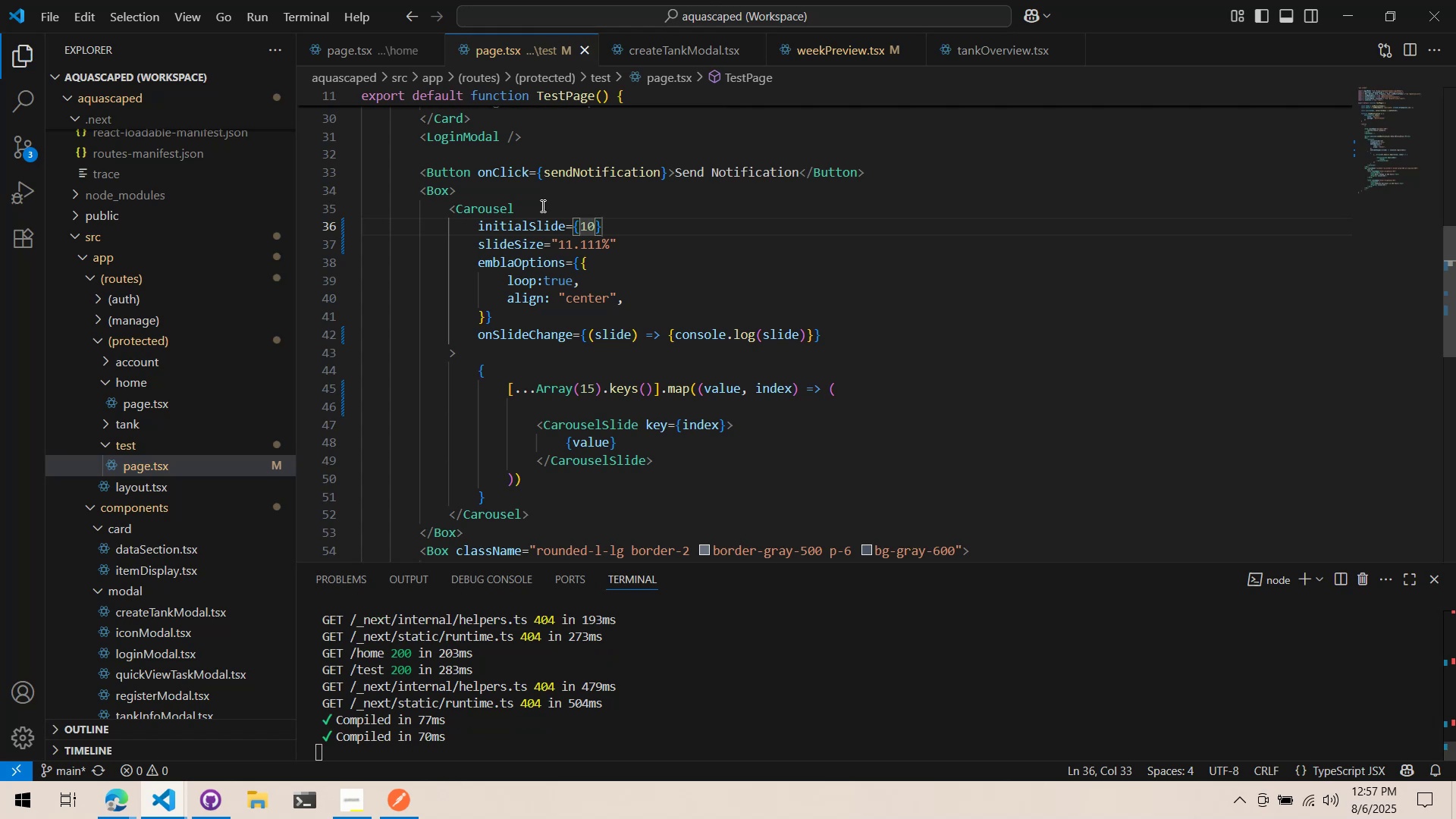 
key(Alt+AltLeft)
 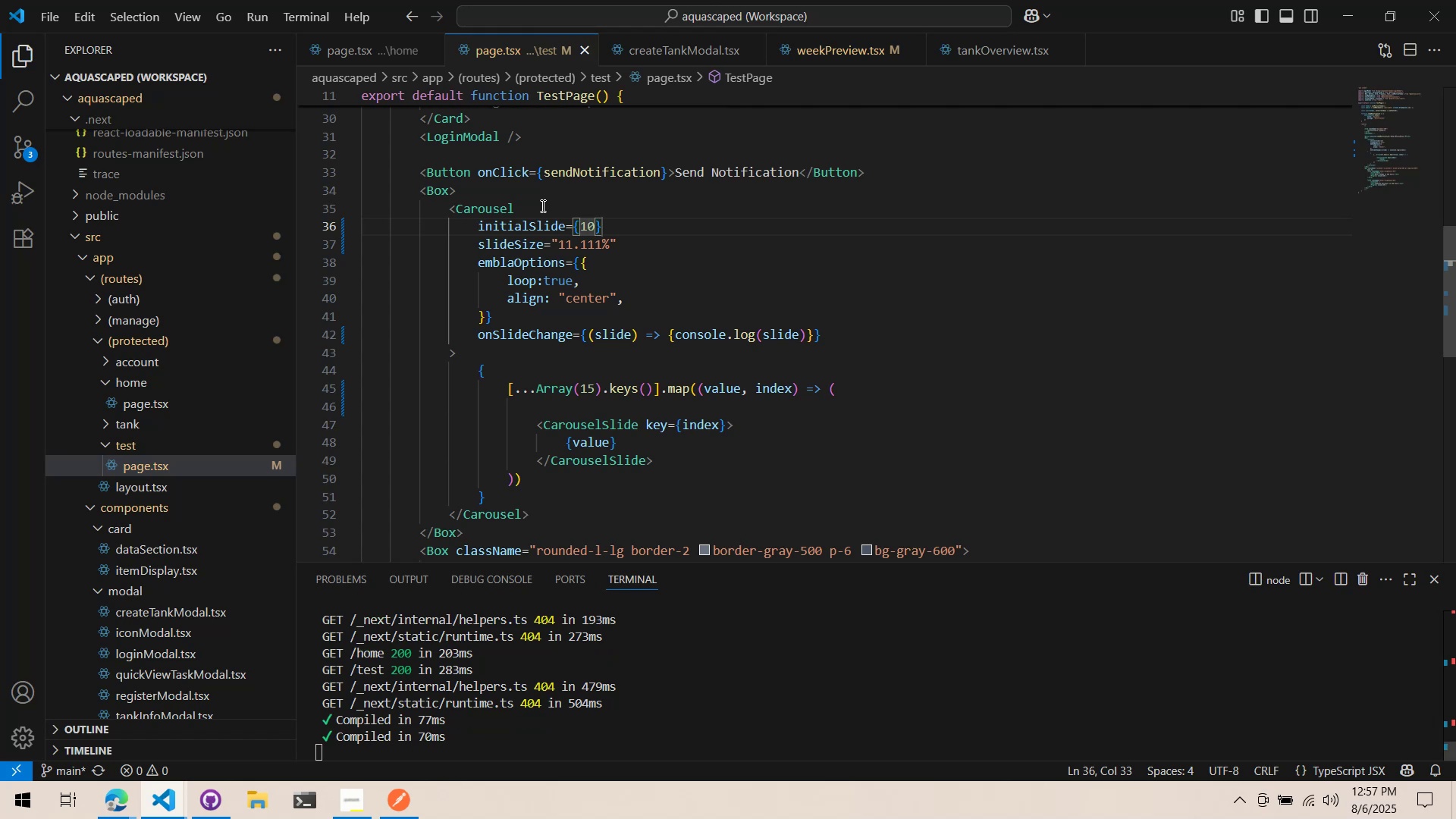 
key(Alt+Tab)
 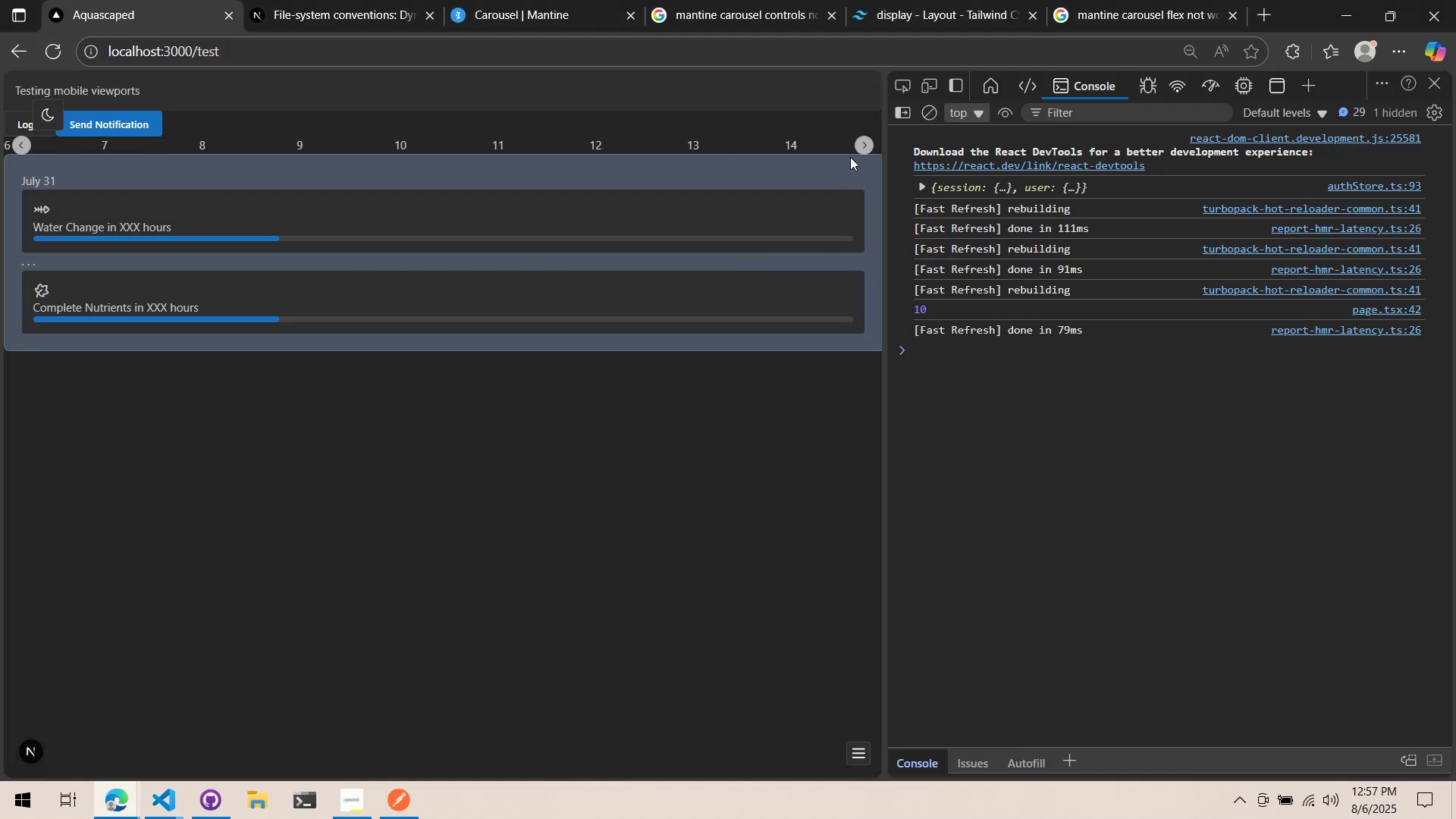 
left_click([865, 142])
 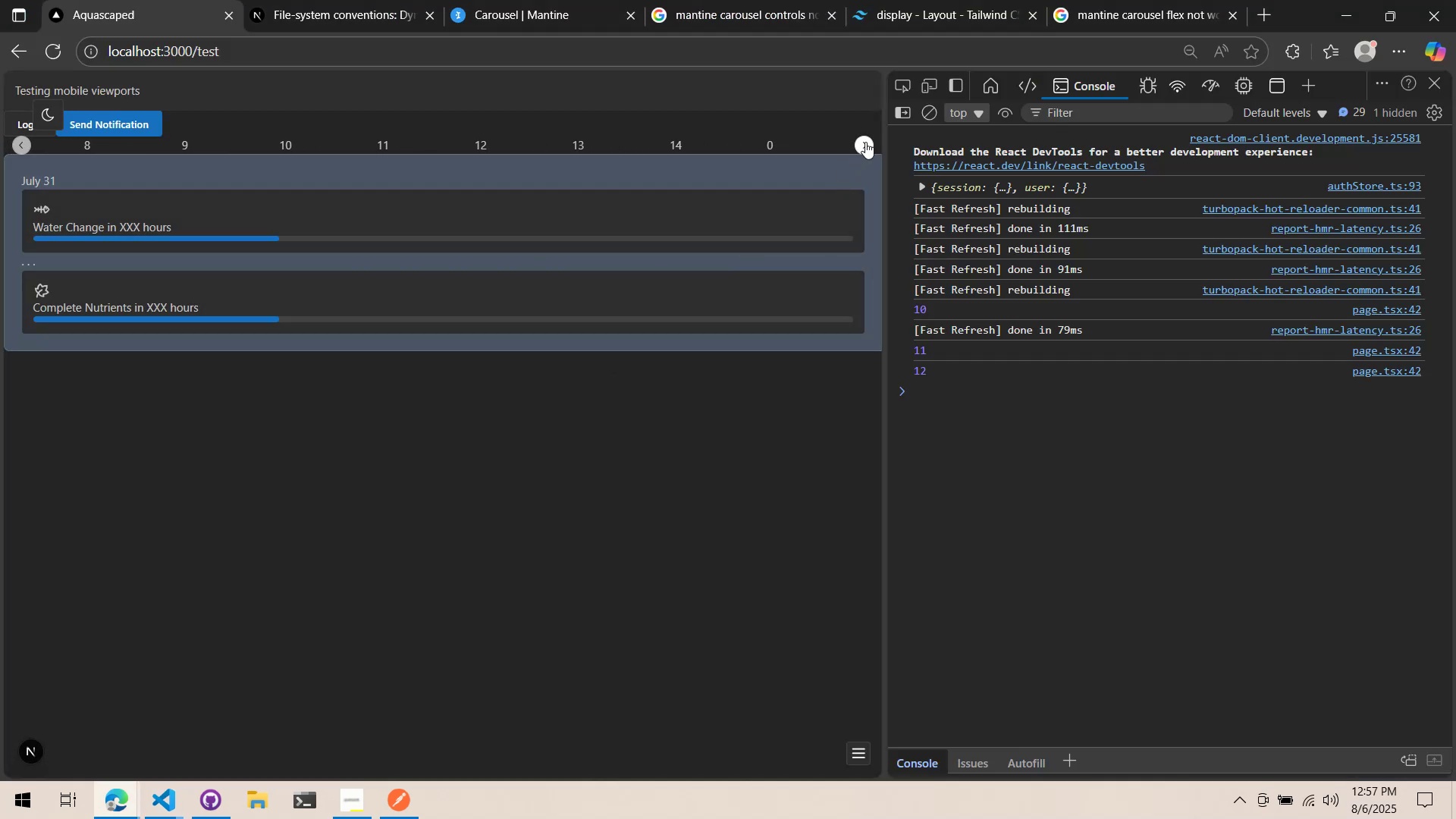 
double_click([865, 142])
 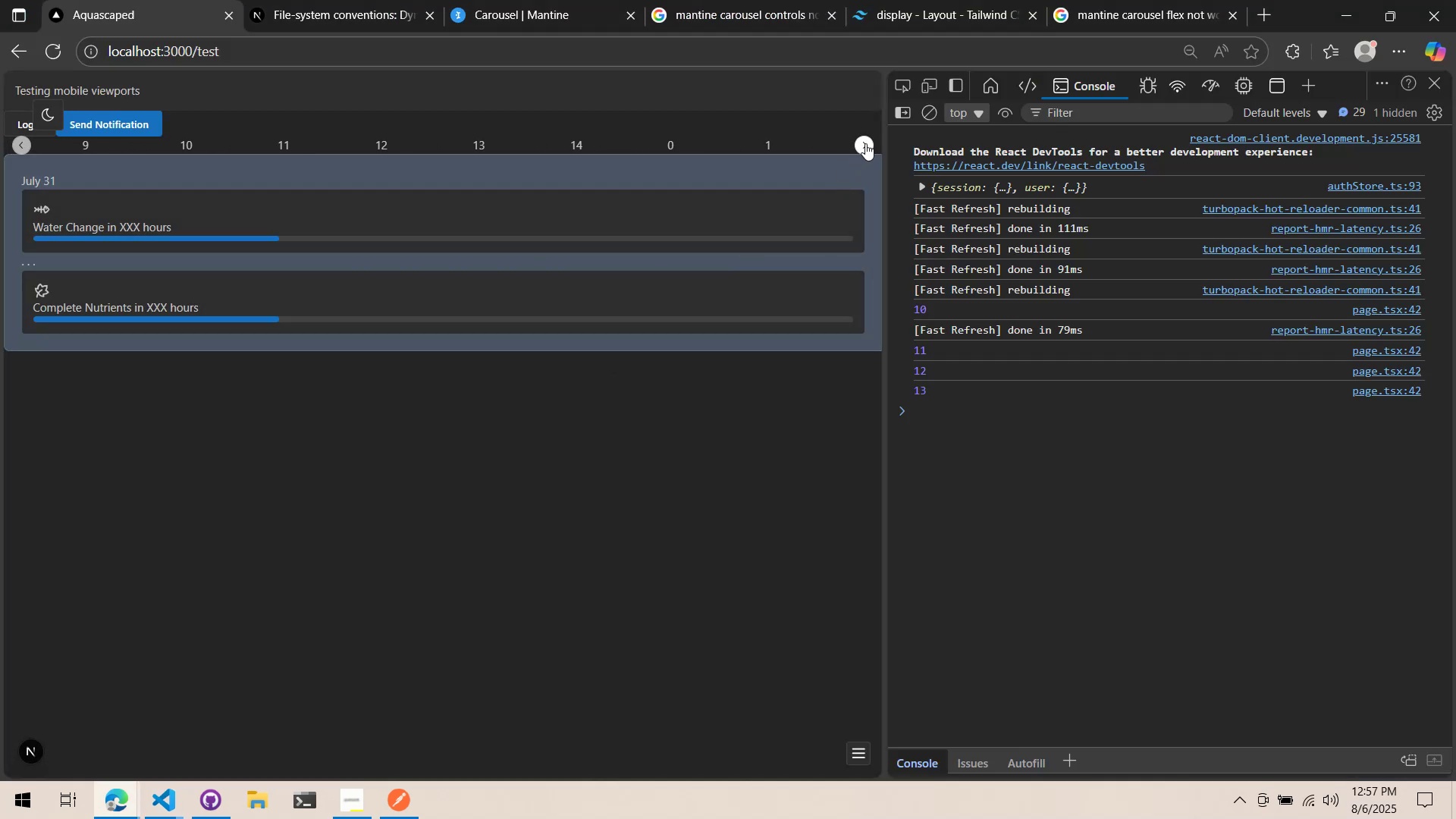 
triple_click([865, 143])
 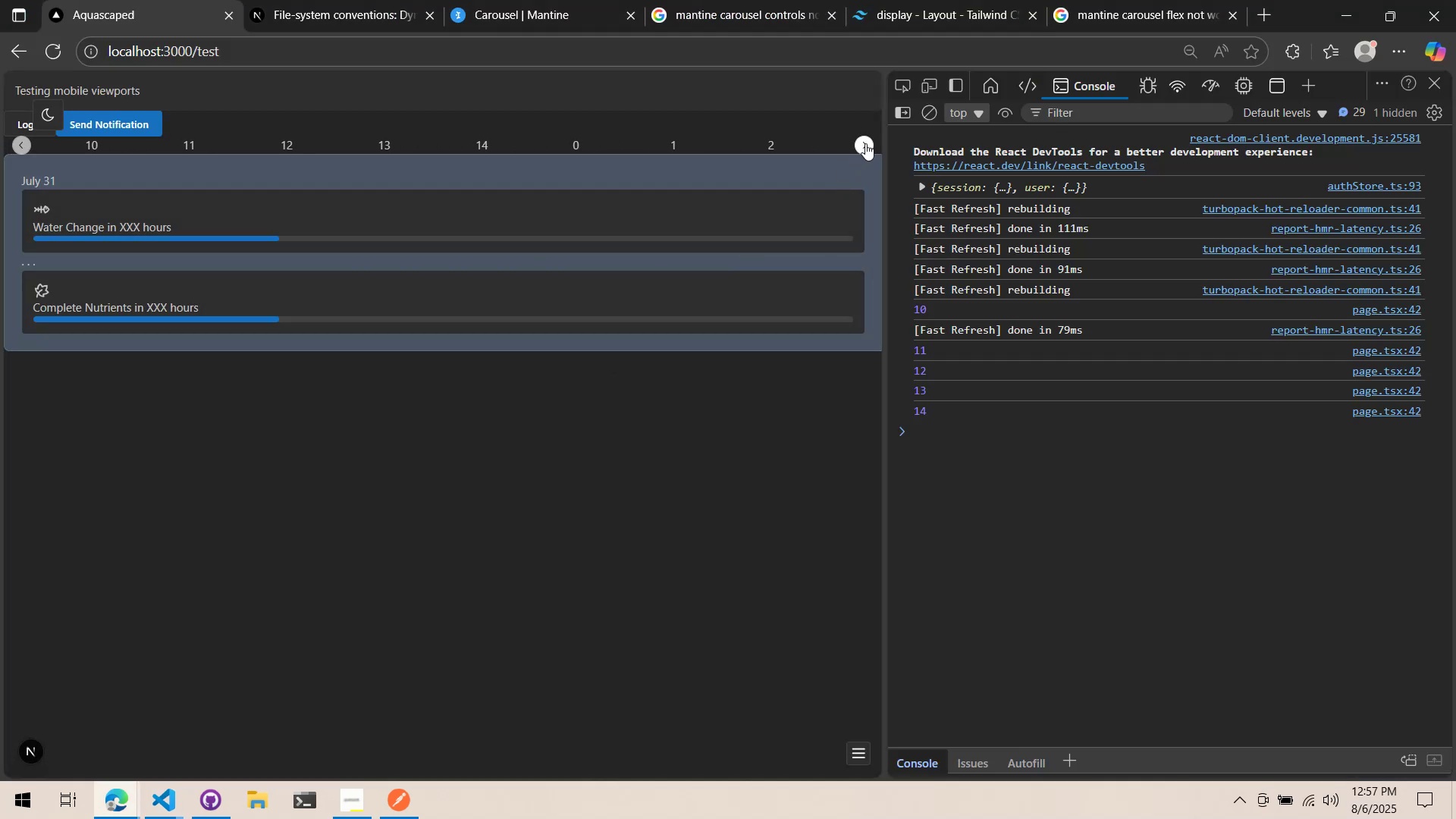 
triple_click([865, 143])
 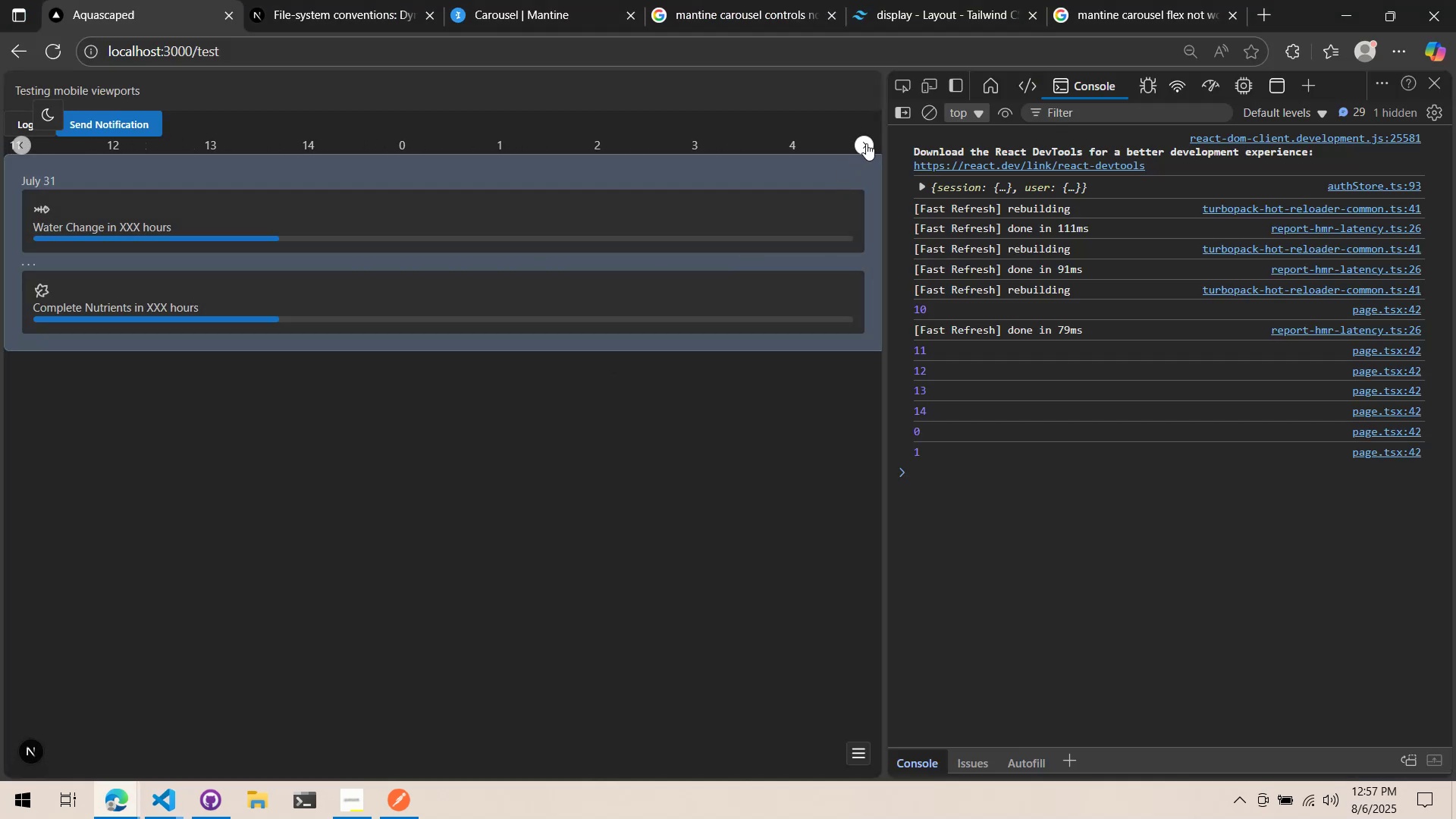 
double_click([867, 143])
 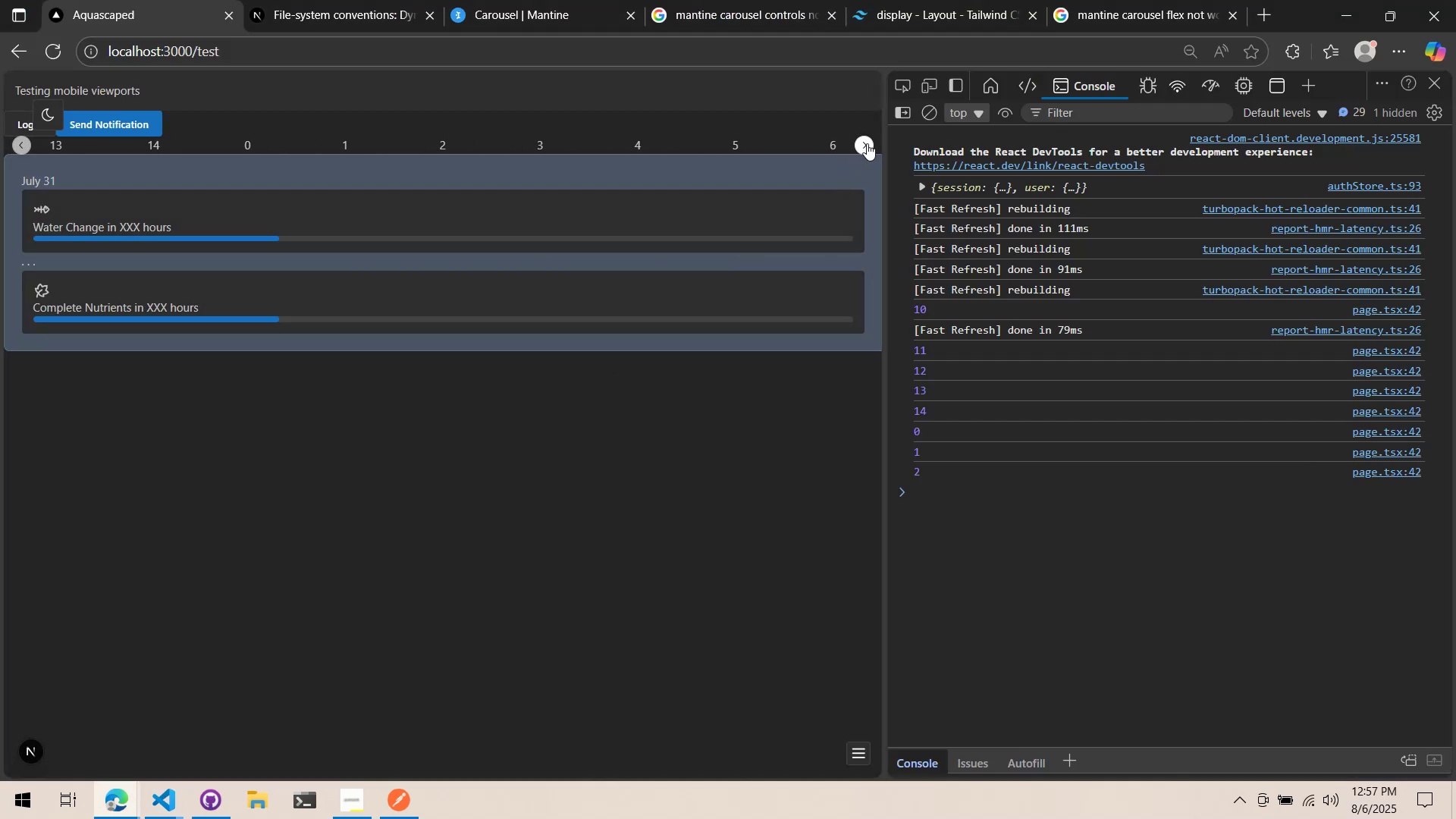 
triple_click([867, 143])
 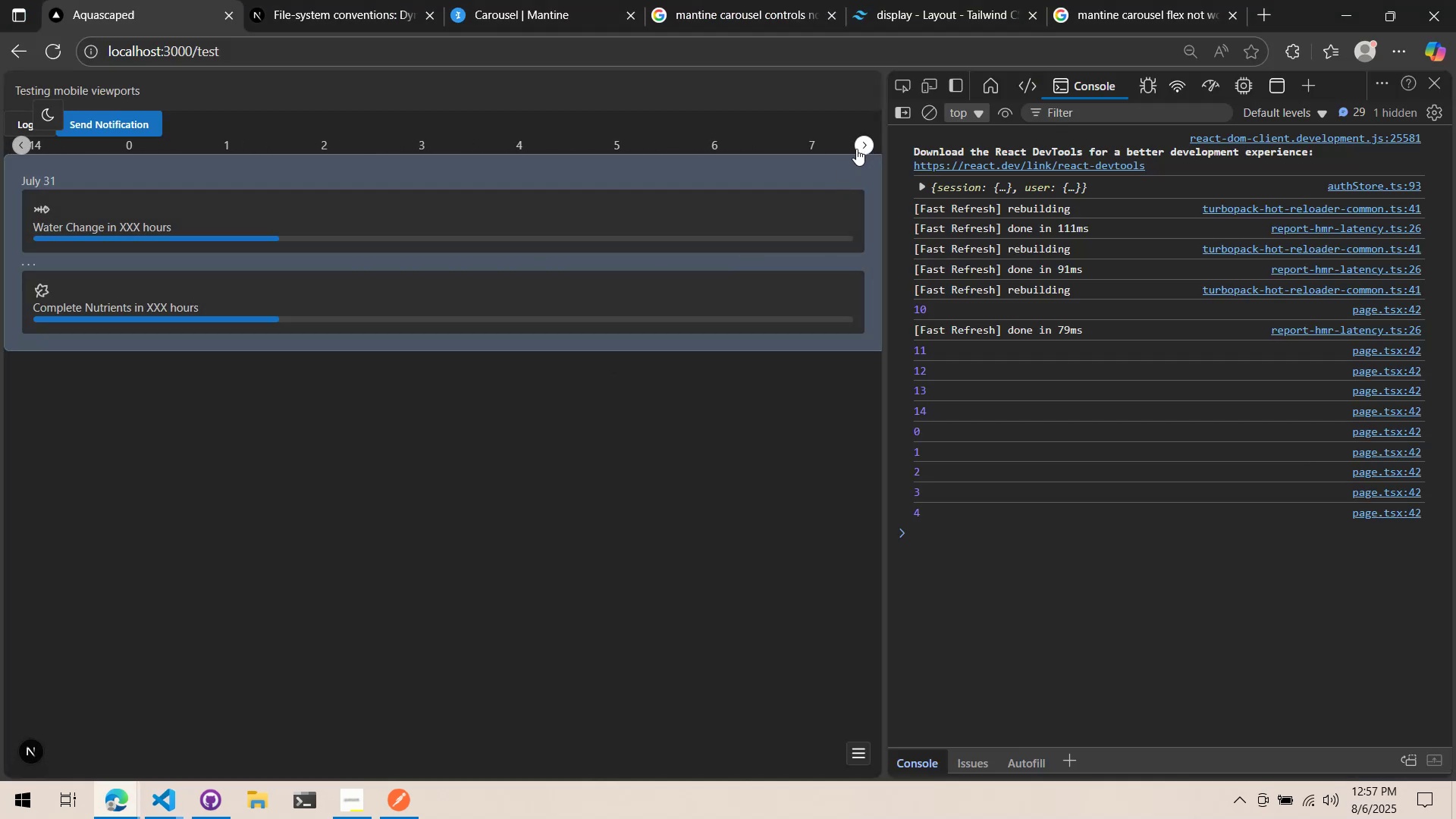 
triple_click([856, 149])
 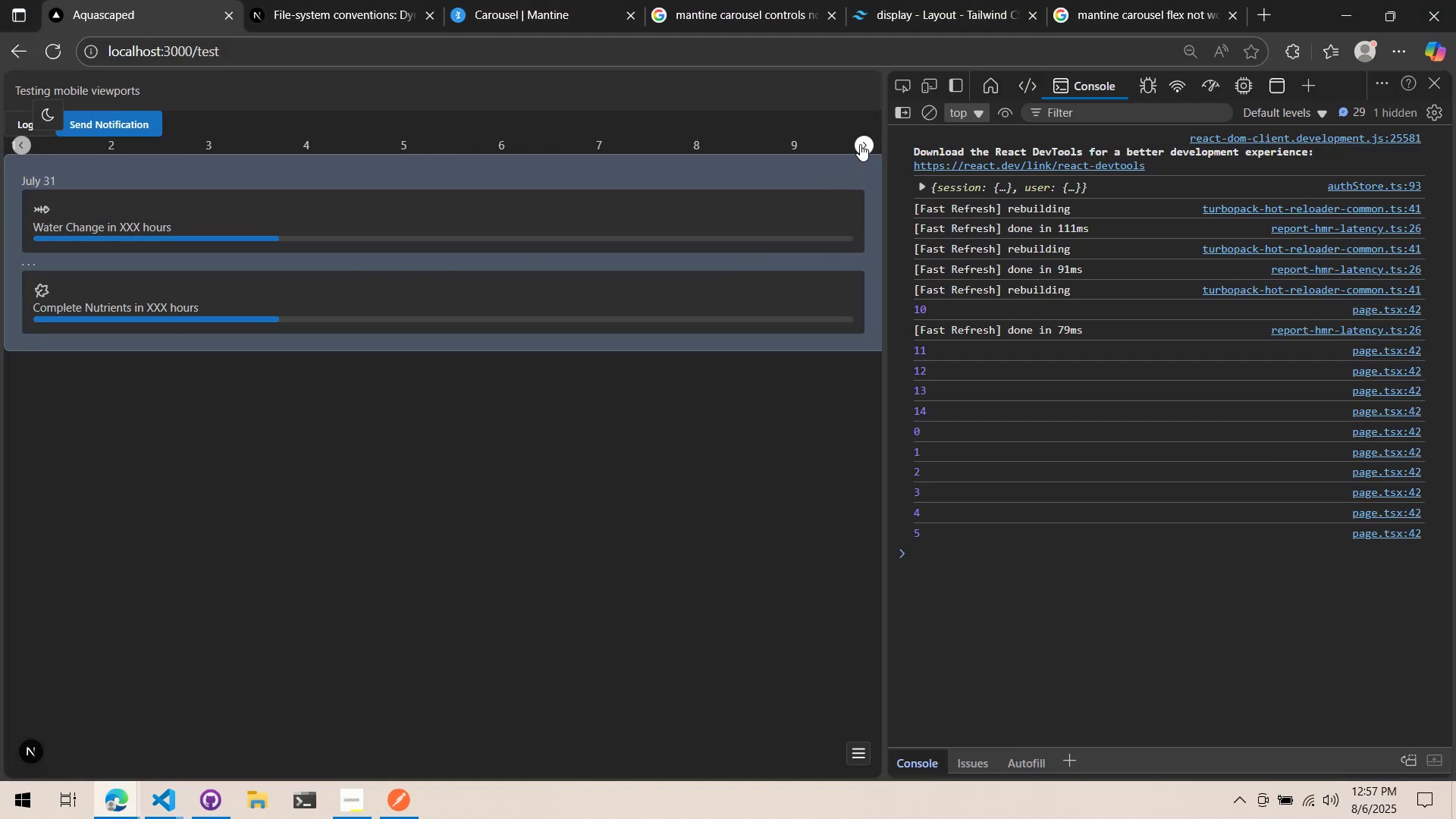 
left_click([860, 144])
 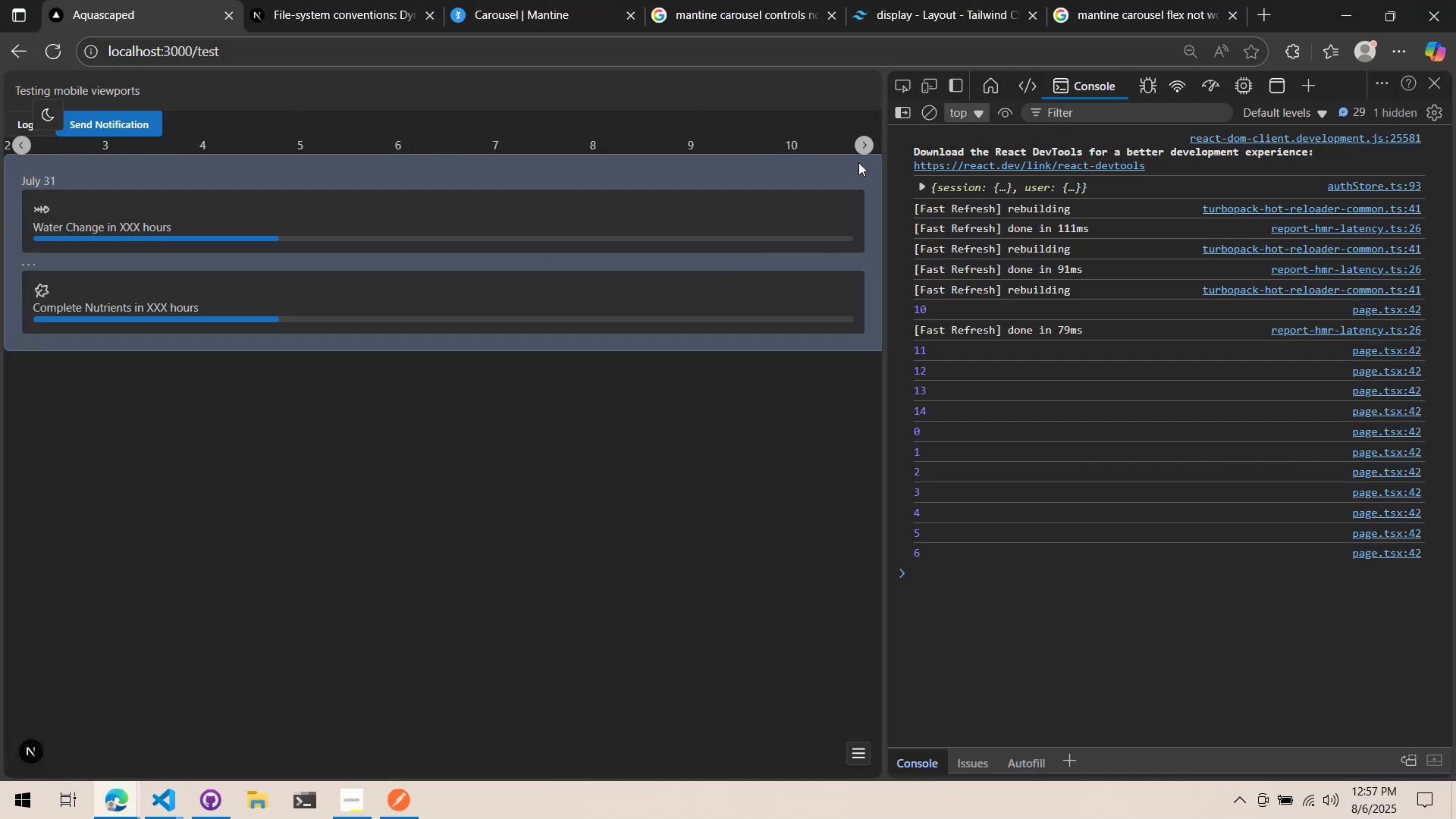 
triple_click([858, 155])
 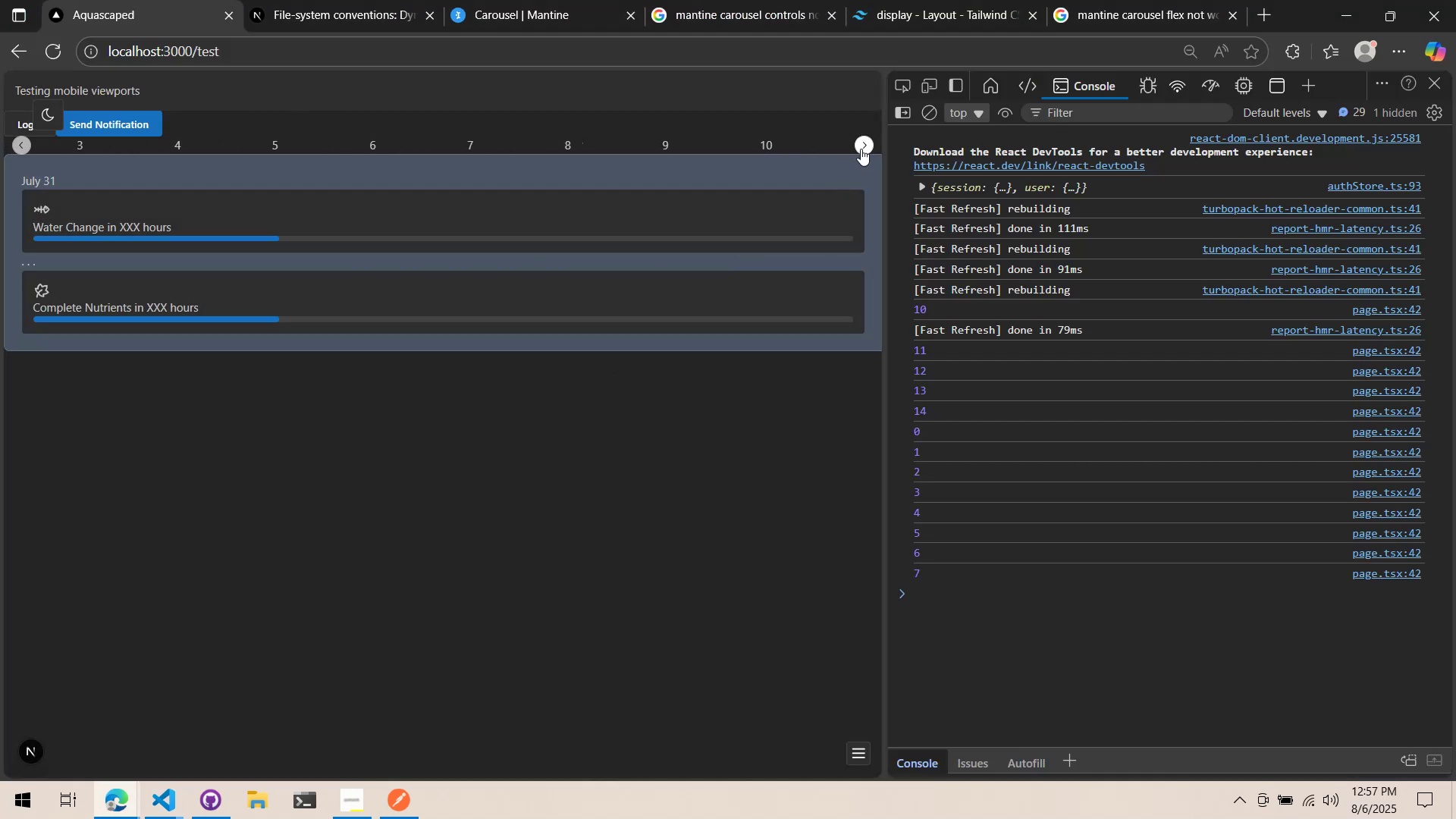 
triple_click([861, 149])
 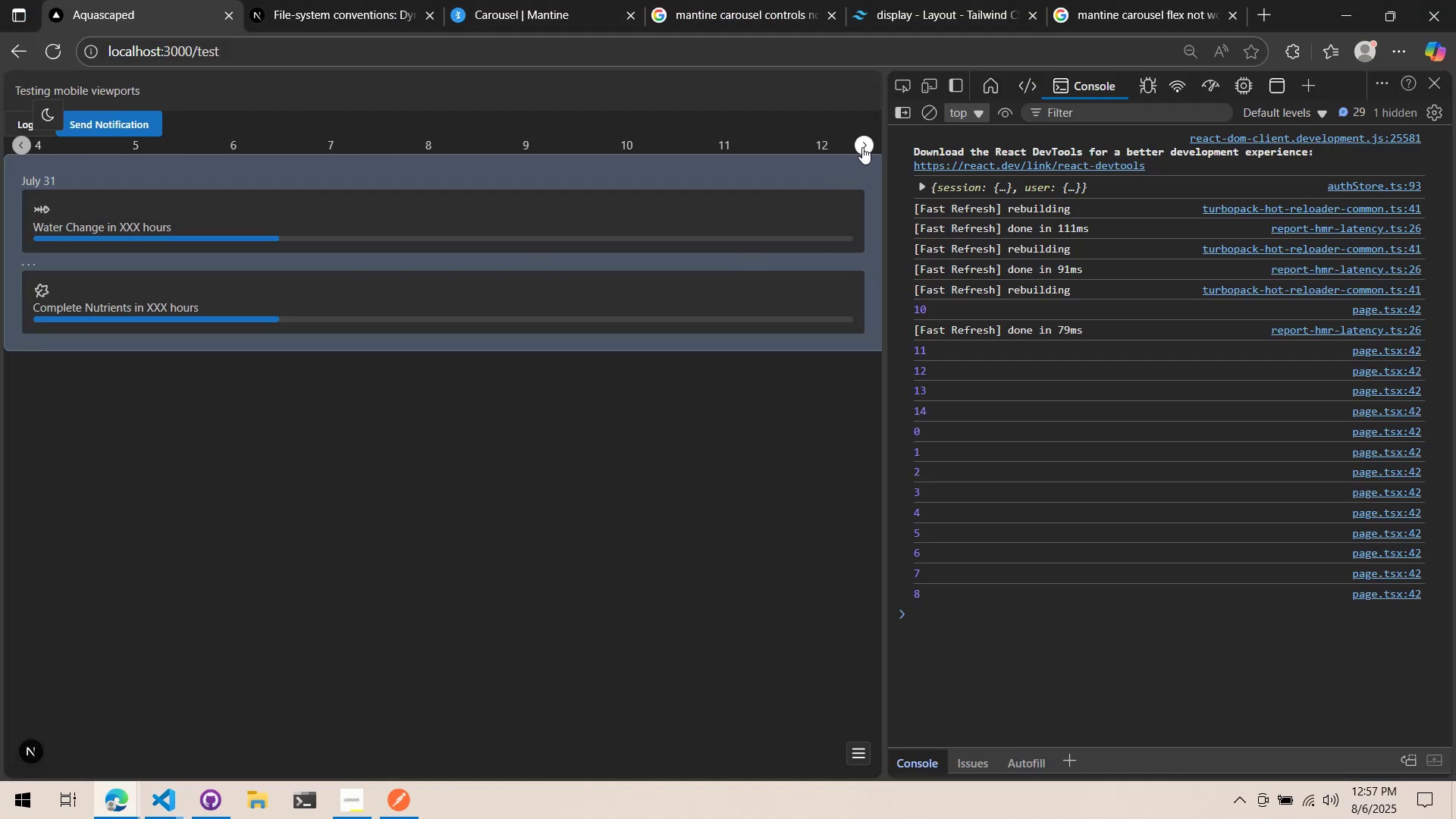 
triple_click([862, 147])
 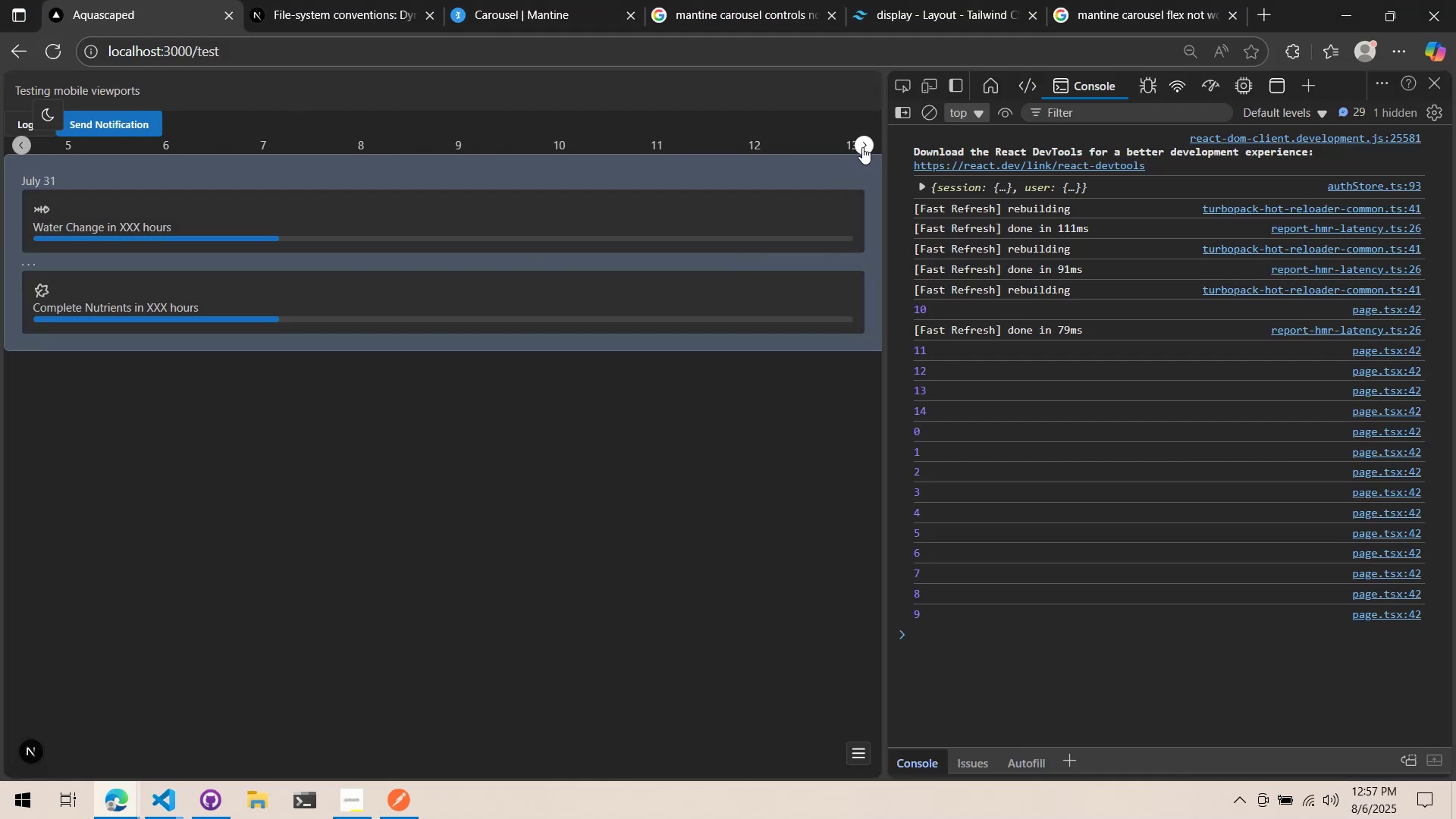 
key(Alt+AltLeft)
 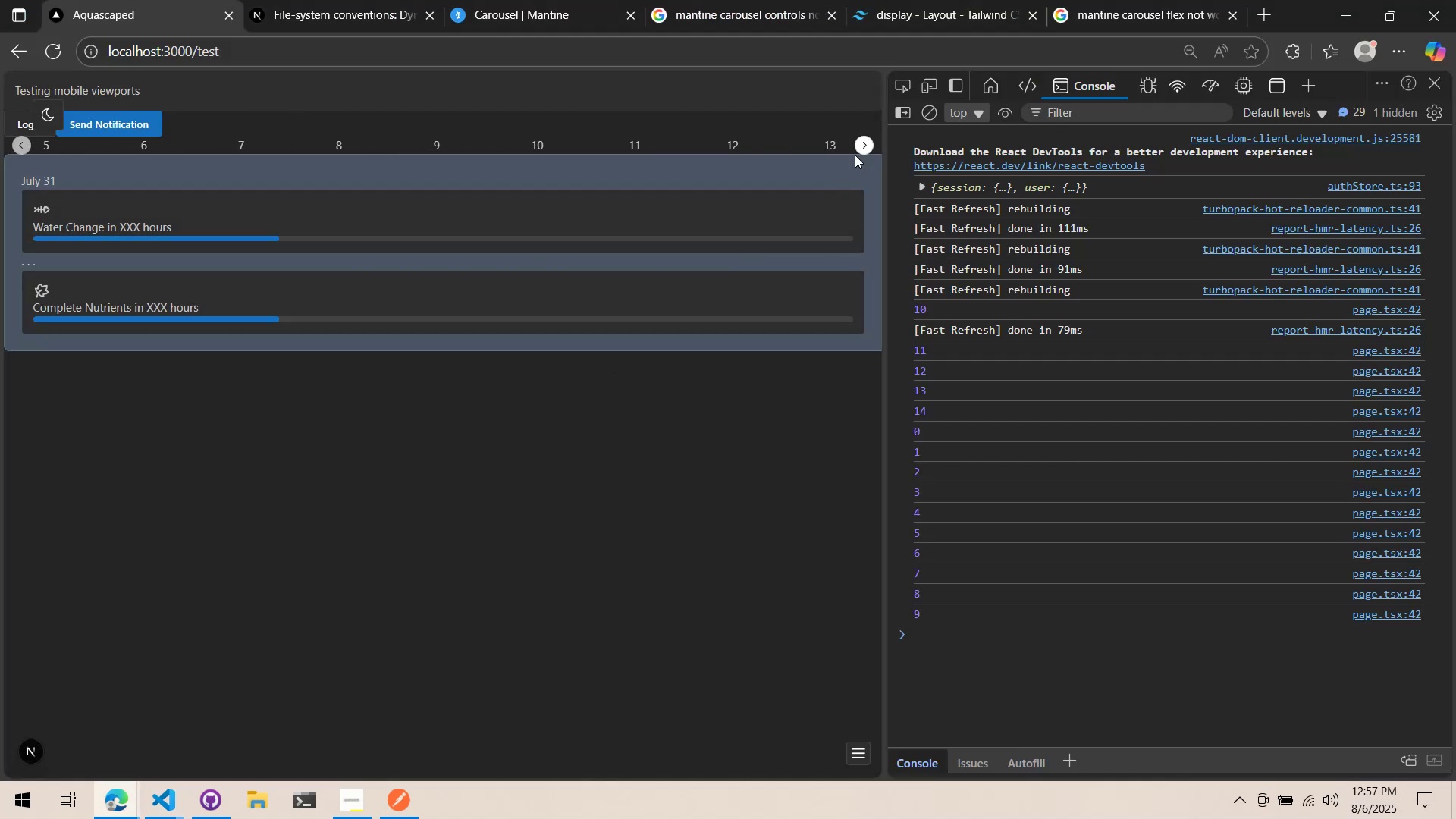 
key(Alt+Tab)
 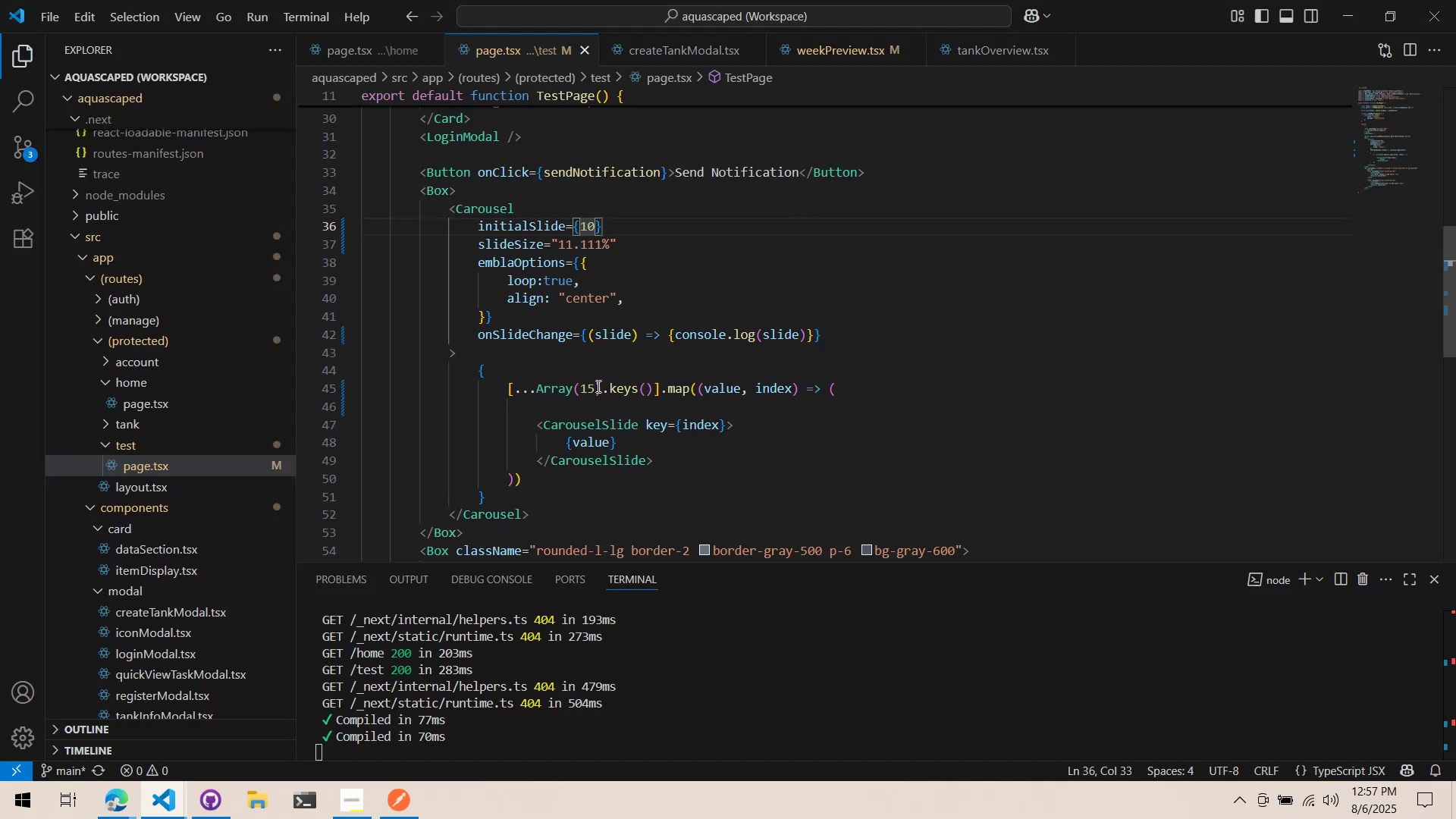 
double_click([596, 384])
 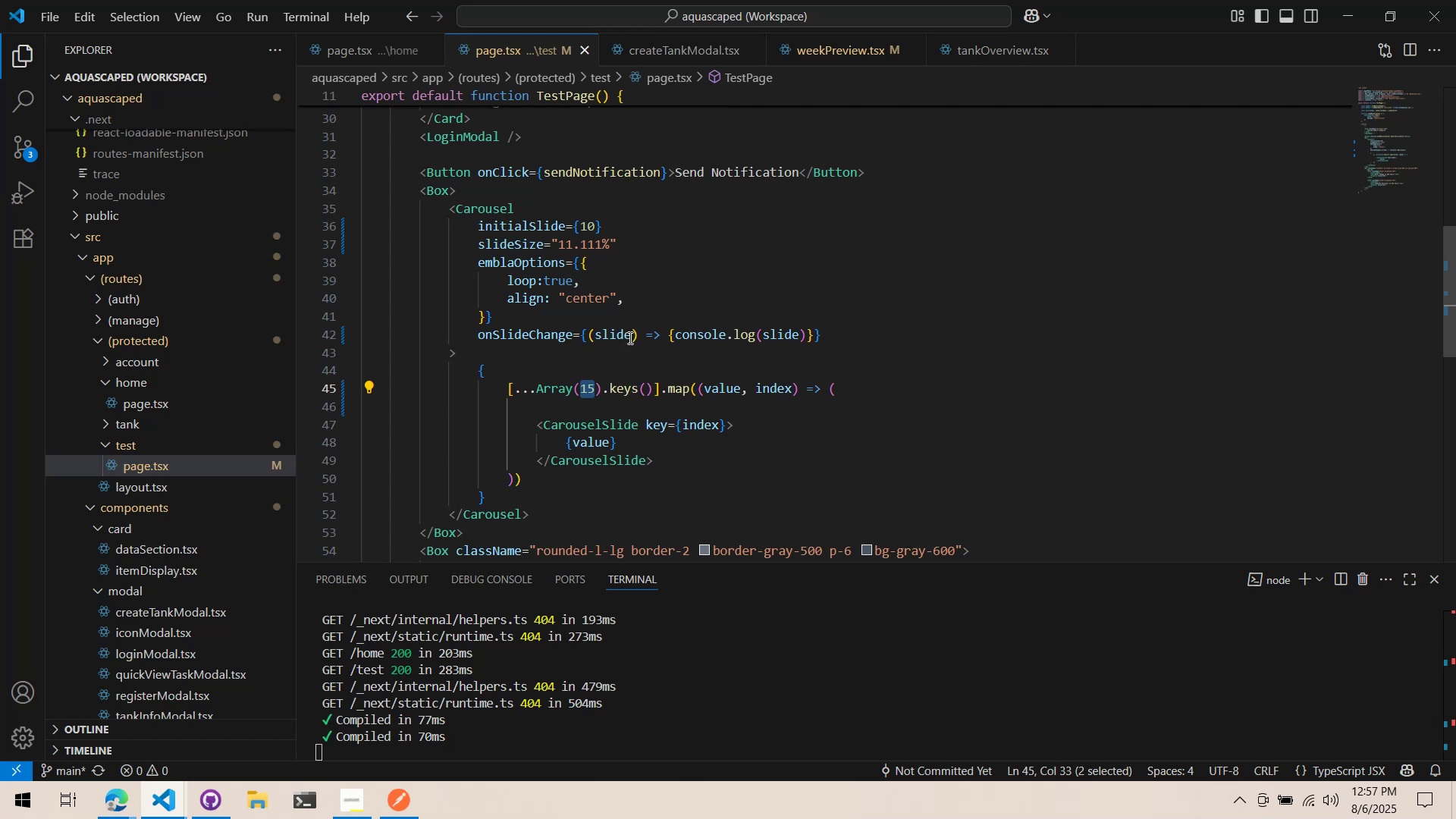 
key(1)
 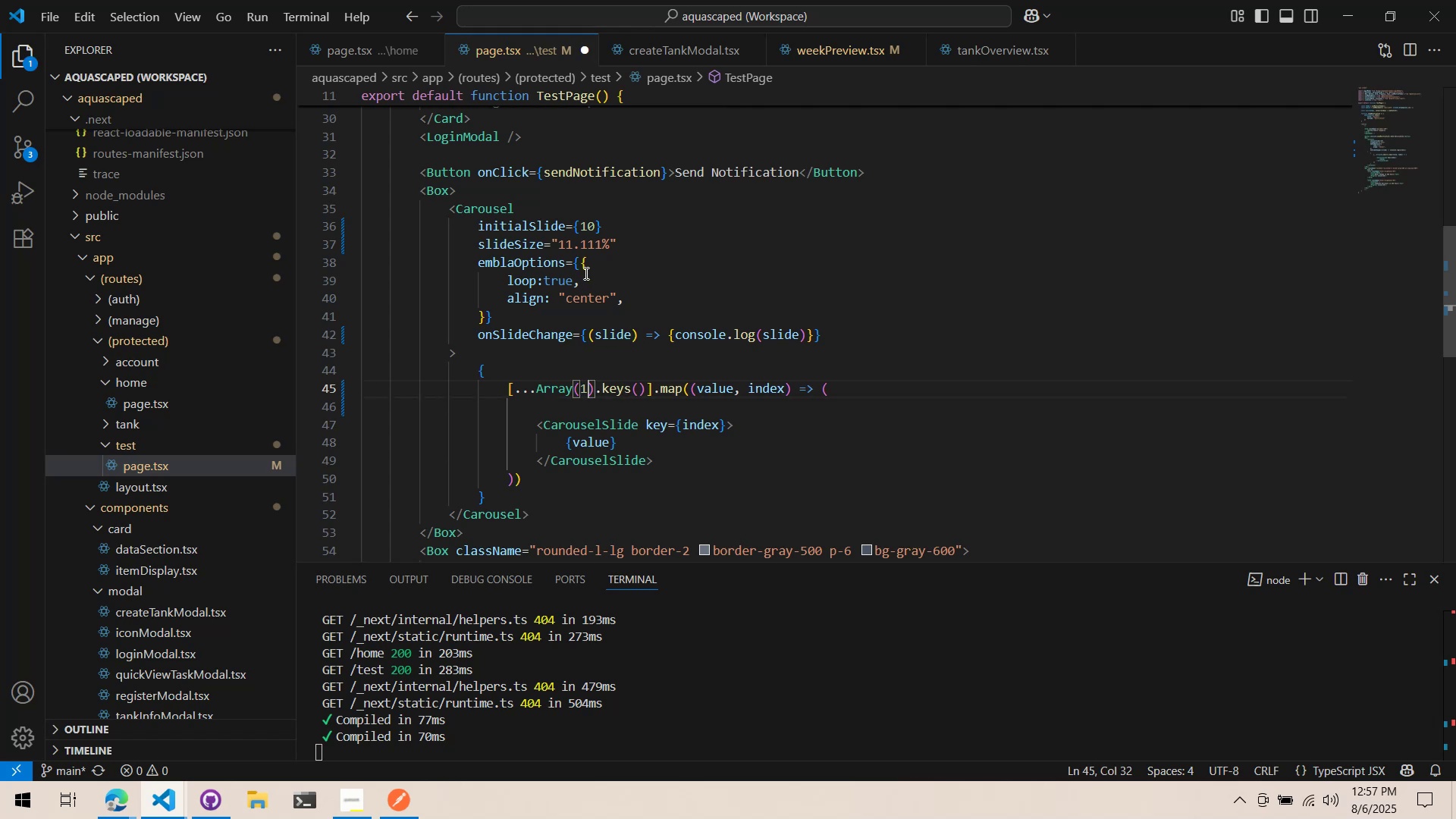 
key(Backspace)
 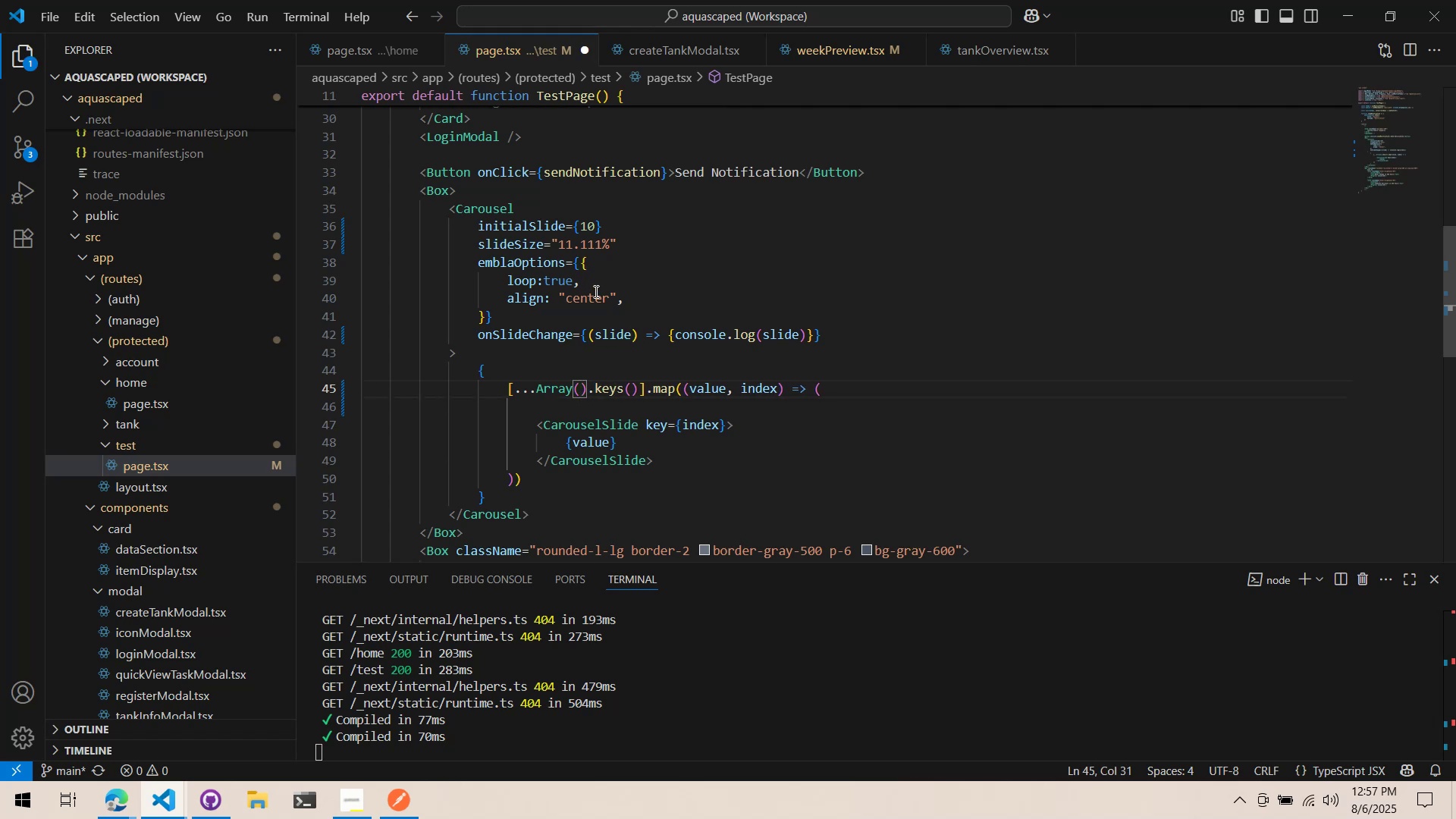 
key(3)
 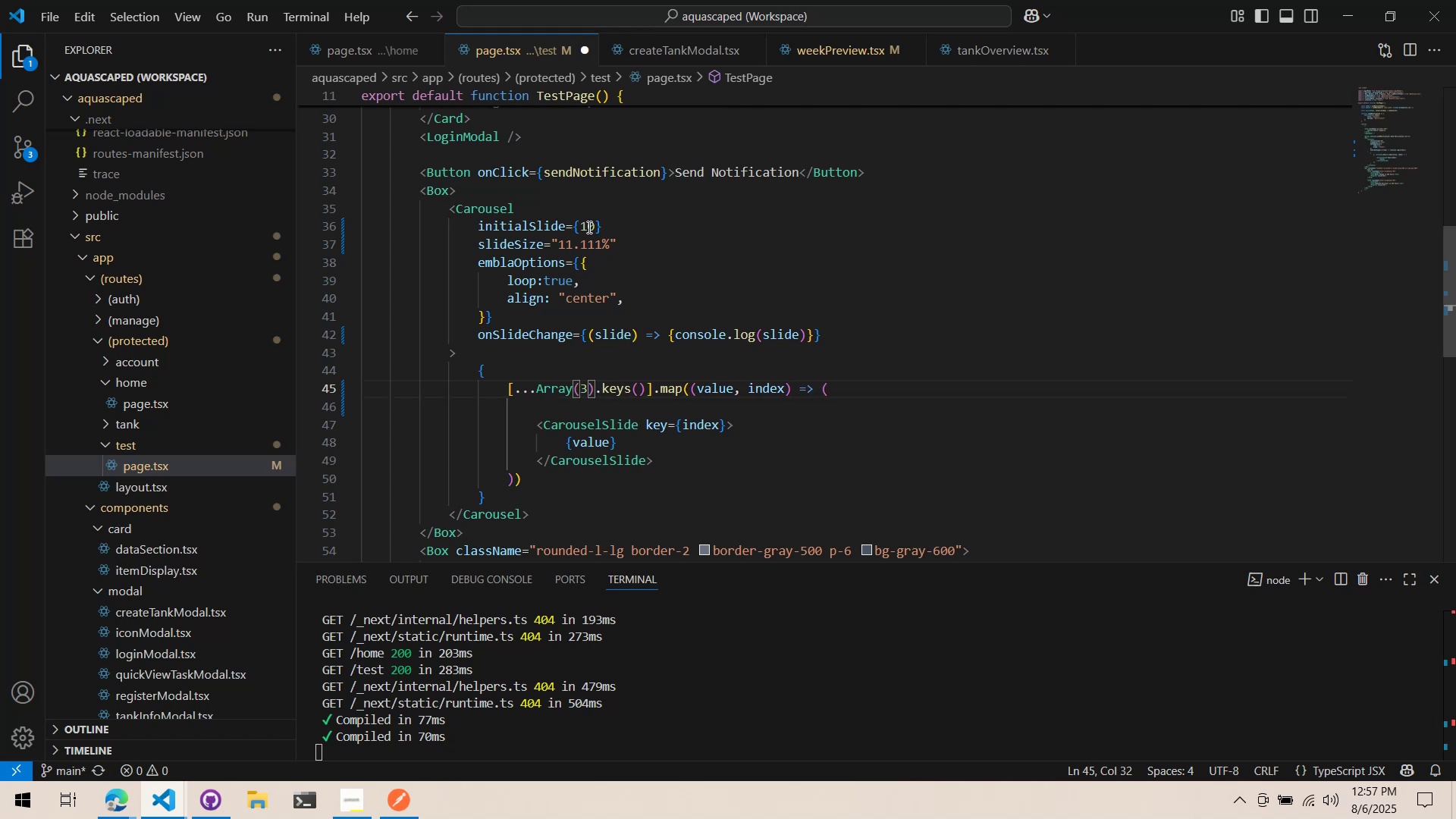 
double_click([588, 227])
 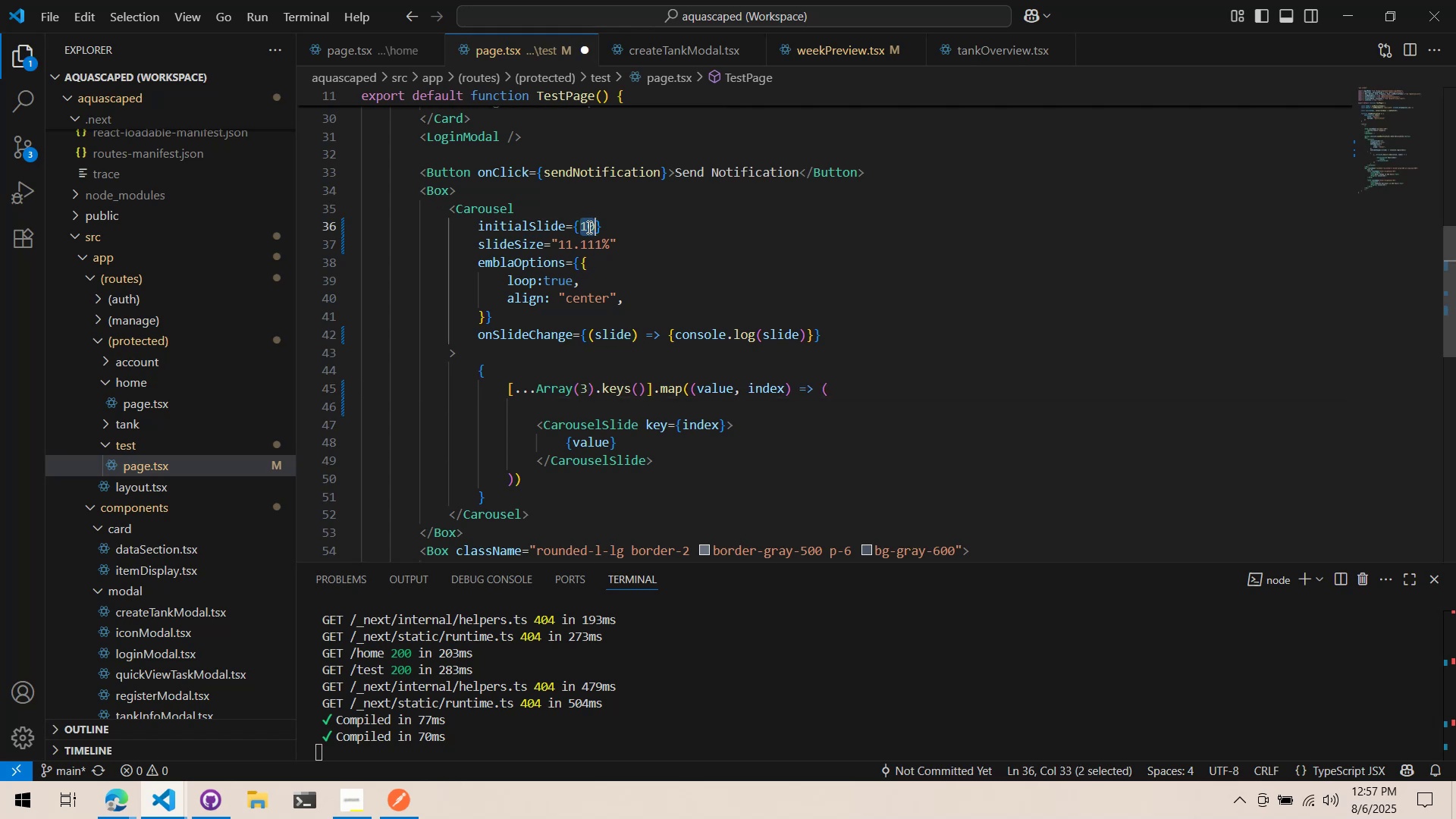 
key(1)
 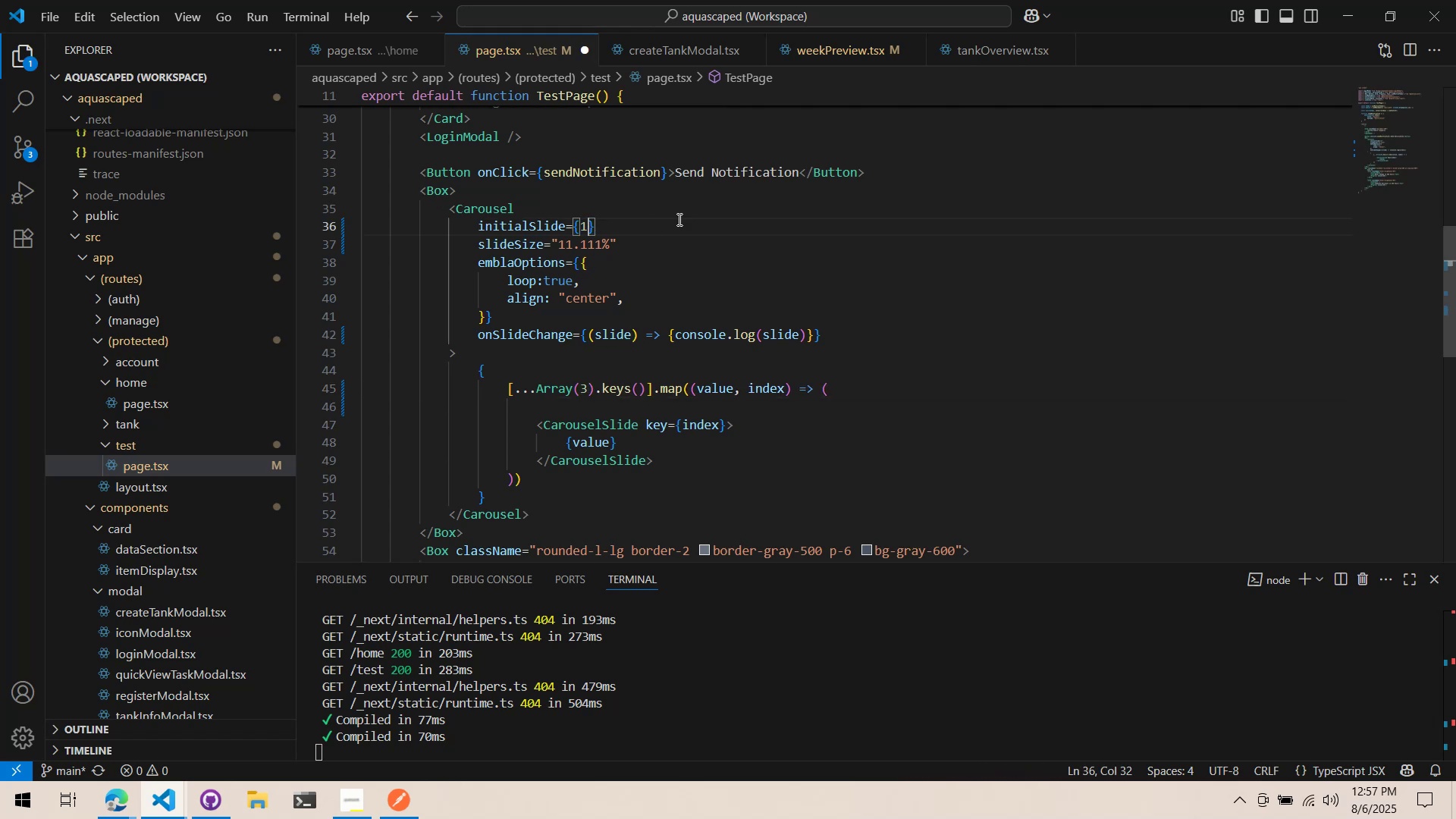 
key(Control+ControlLeft)
 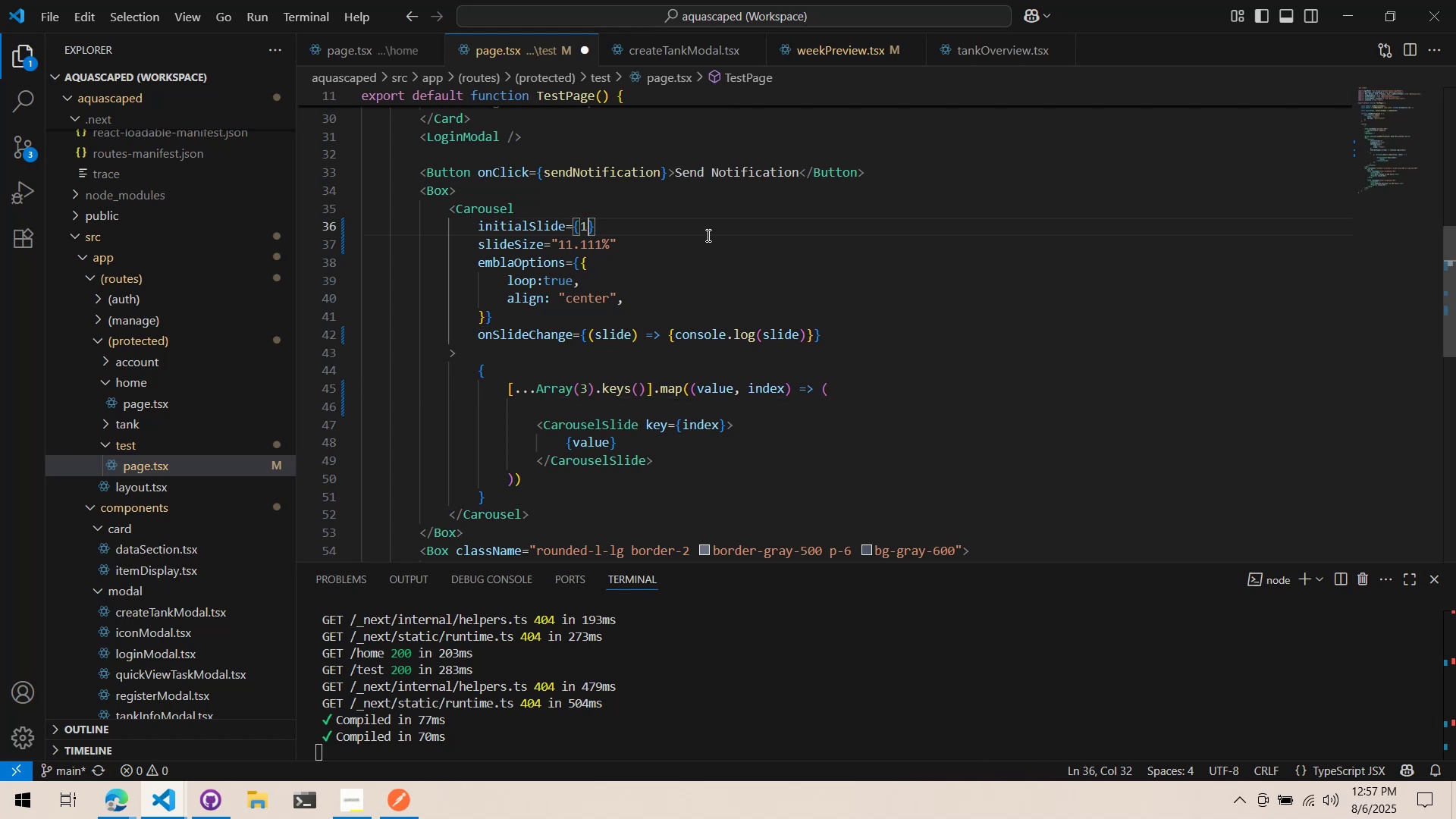 
key(Control+S)
 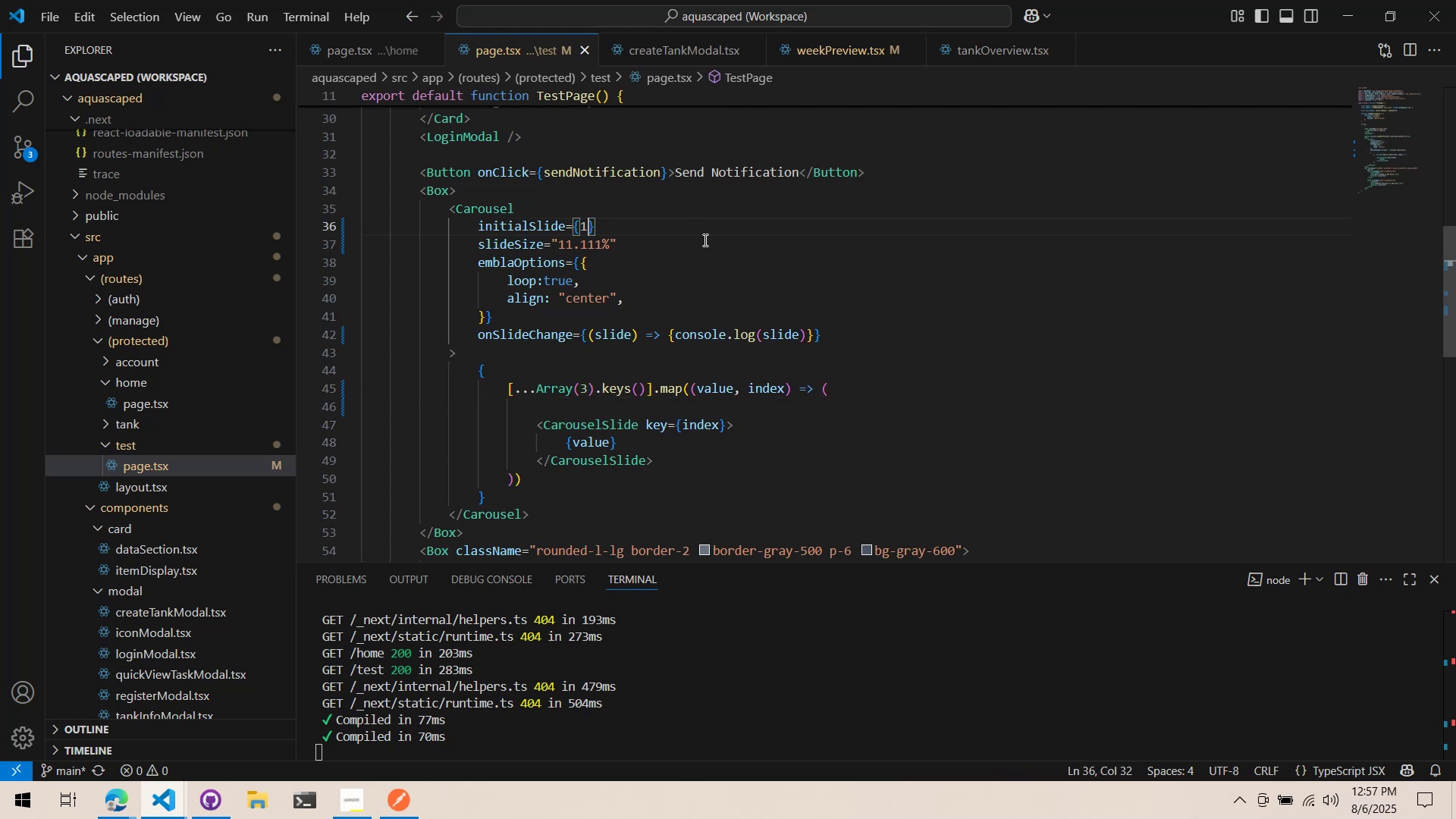 
key(Alt+AltLeft)
 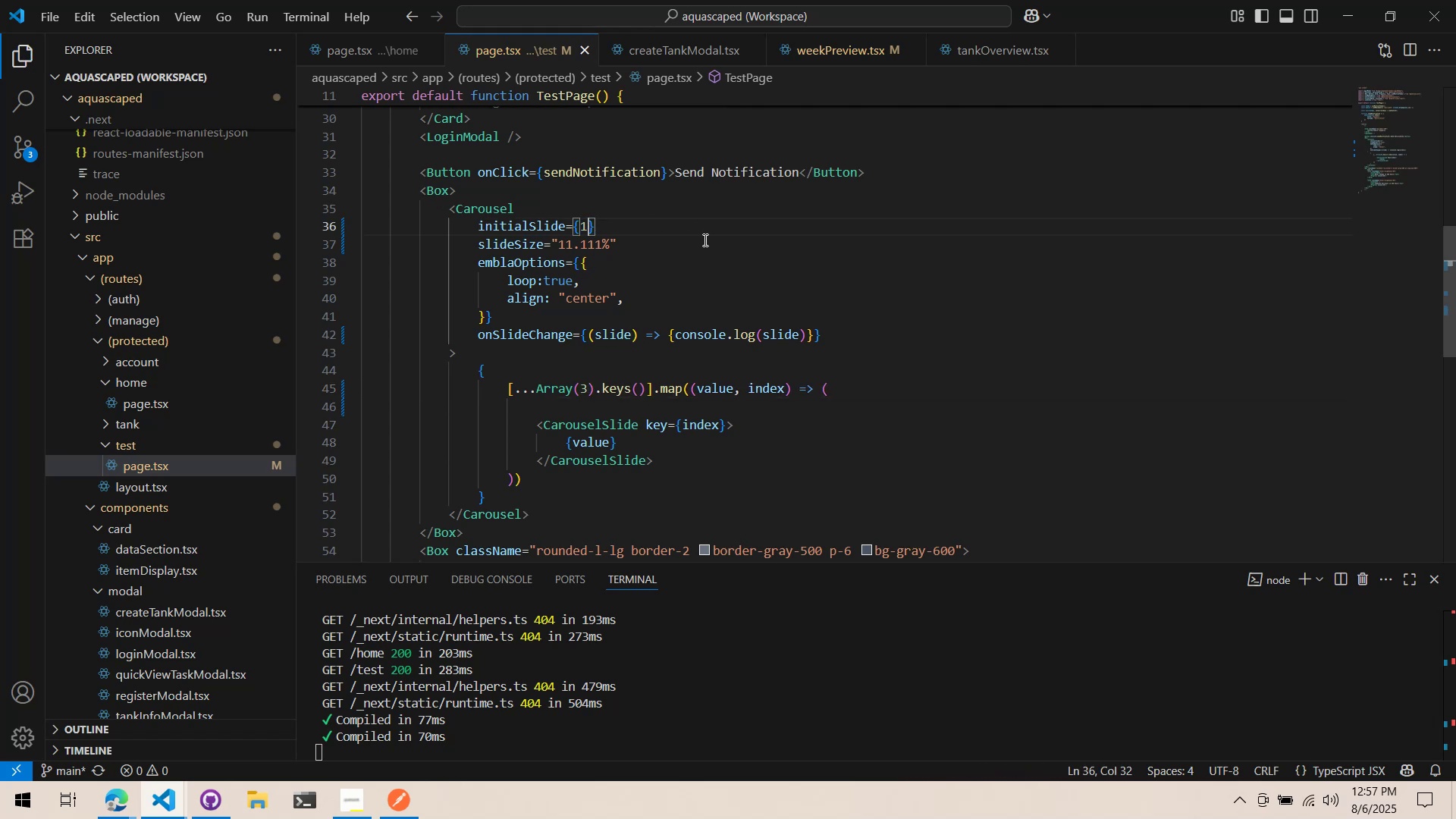 
key(Alt+Tab)
 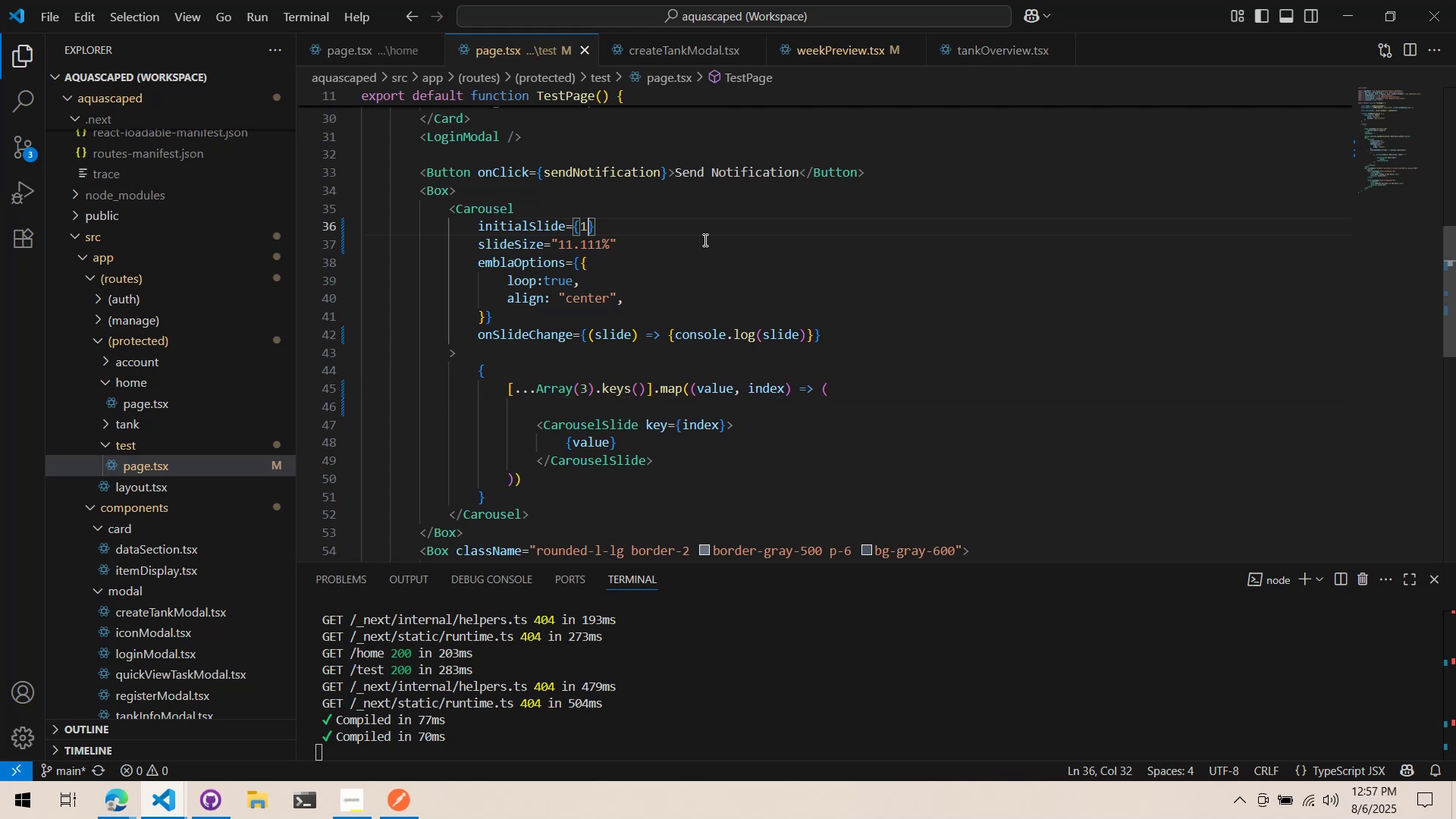 
key(Alt+AltLeft)
 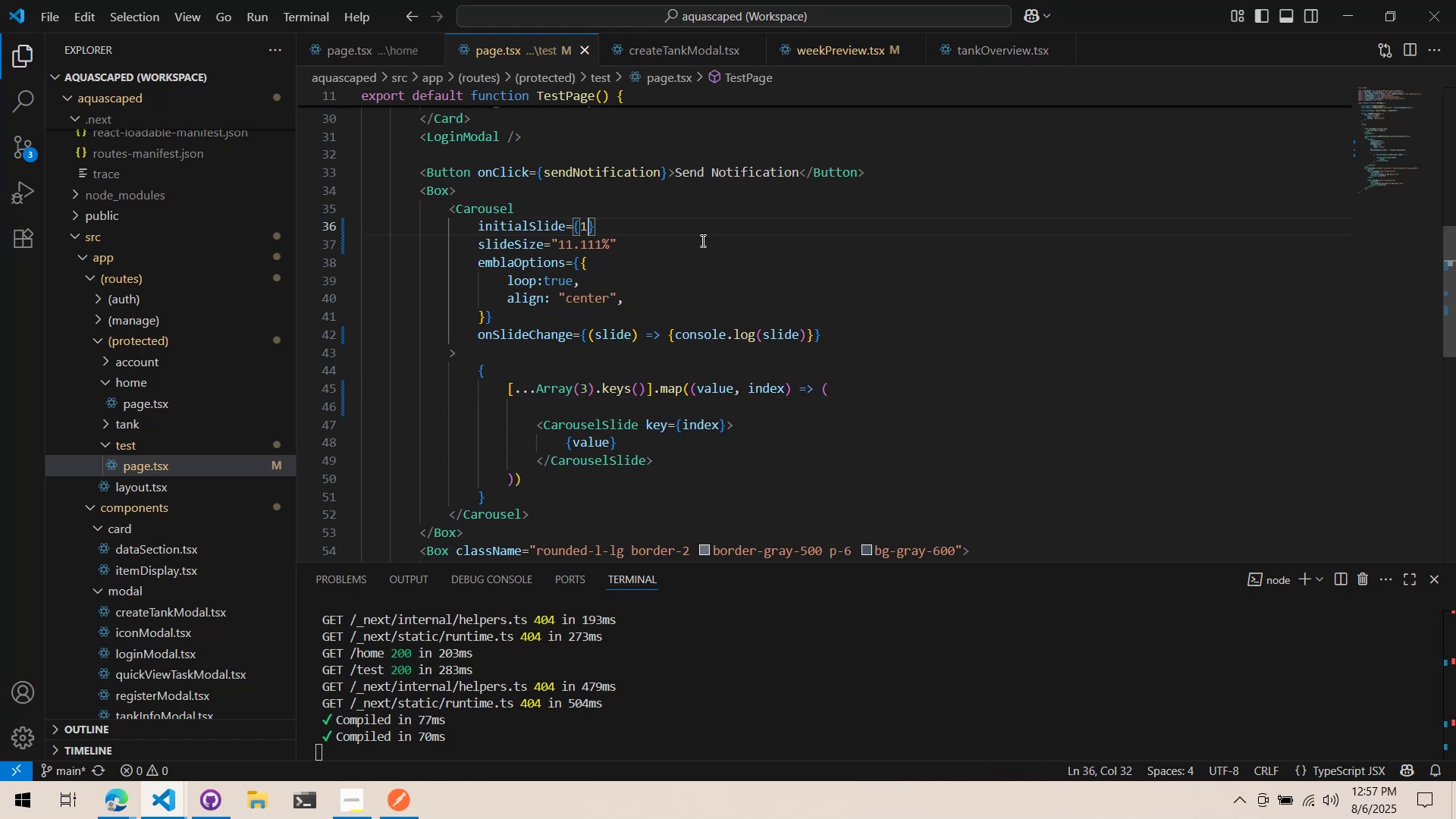 
key(Alt+Tab)
 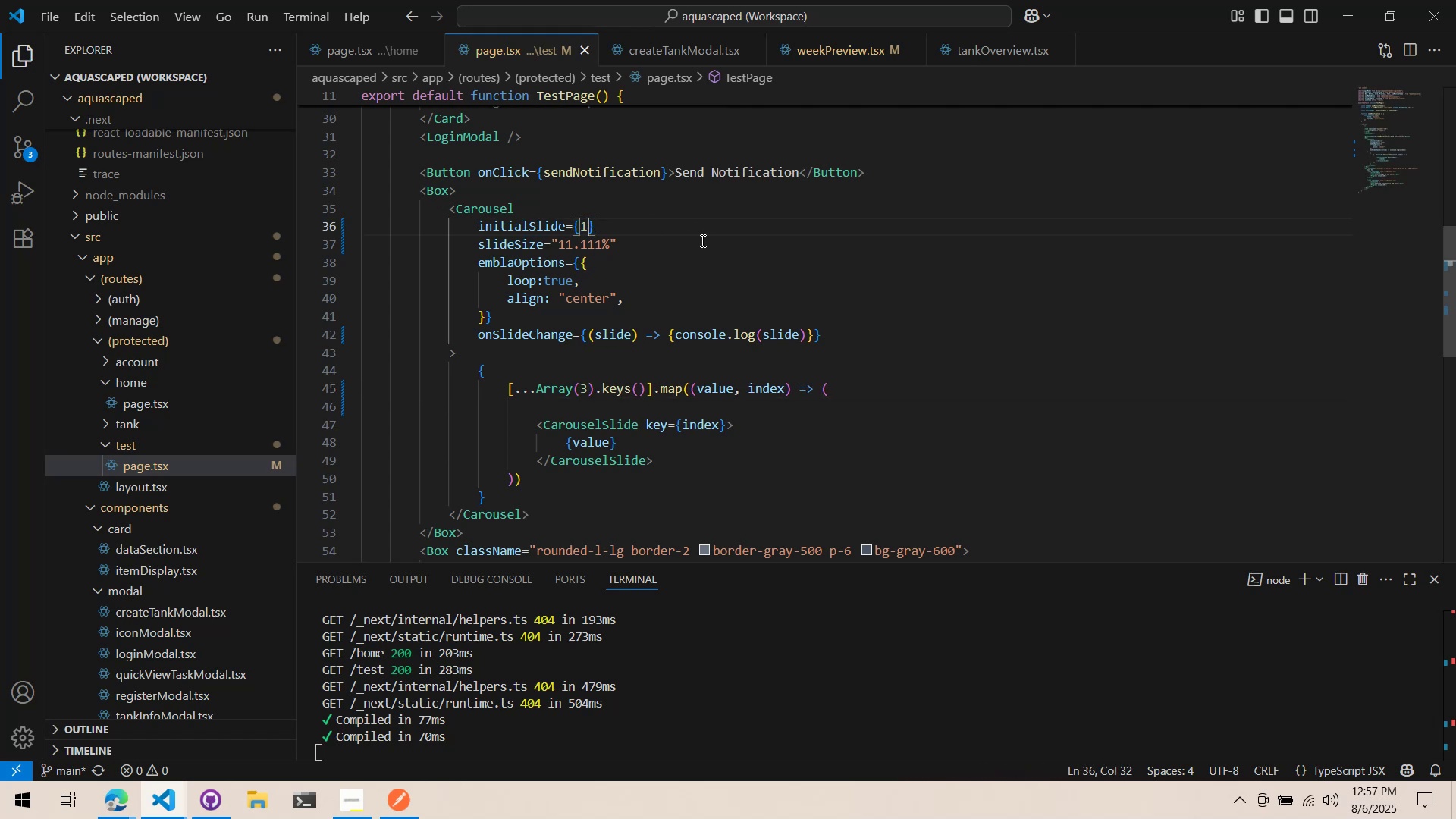 
key(Alt+AltLeft)
 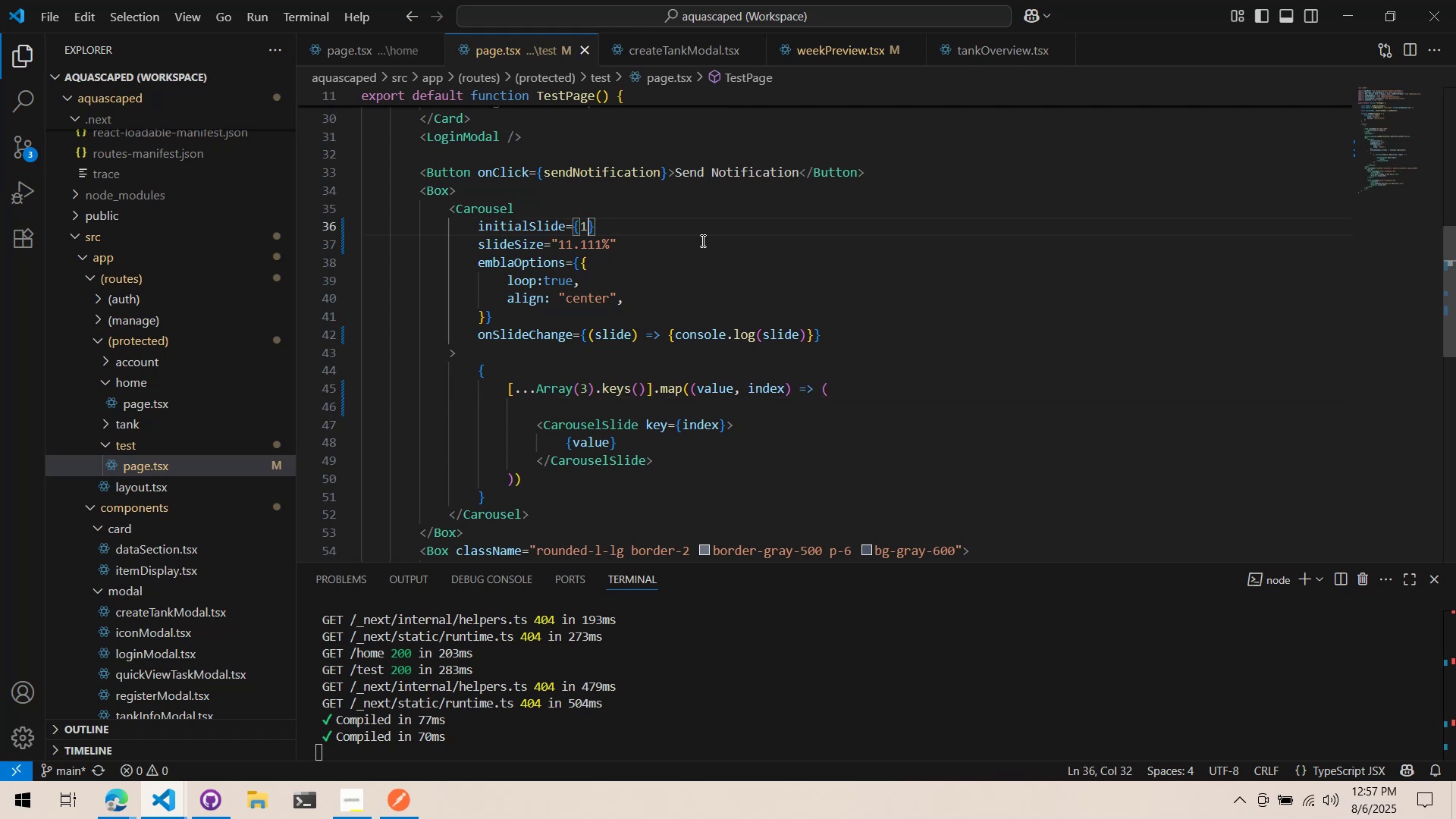 
key(Alt+Tab)
 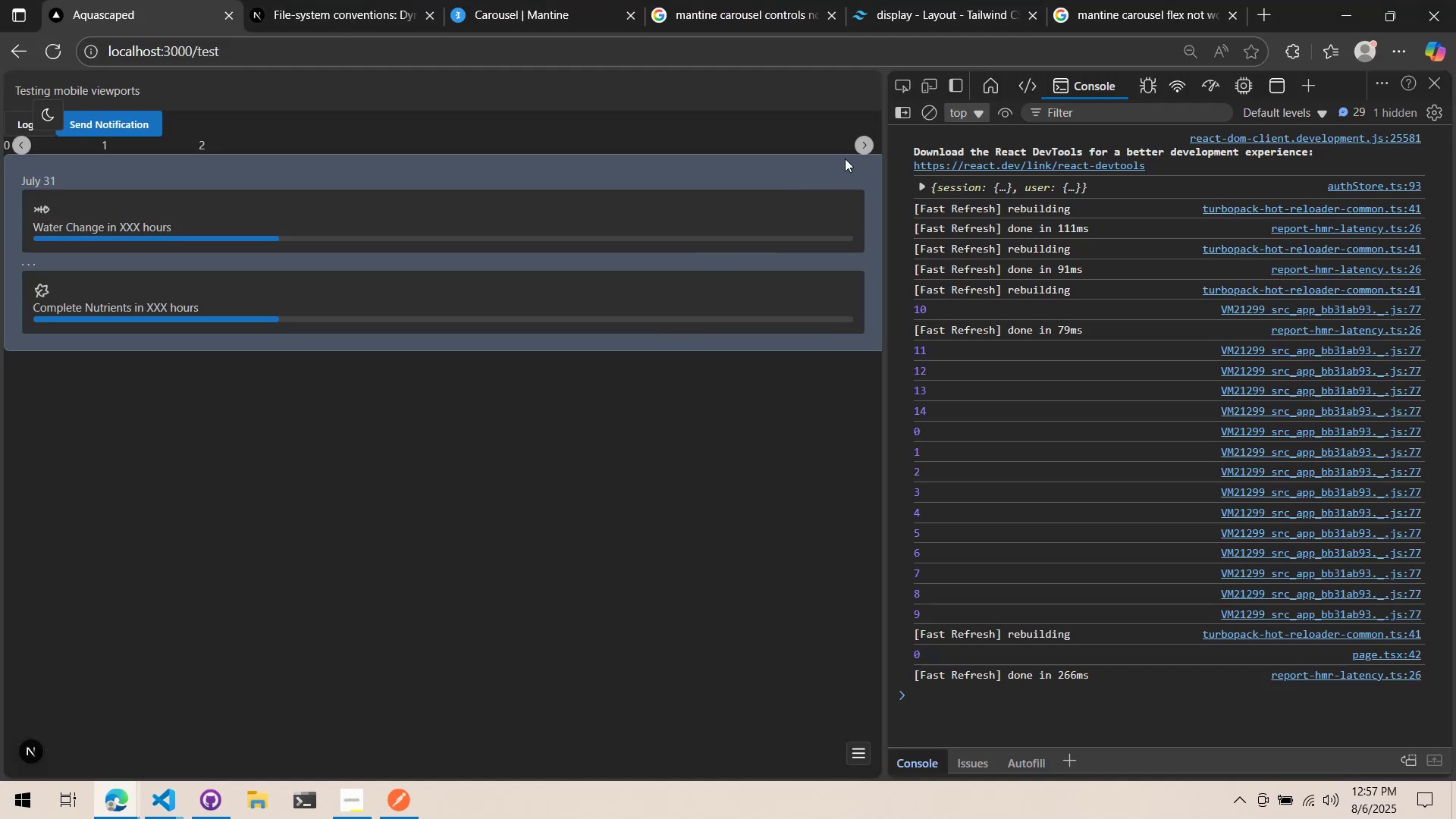 
left_click([859, 142])
 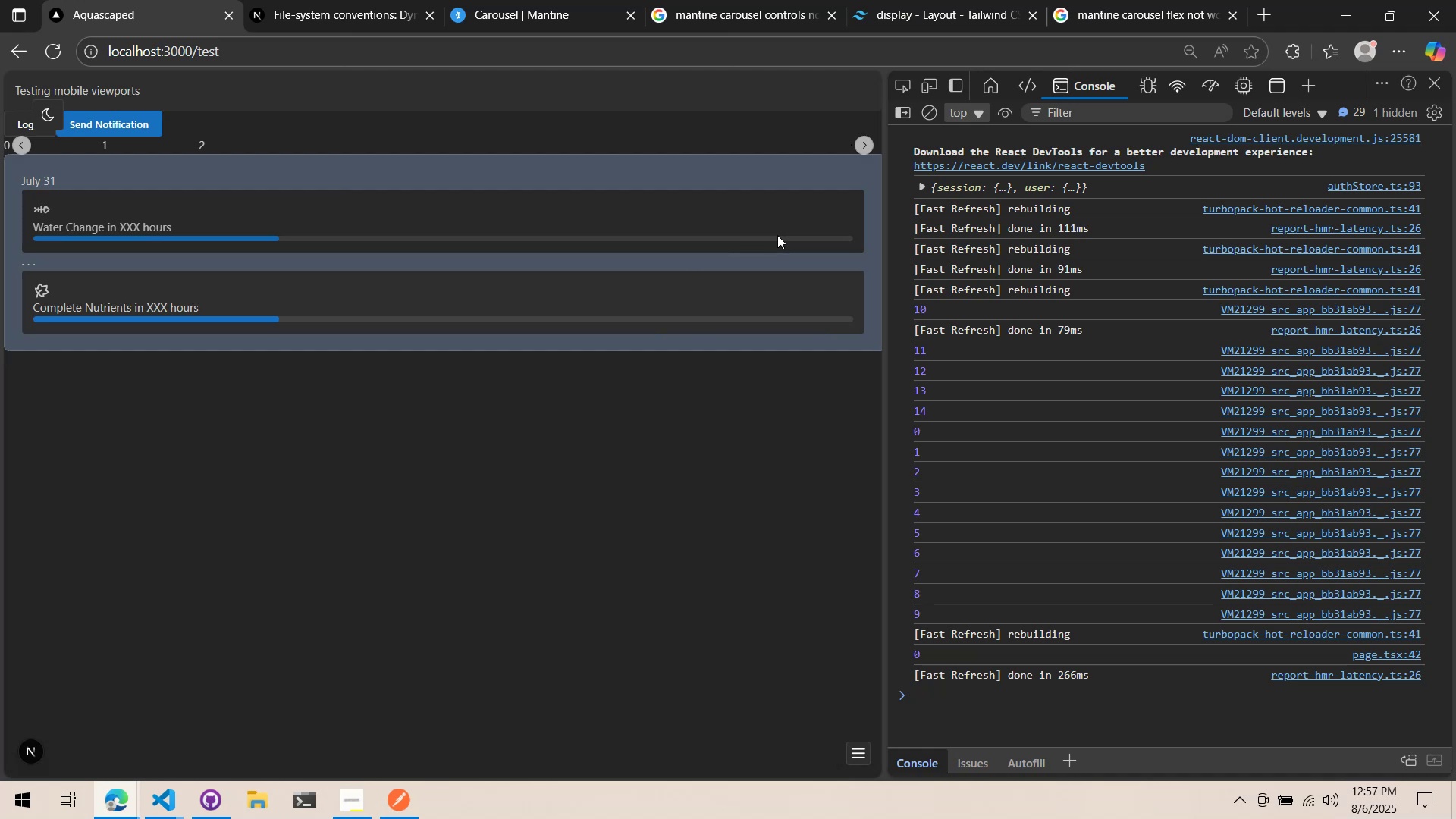 
wait(7.2)
 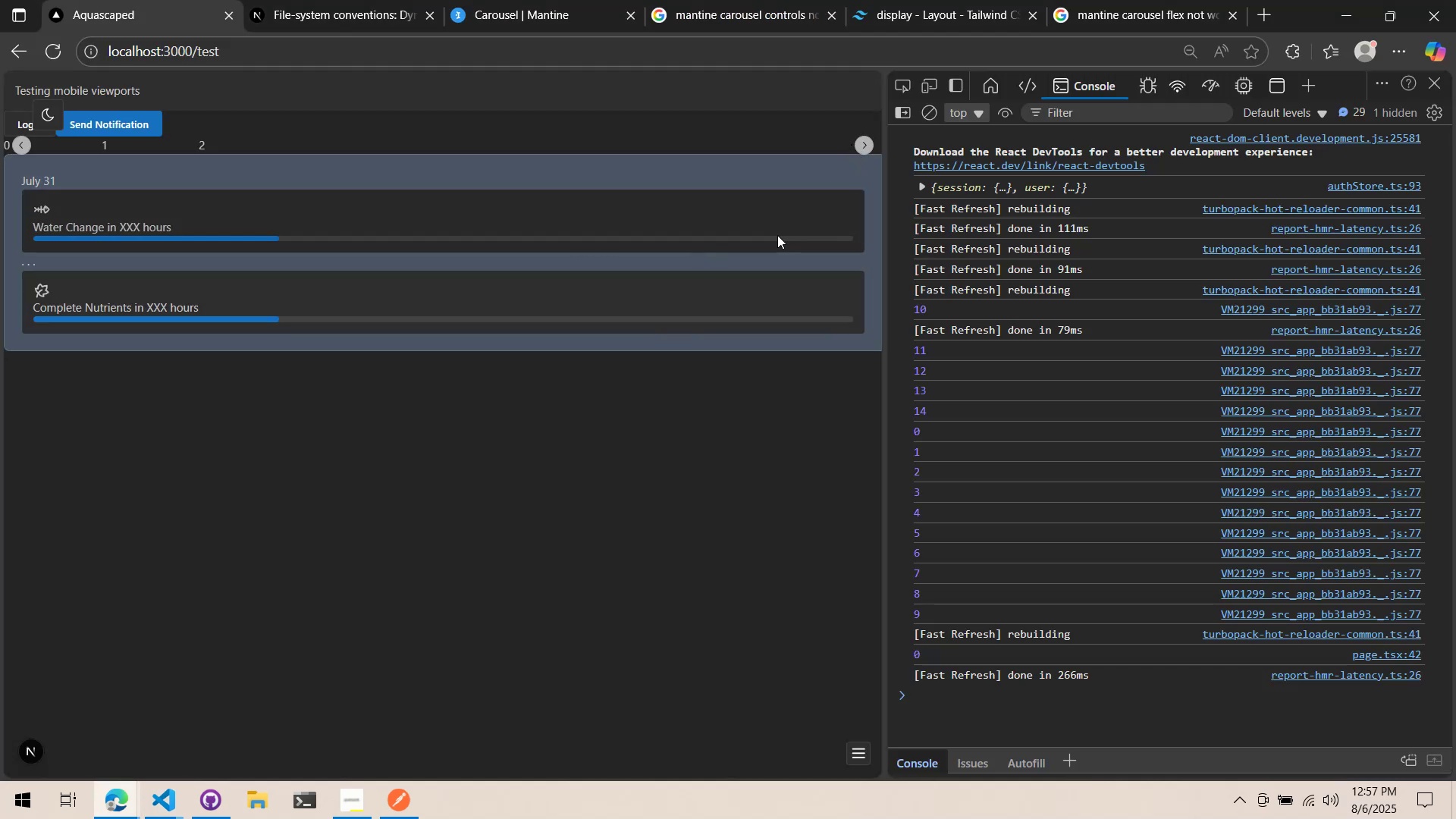 
key(Alt+AltLeft)
 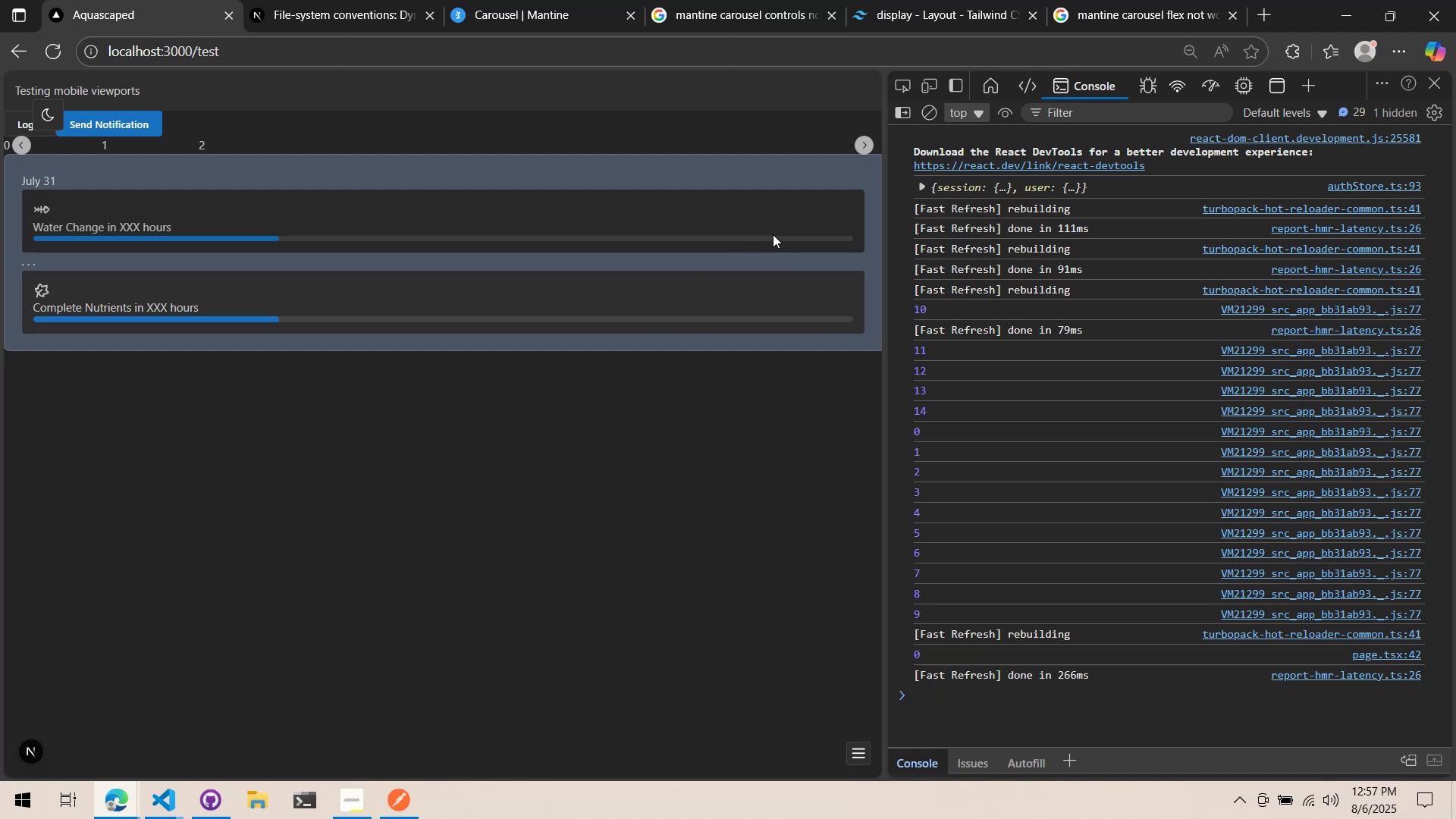 
key(Alt+Tab)
 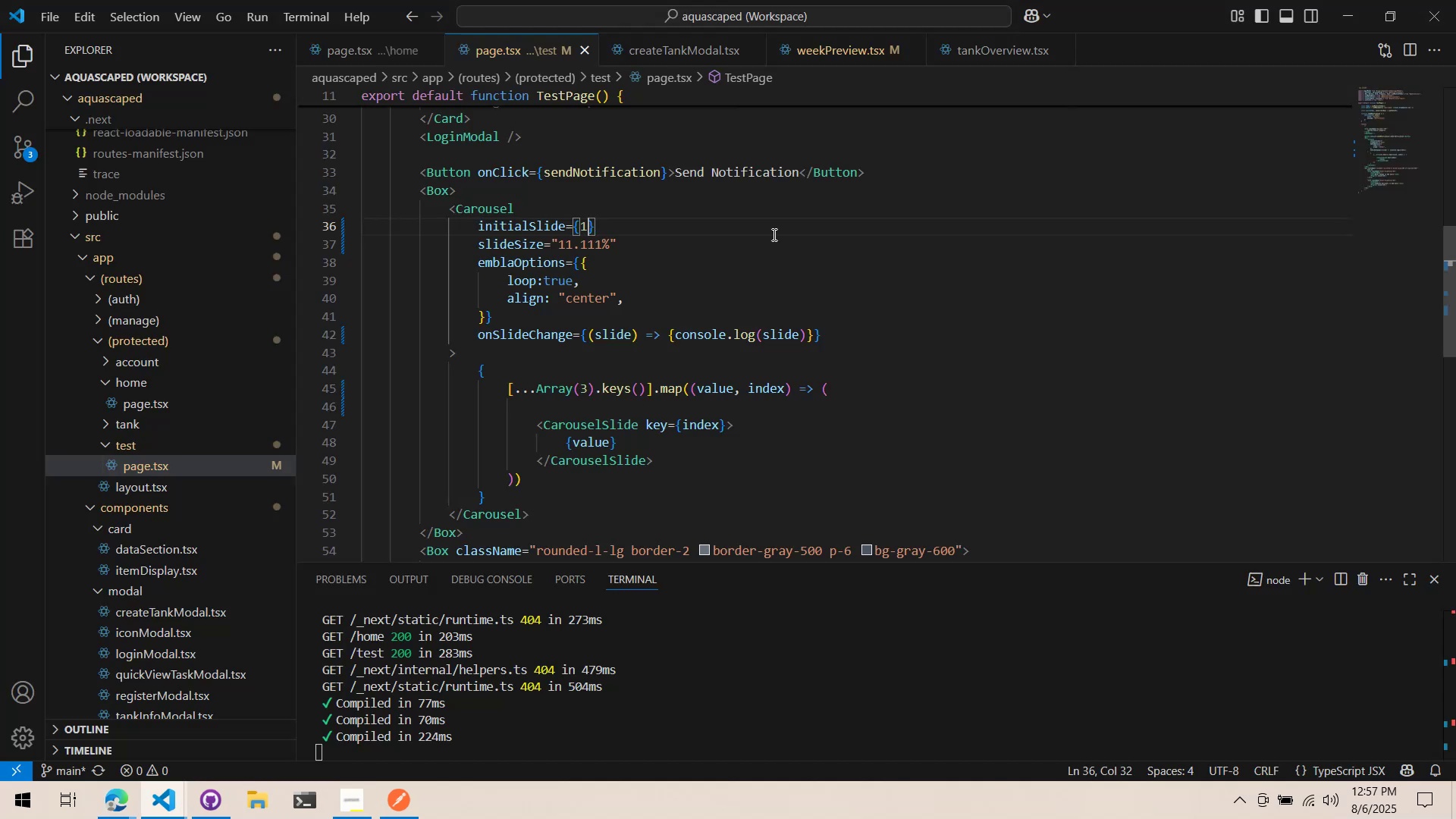 
scroll: coordinate [750, 233], scroll_direction: up, amount: 12.0
 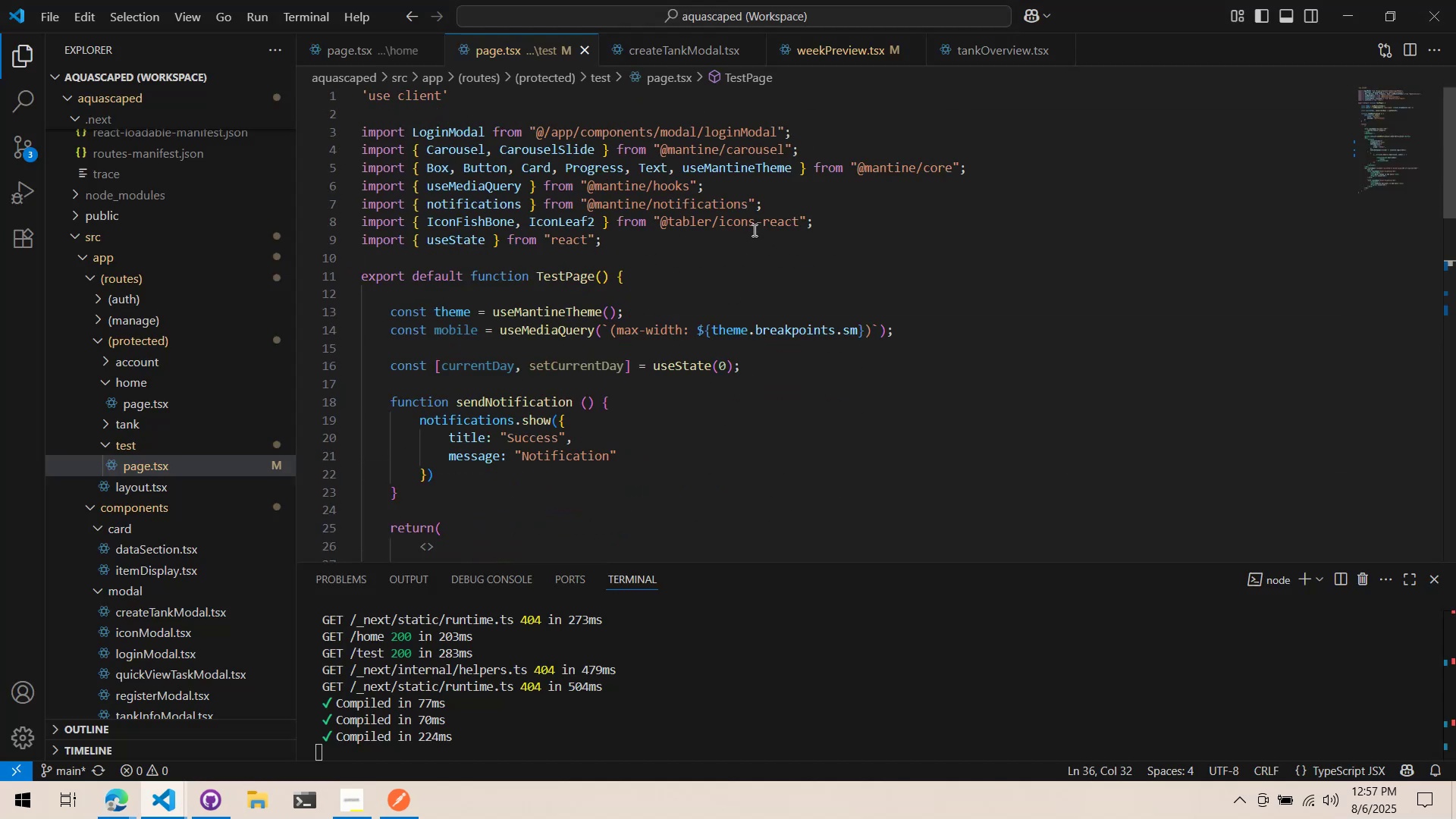 
scroll: coordinate [748, 231], scroll_direction: down, amount: 8.0
 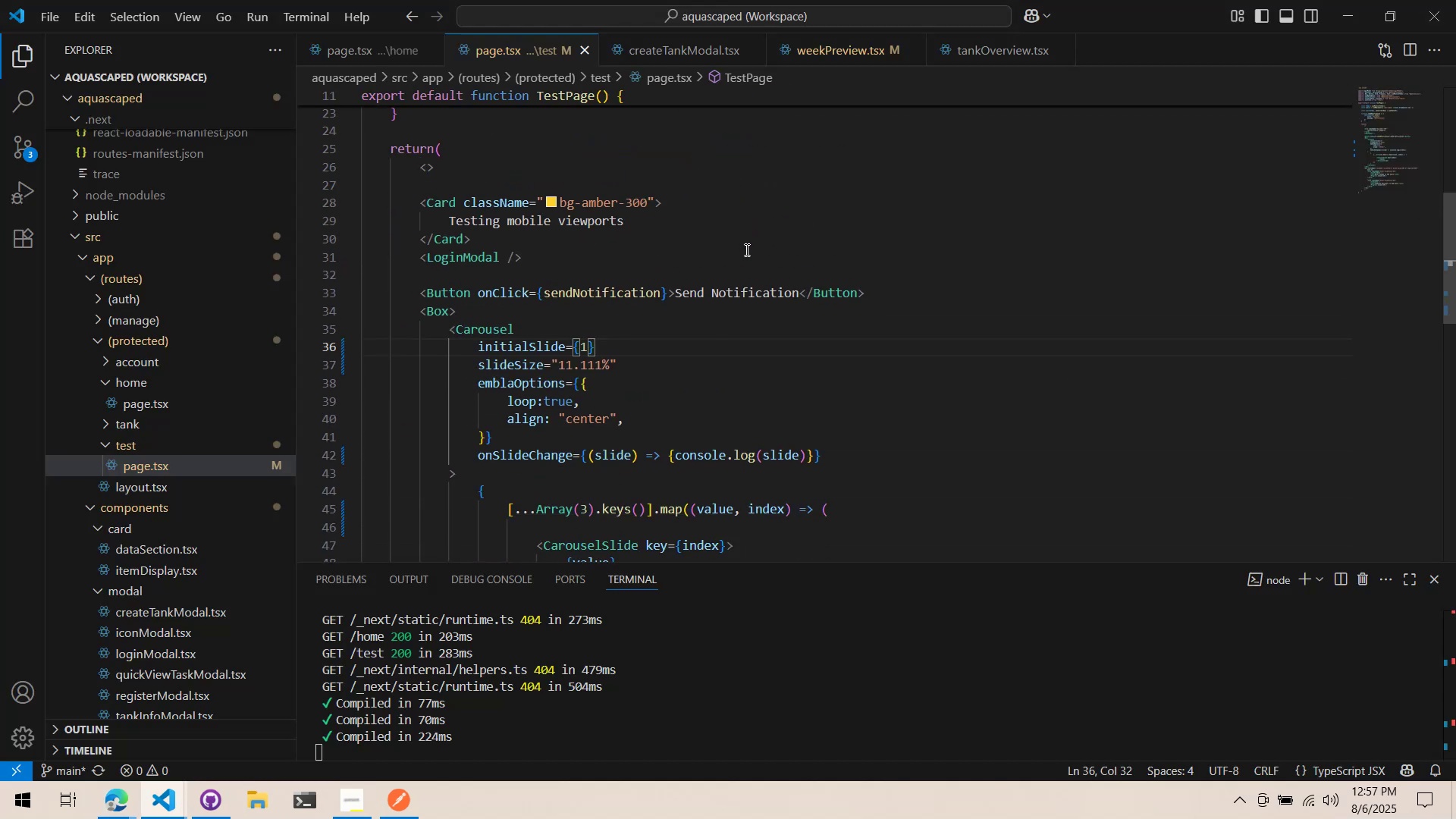 
scroll: coordinate [757, 251], scroll_direction: up, amount: 8.0
 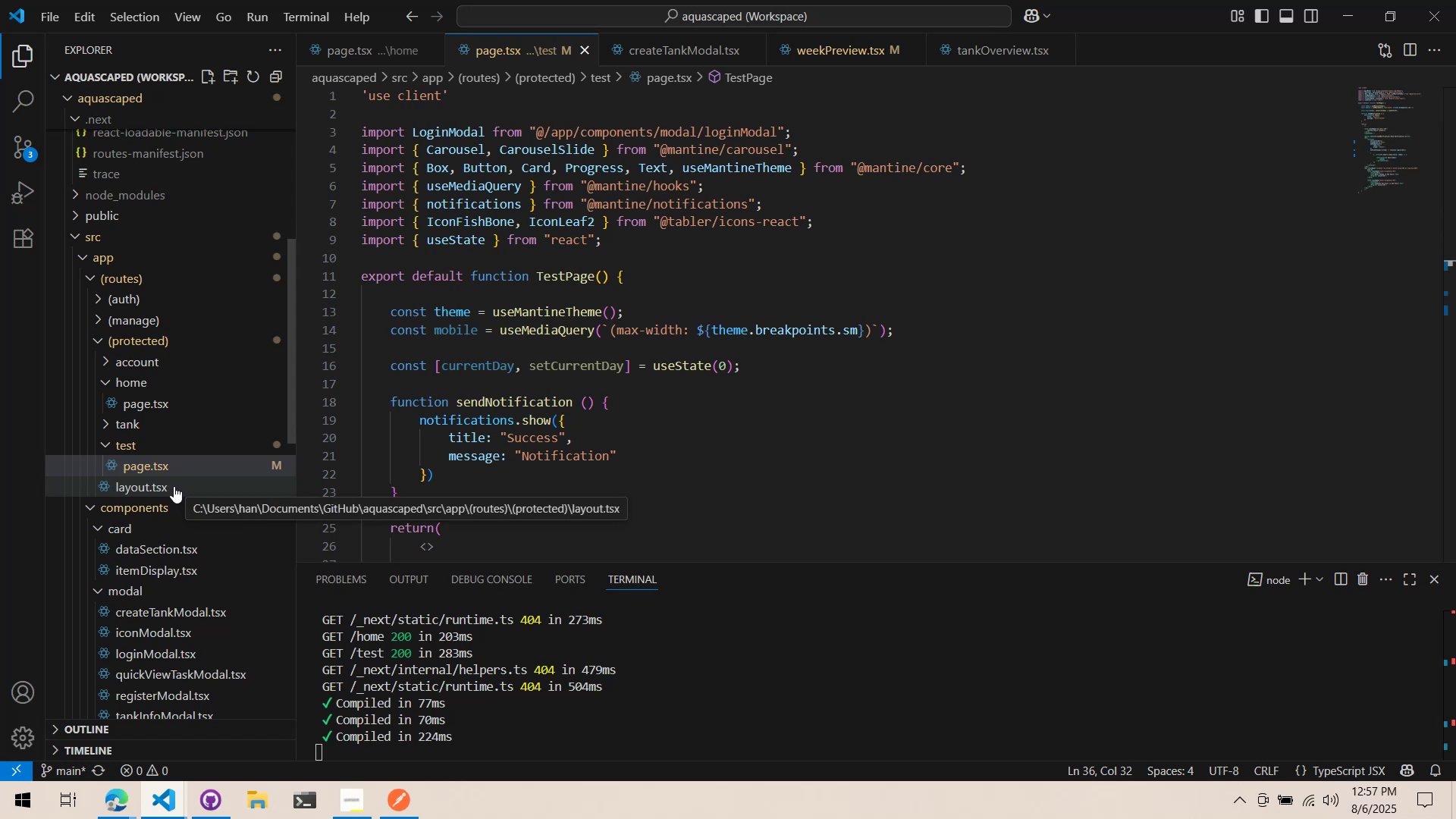 
mouse_move([183, 483])
 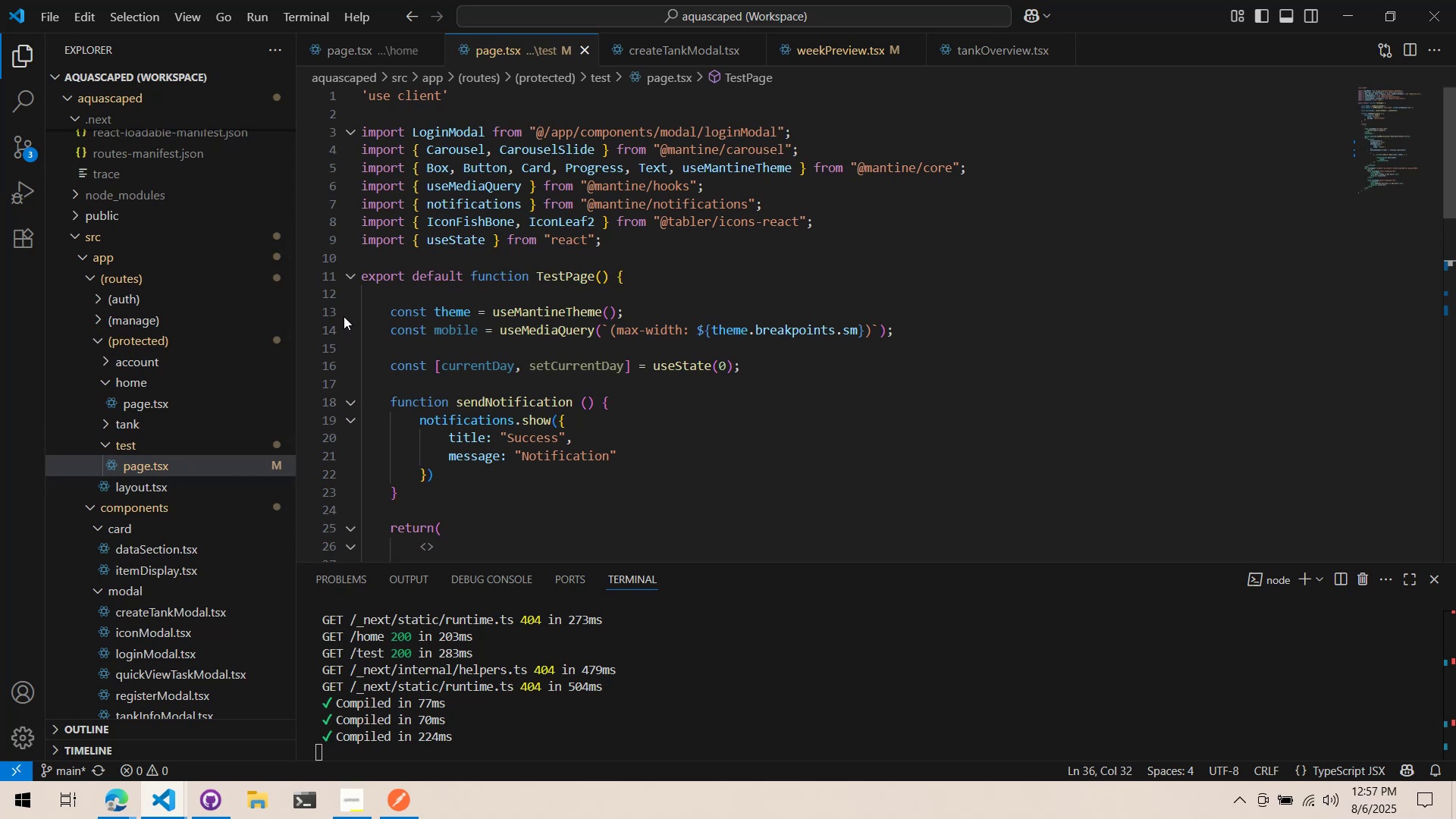 
scroll: coordinate [601, 364], scroll_direction: down, amount: 4.0
 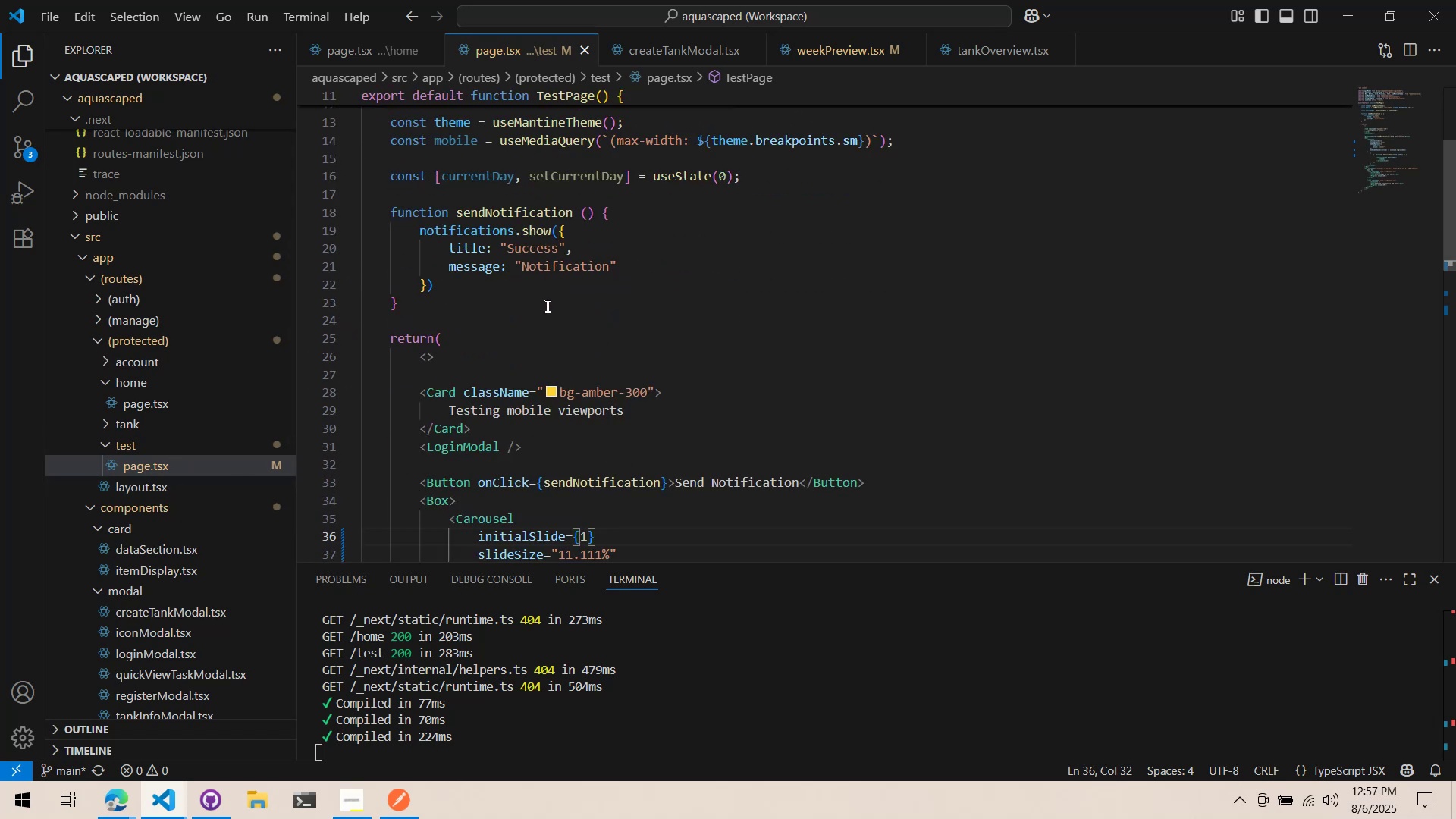 
left_click([546, 306])
 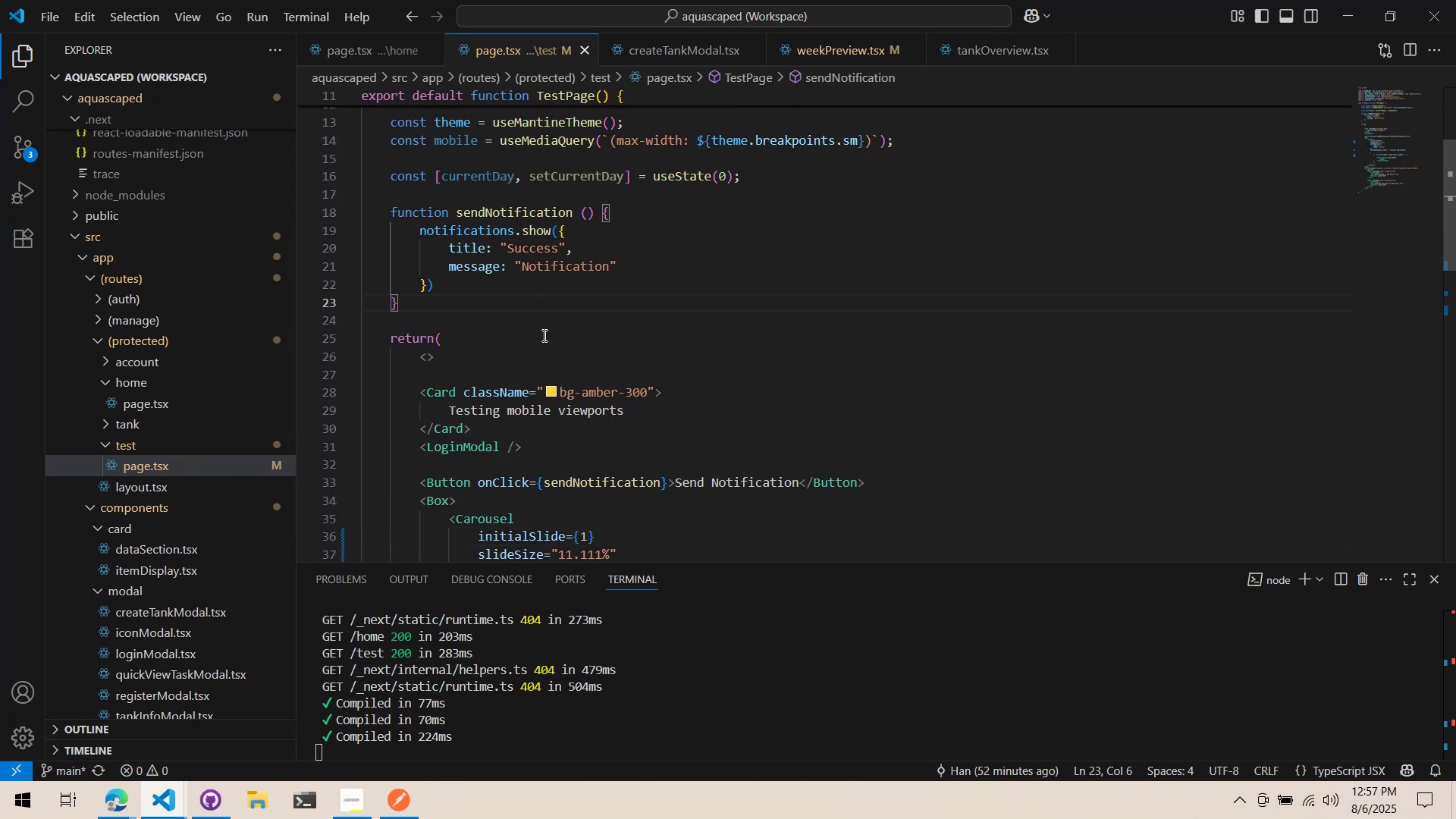 
key(Enter)
 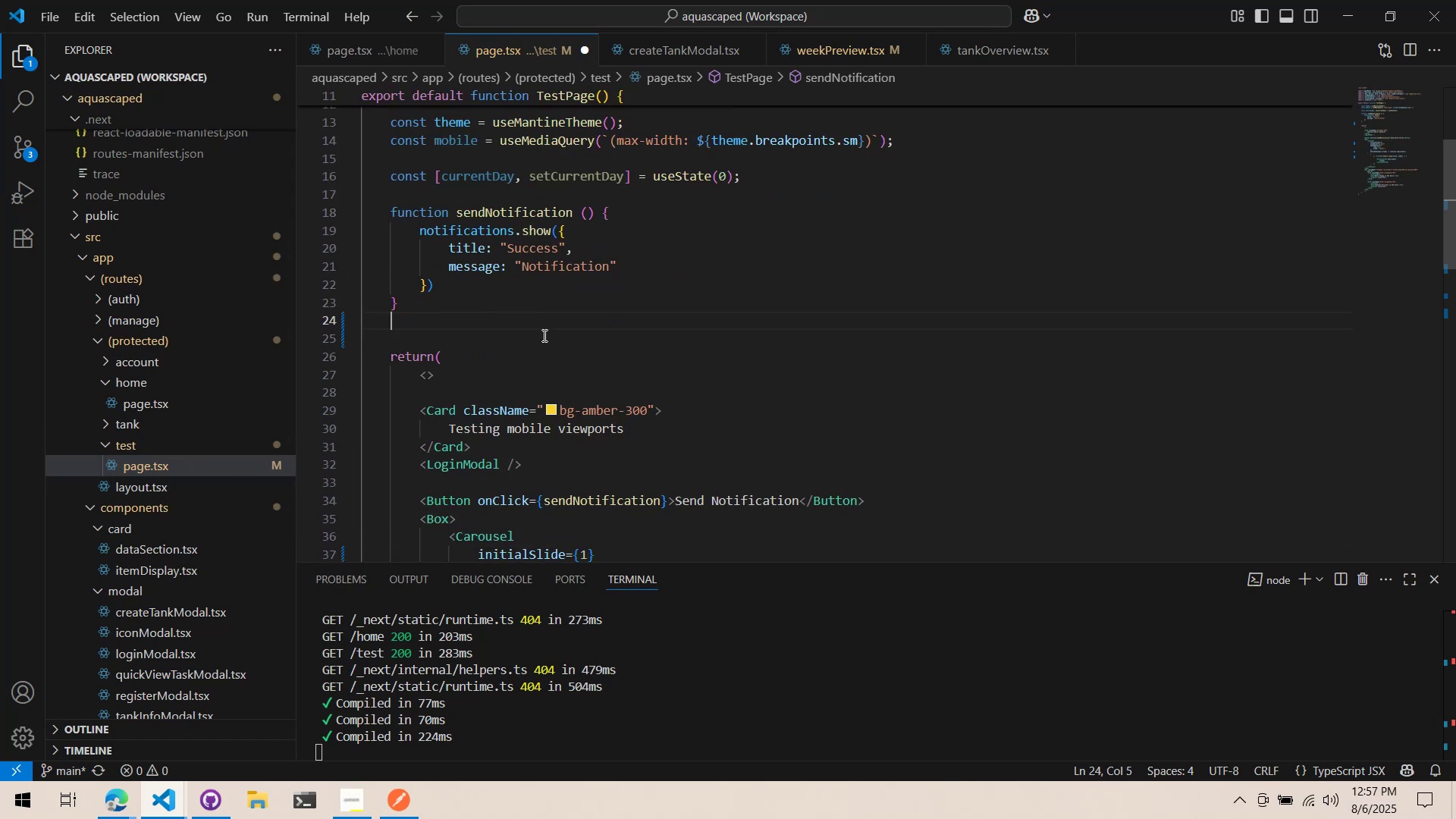 
key(Enter)
 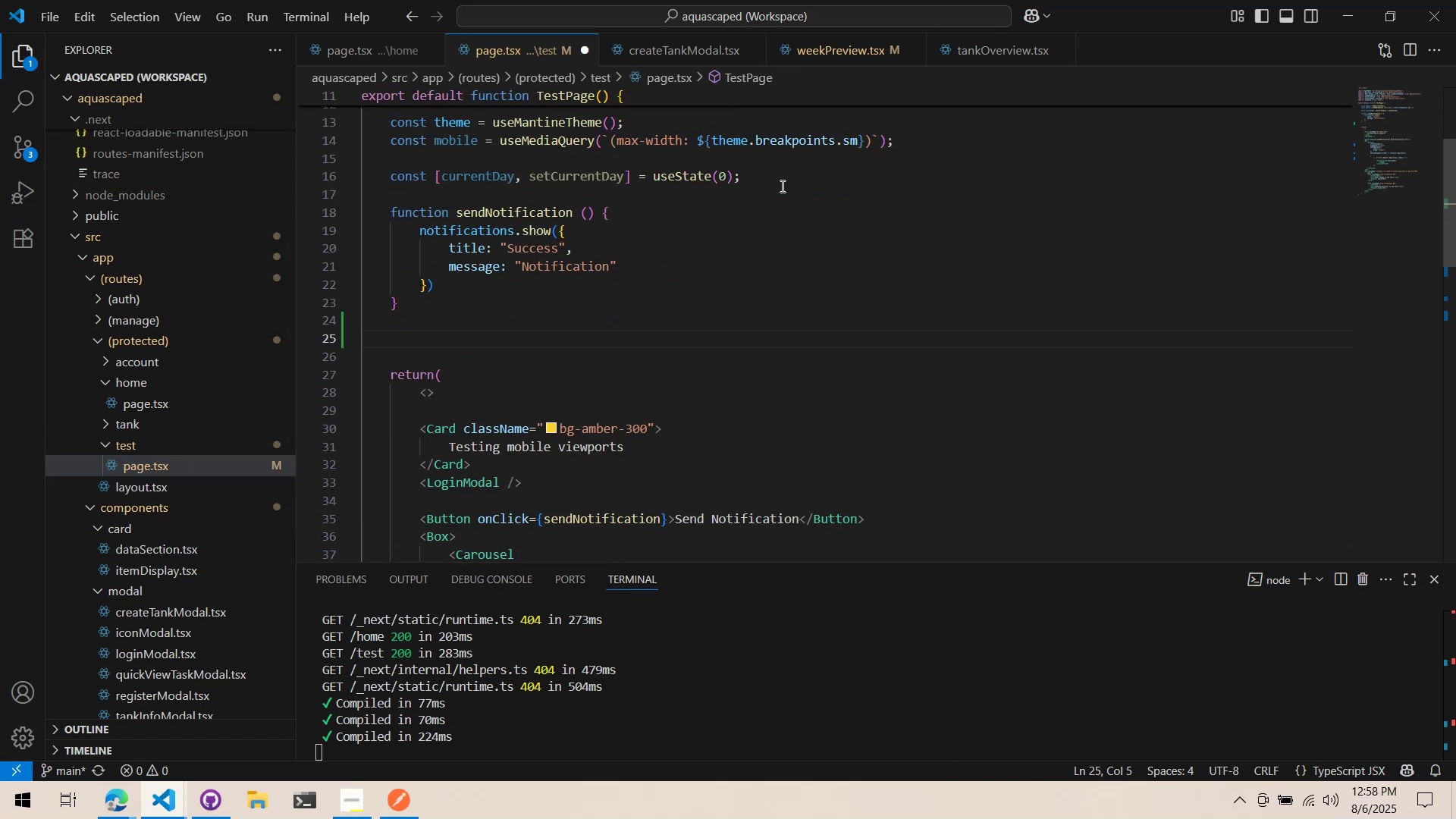 
key(Control+ControlLeft)
 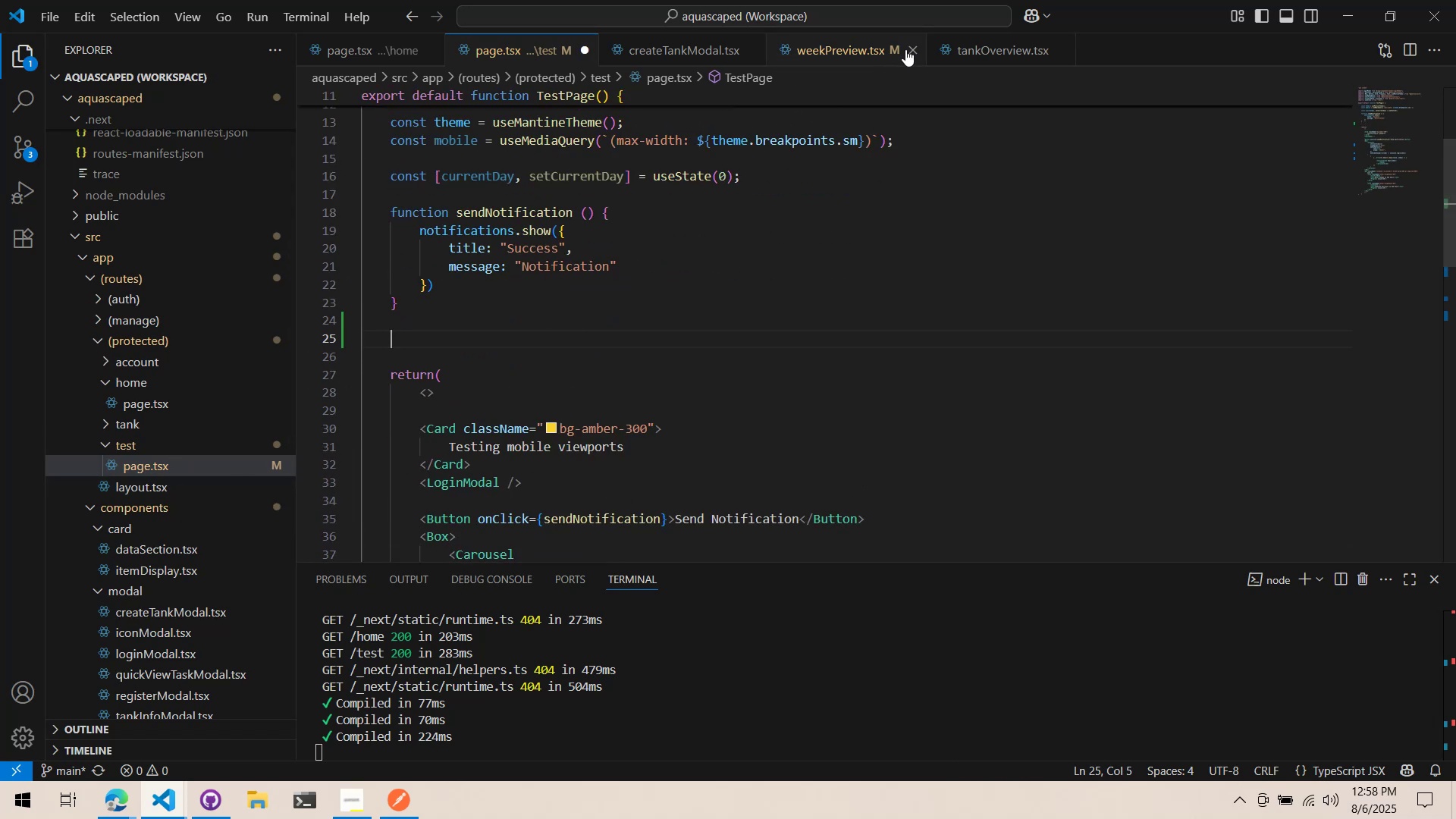 
key(Control+S)
 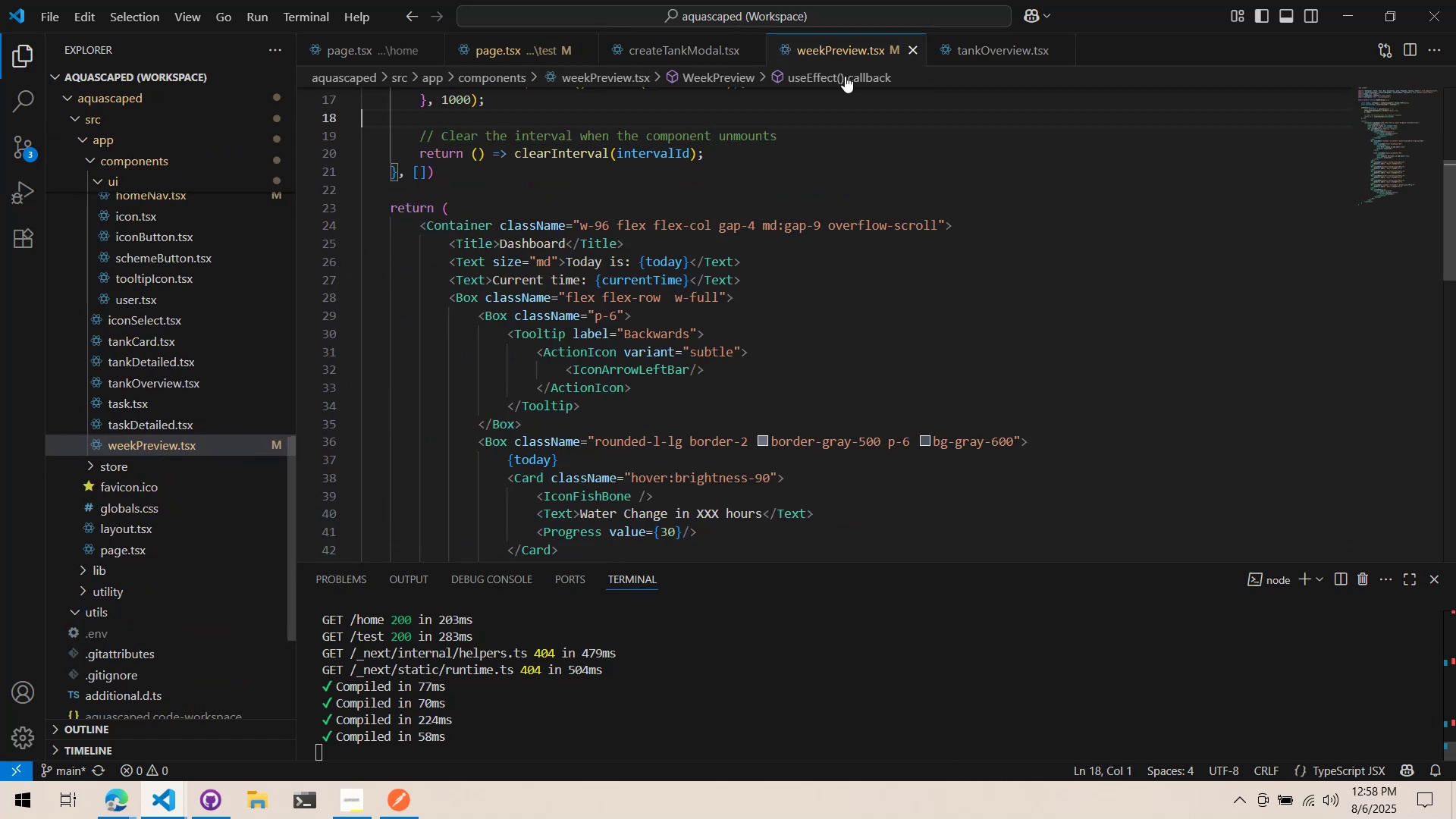 
scroll: coordinate [693, 202], scroll_direction: up, amount: 8.0
 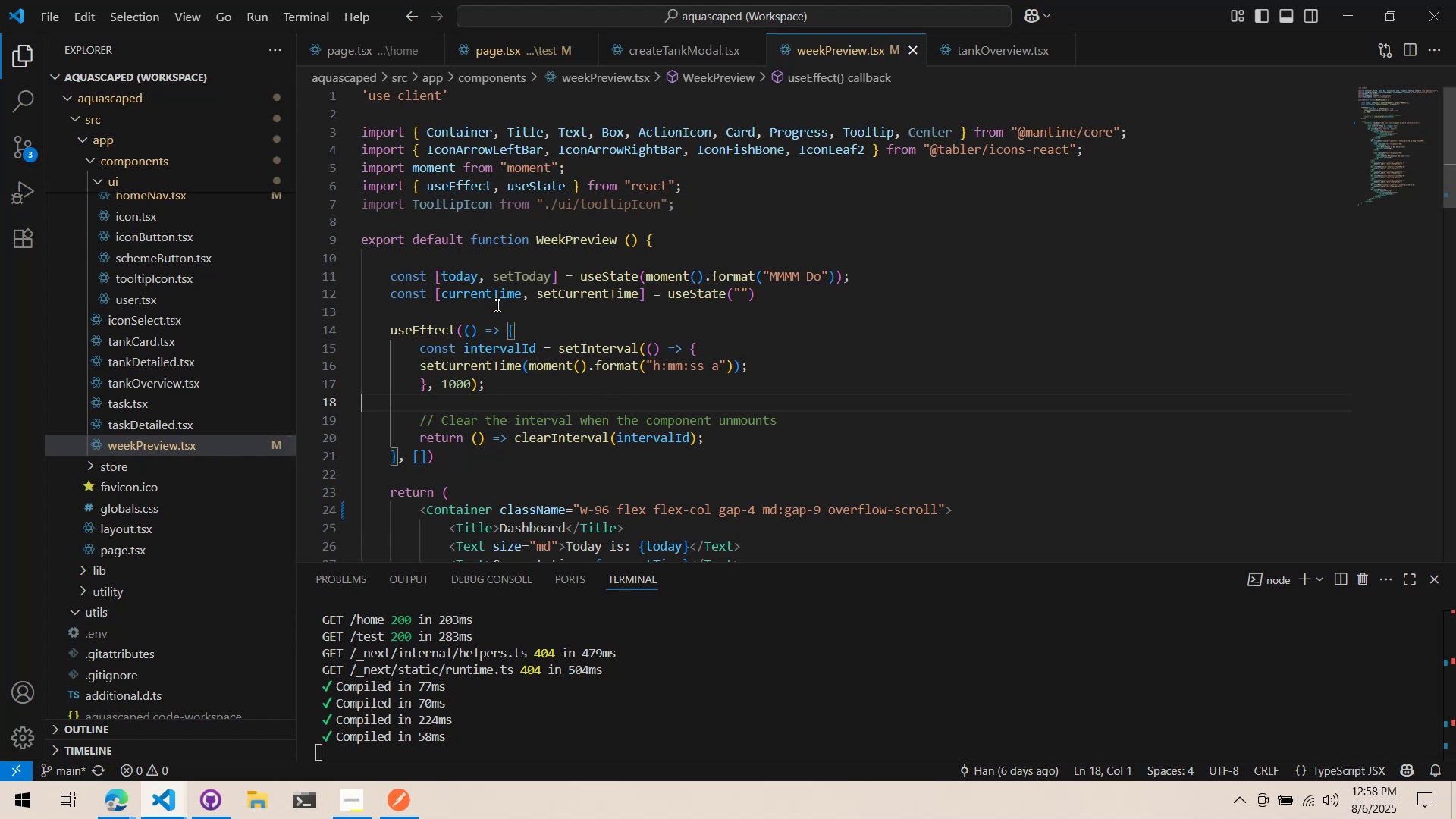 
key(Control+ControlLeft)
 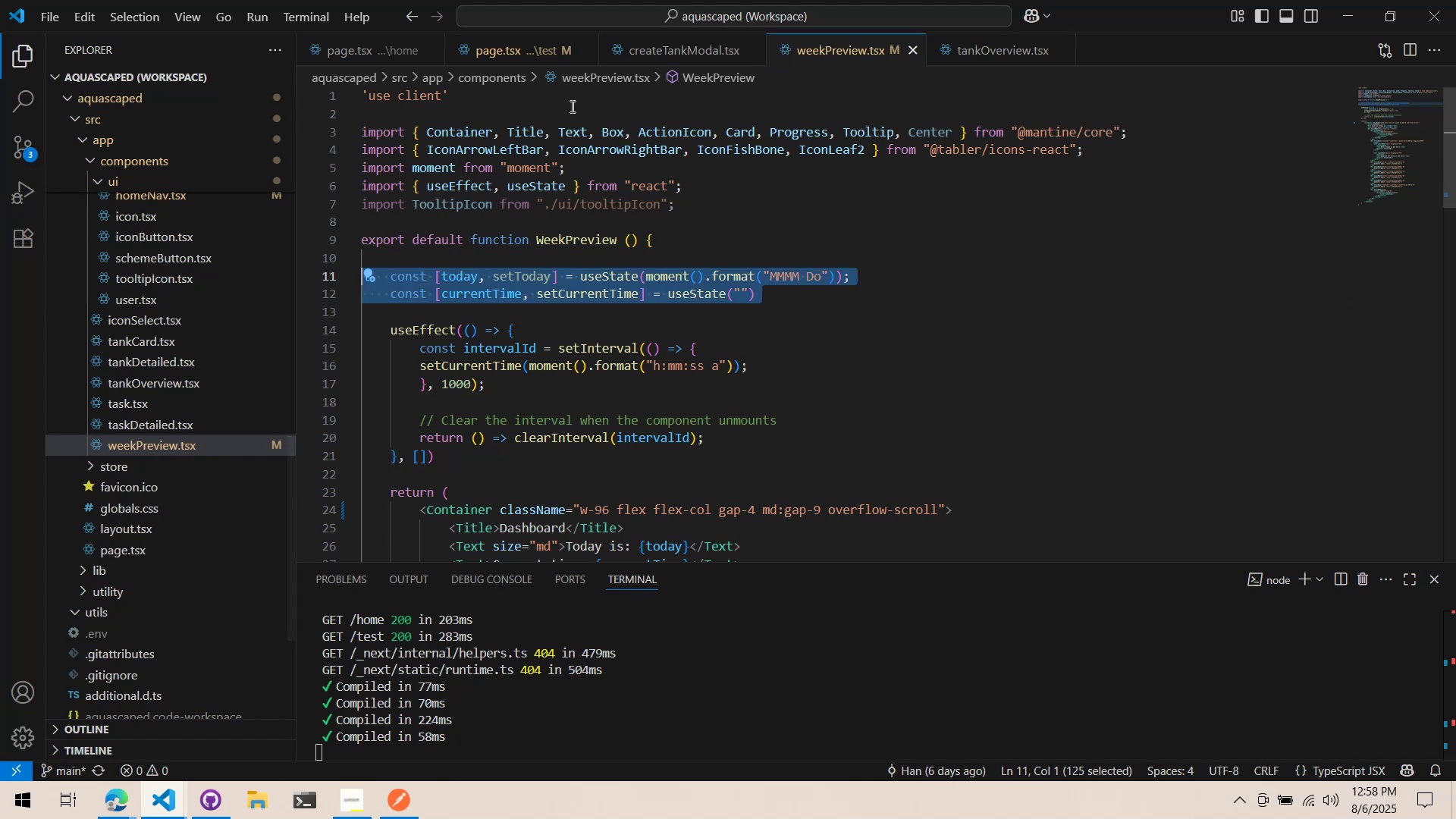 
key(Control+C)
 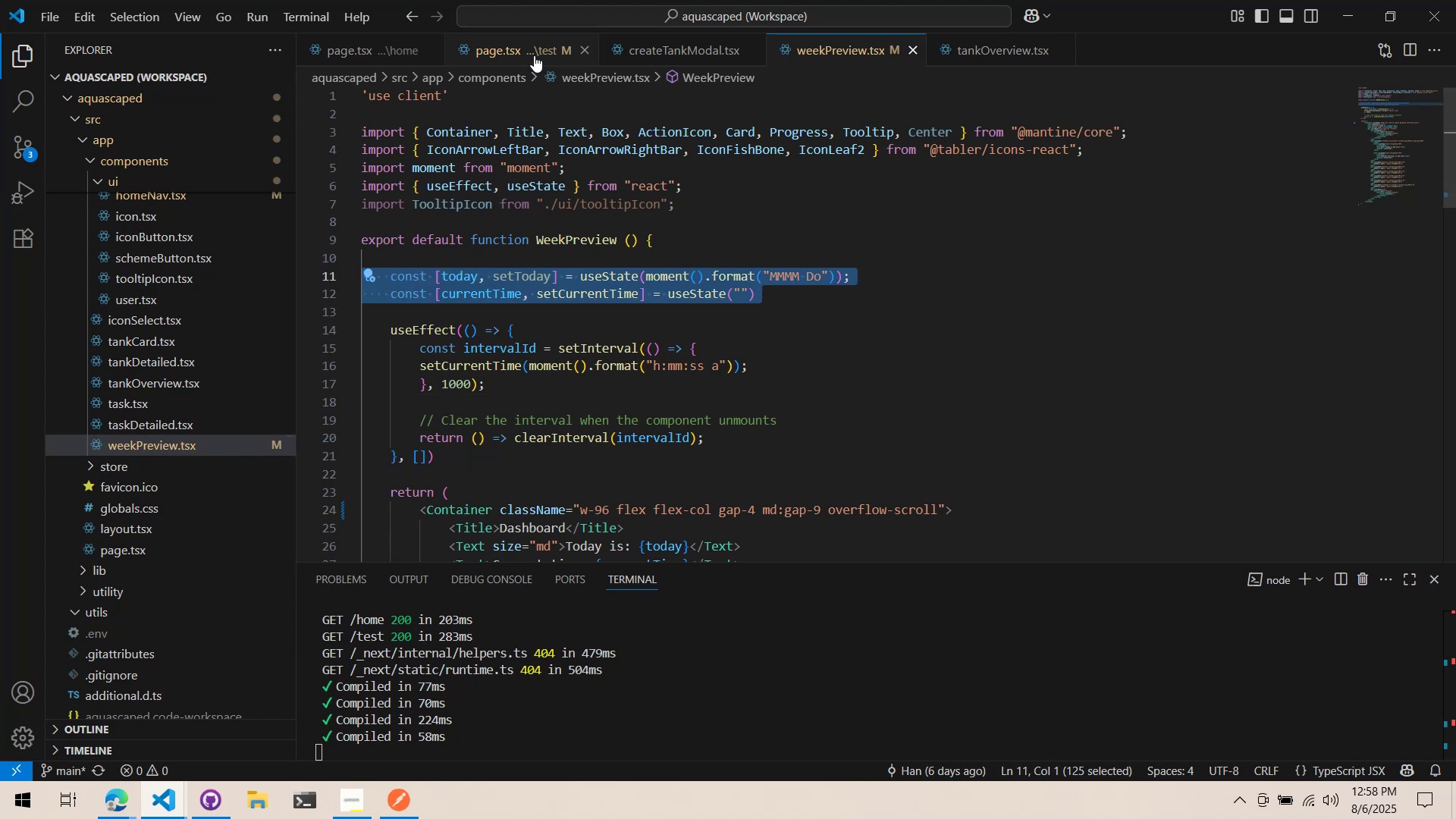 
left_click([534, 55])
 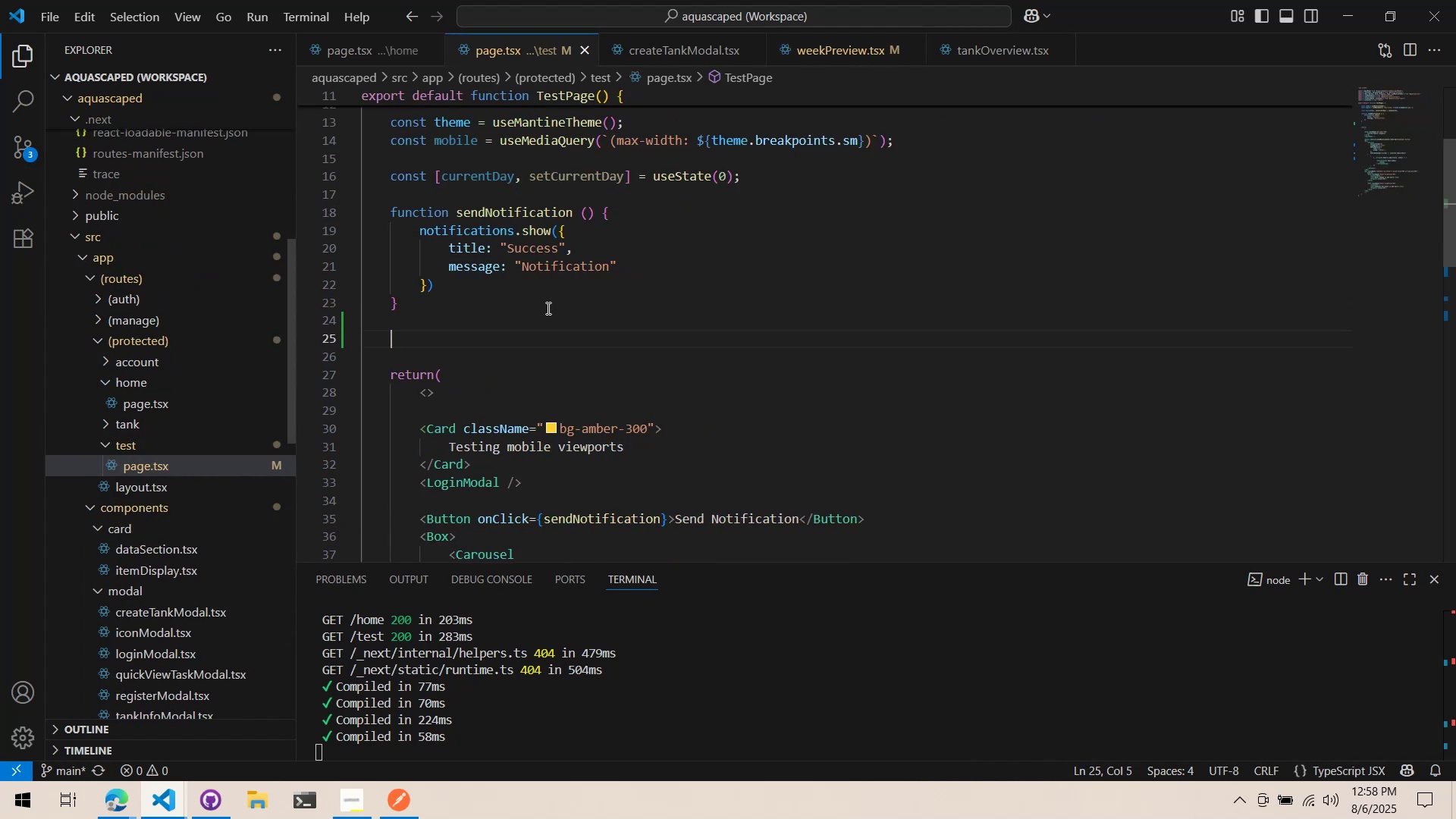 
scroll: coordinate [541, 318], scroll_direction: up, amount: 1.0
 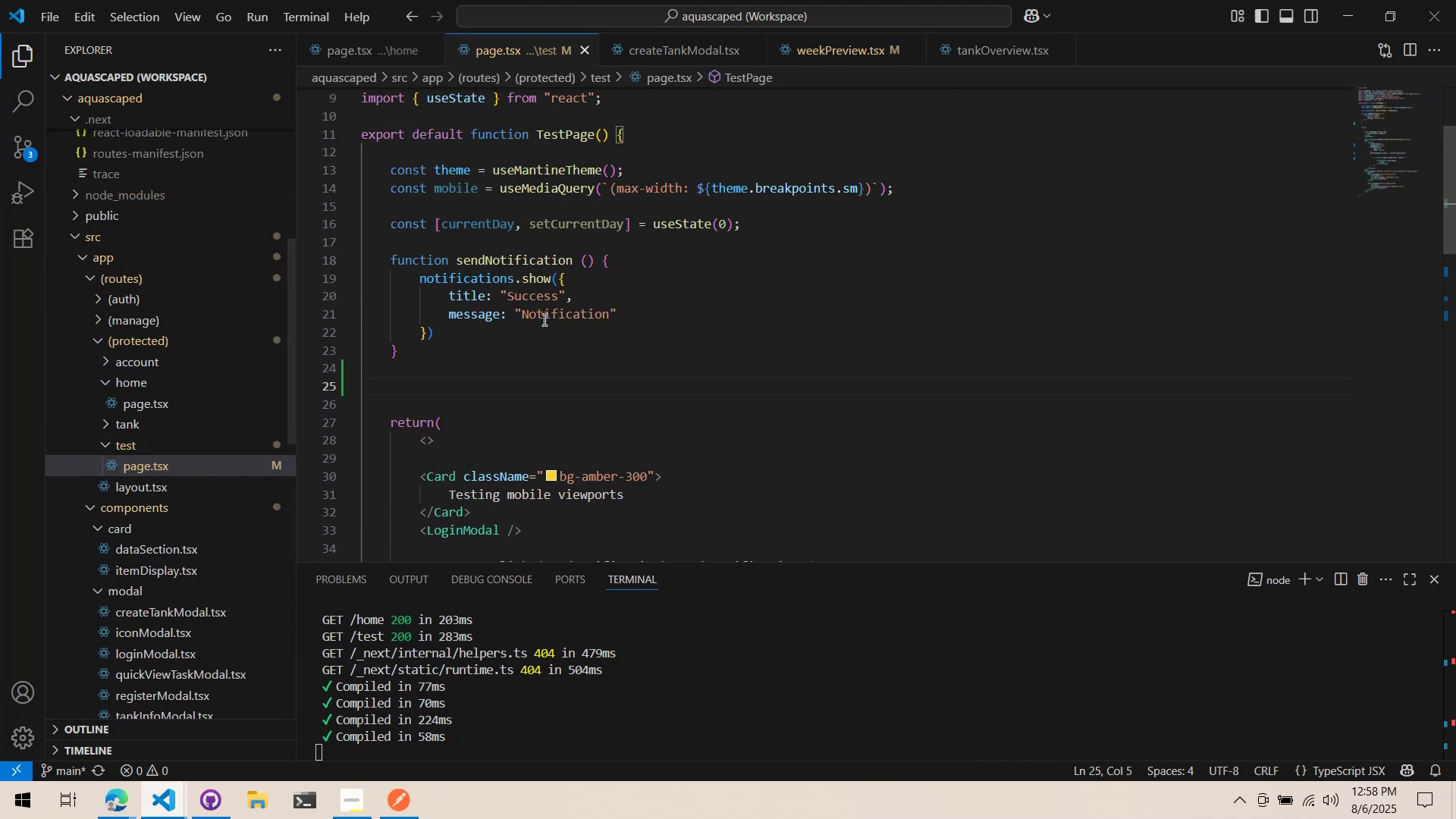 
key(Control+ControlLeft)
 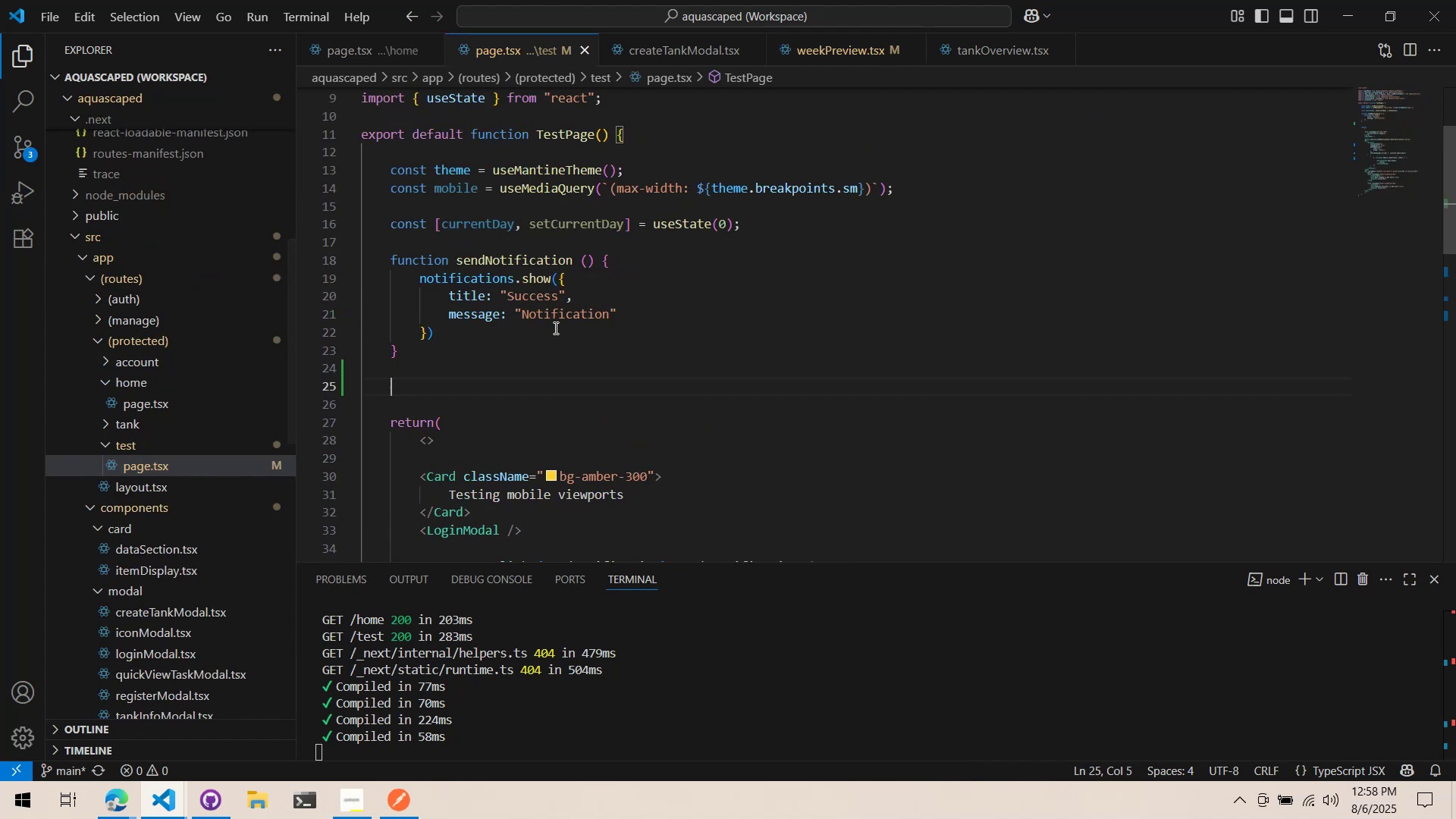 
key(Control+V)
 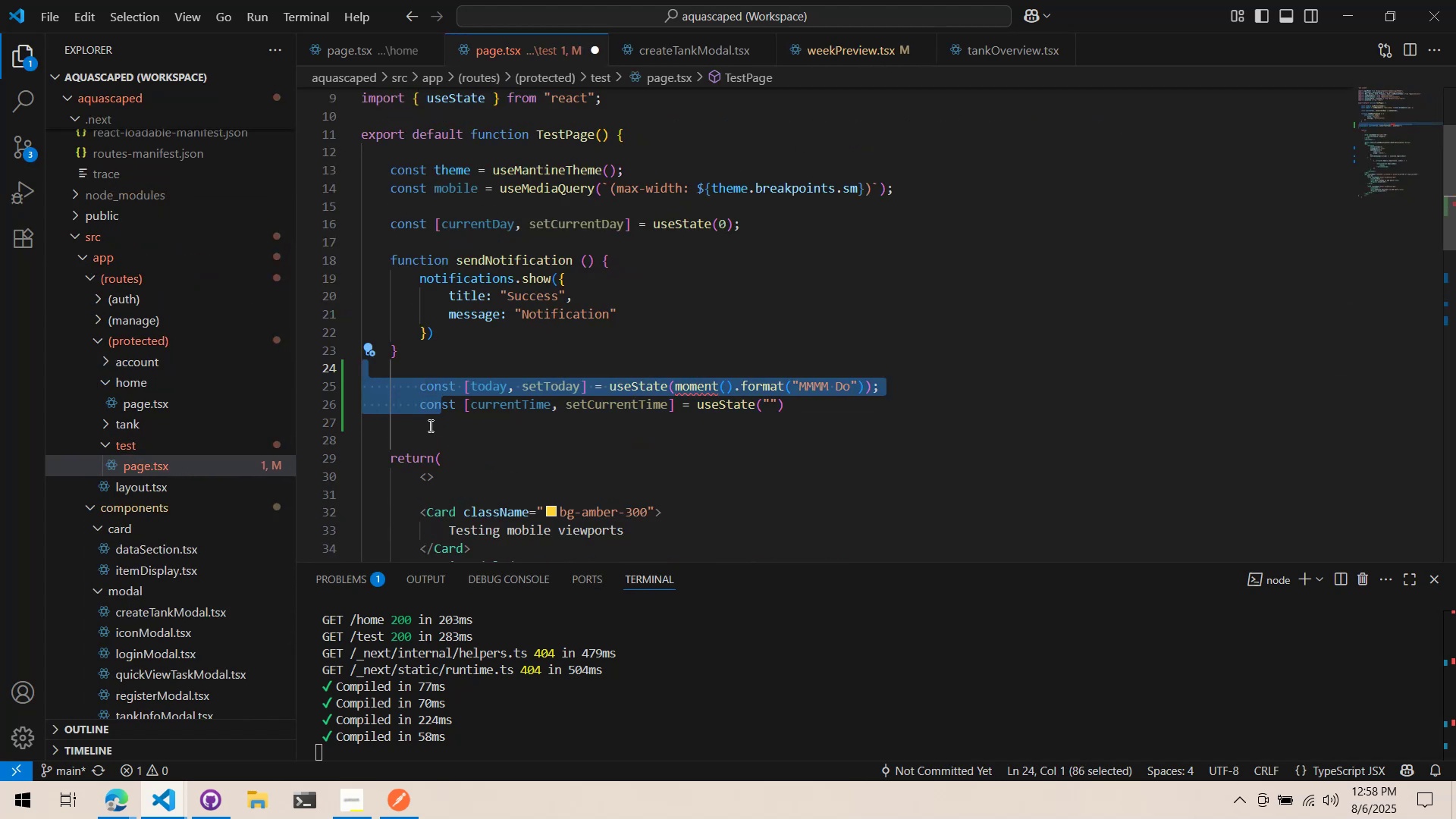 
key(Shift+ShiftLeft)
 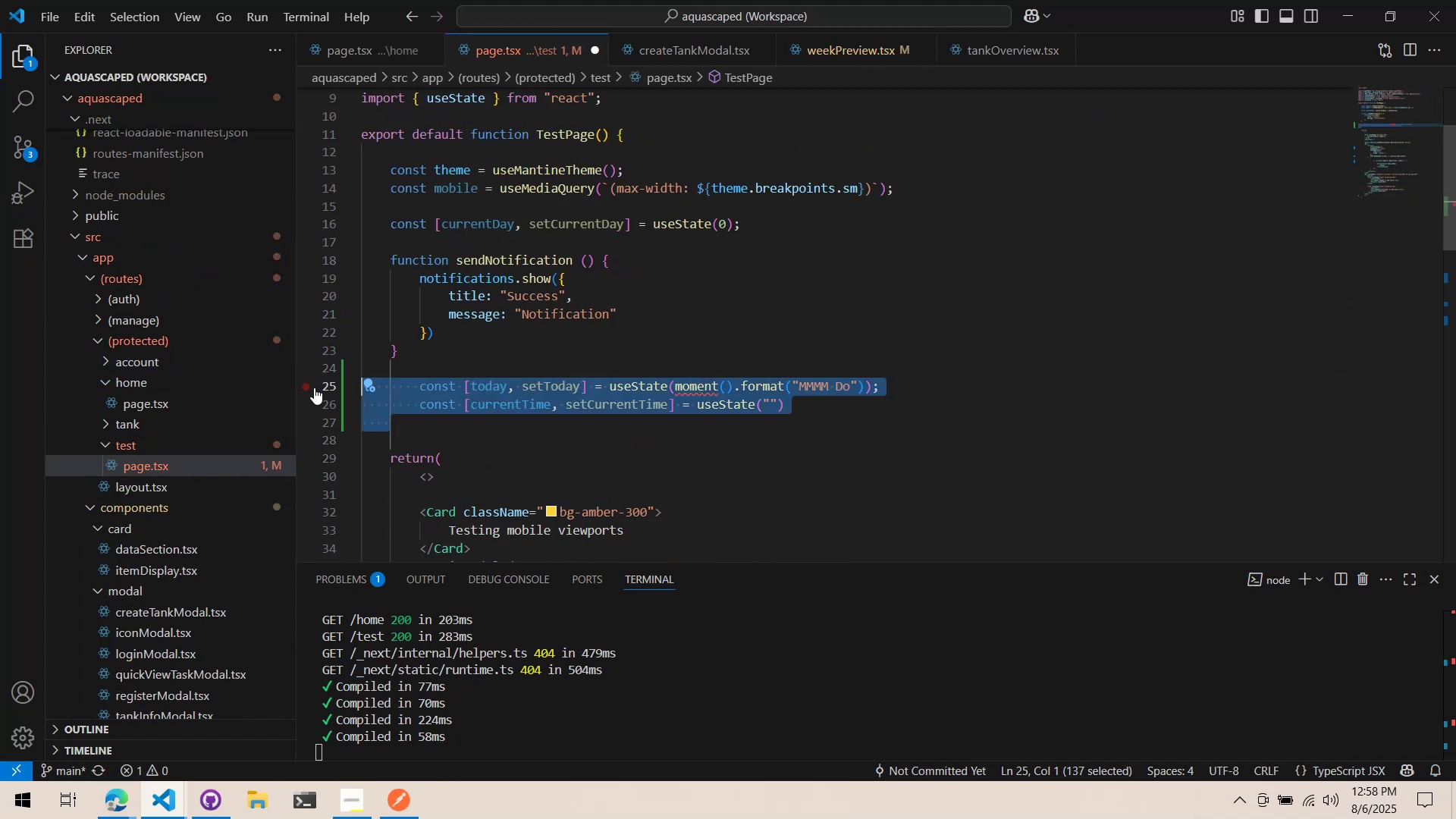 
key(Shift+Tab)
 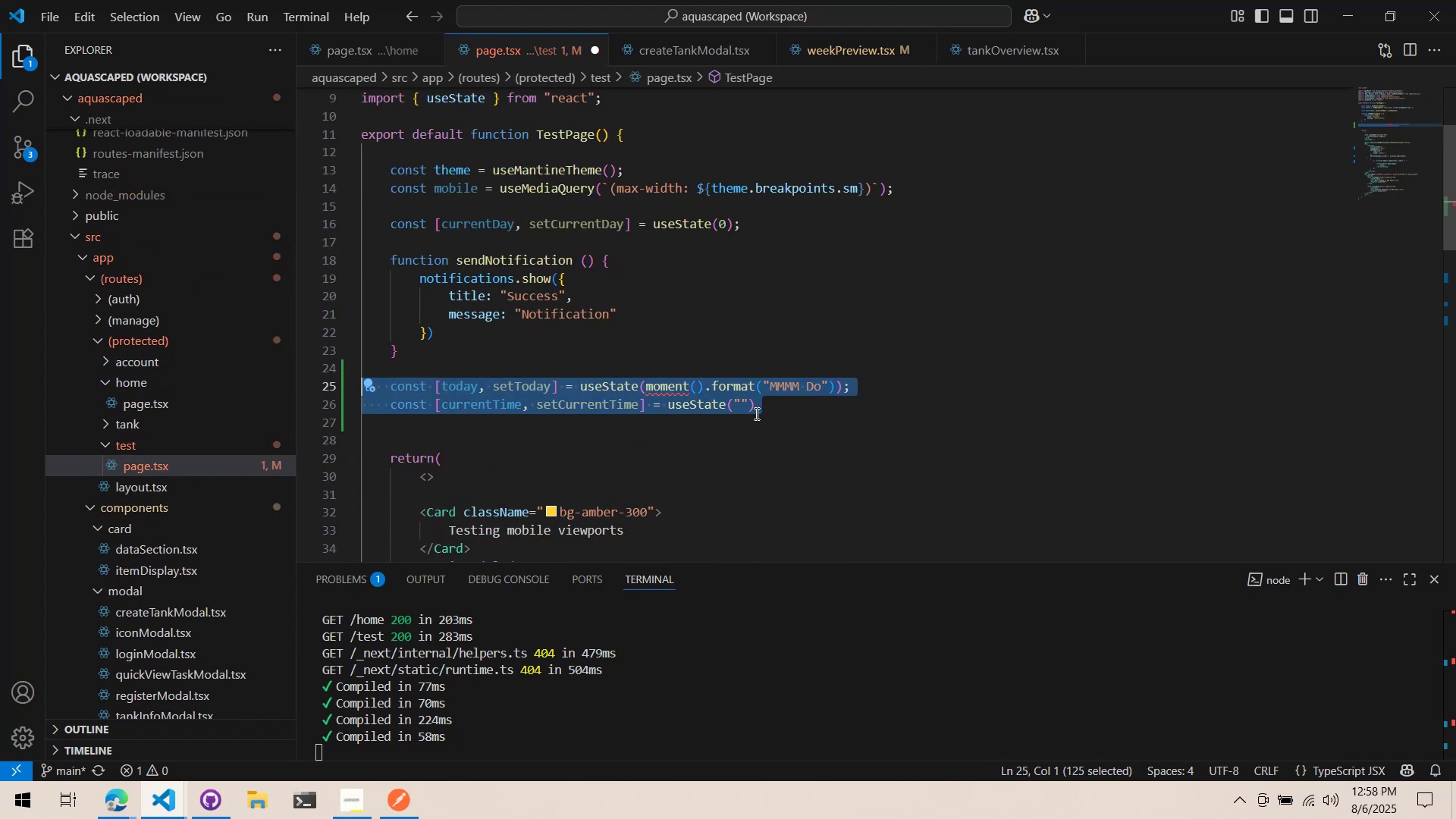 
left_click([755, 413])
 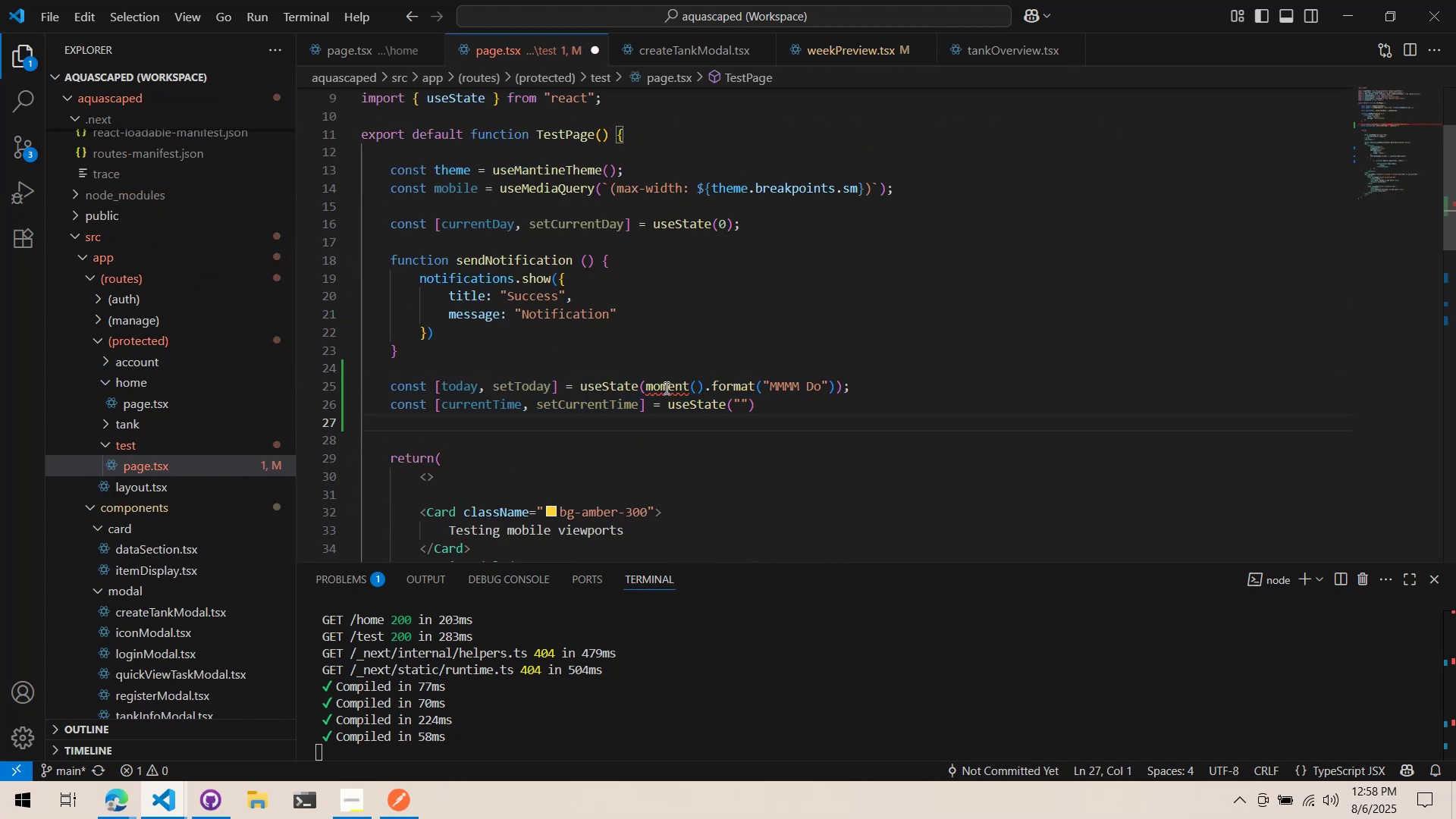 
left_click([665, 388])
 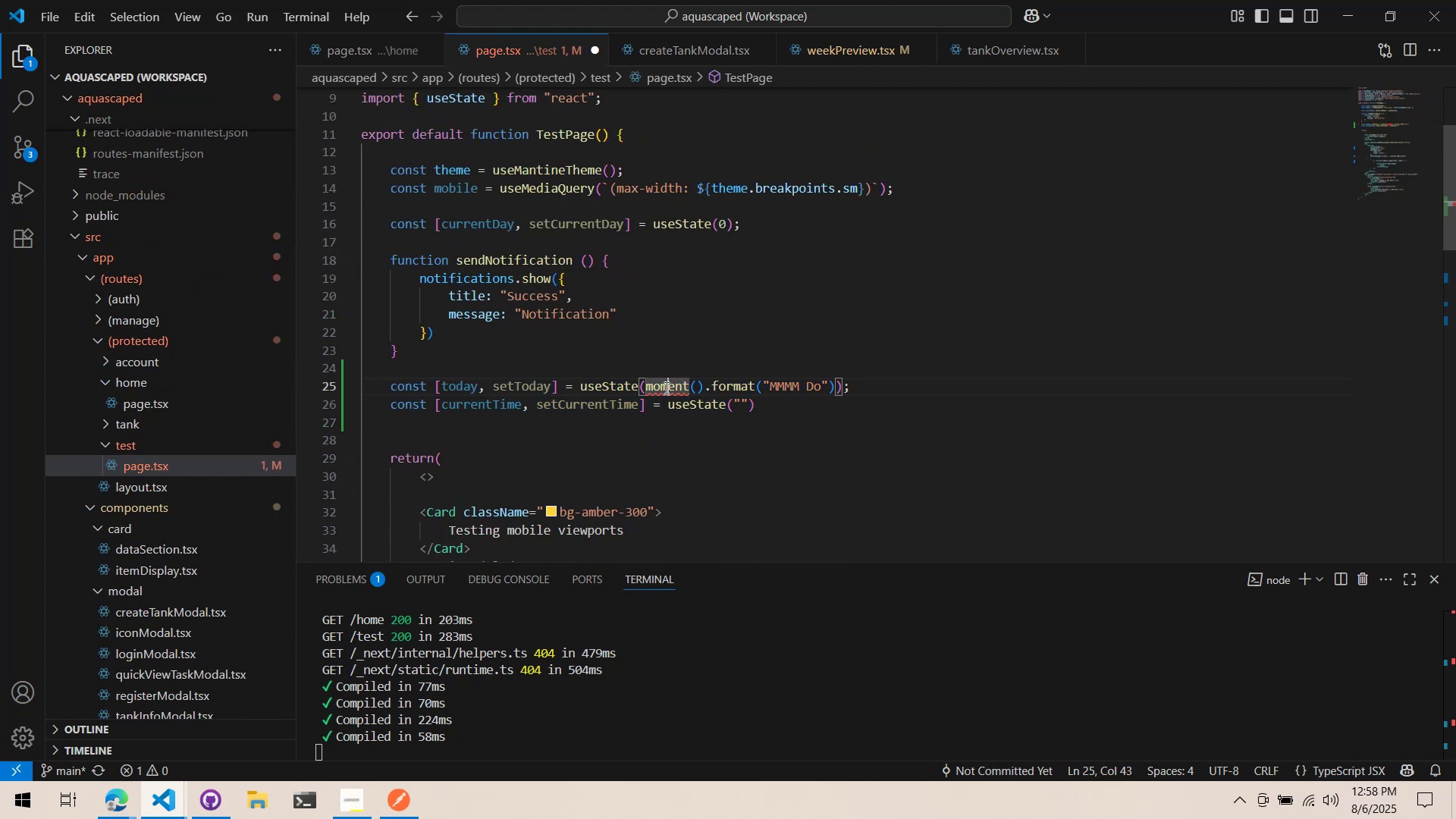 
key(Control+ControlLeft)
 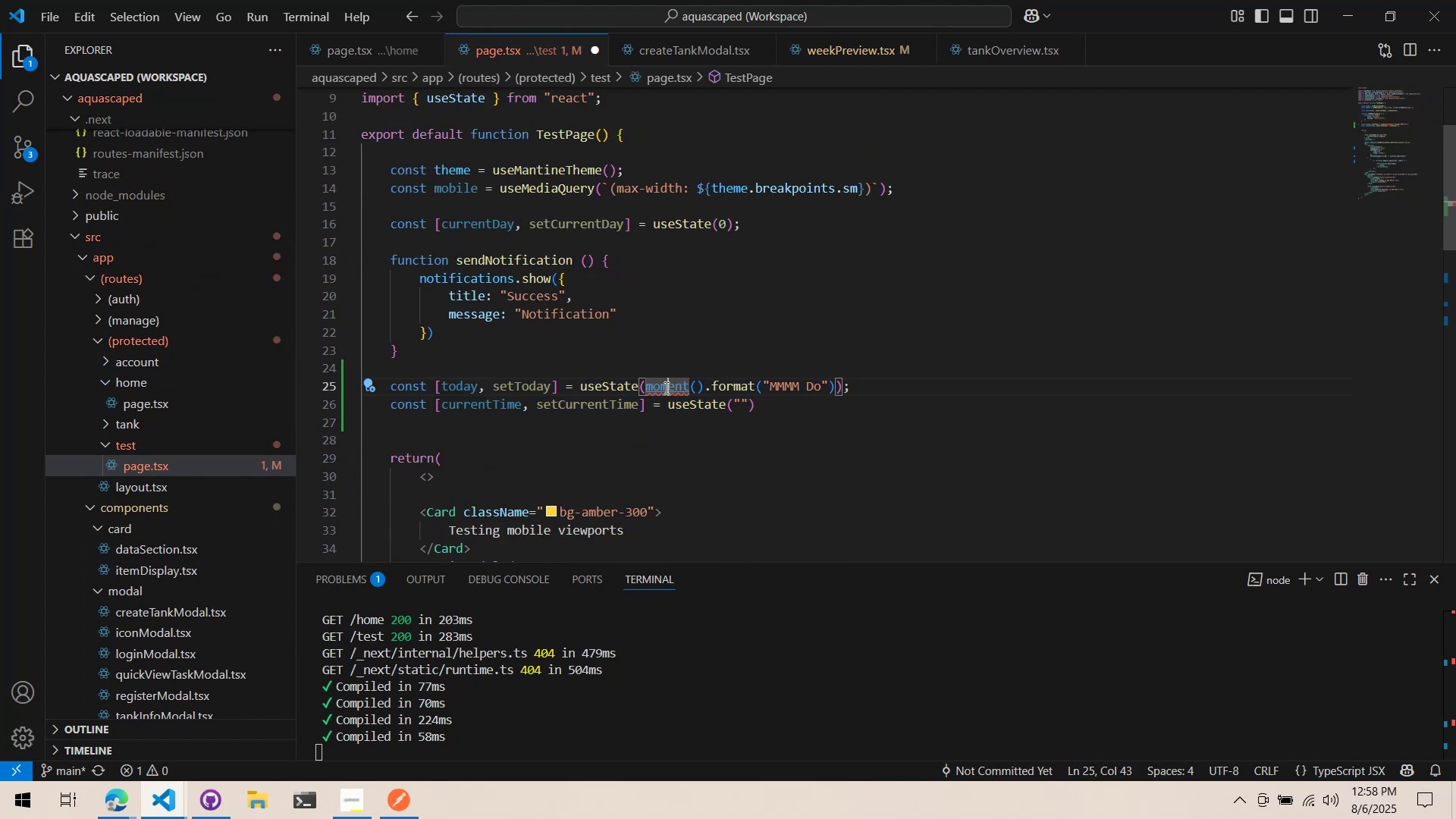 
key(Control+Period)
 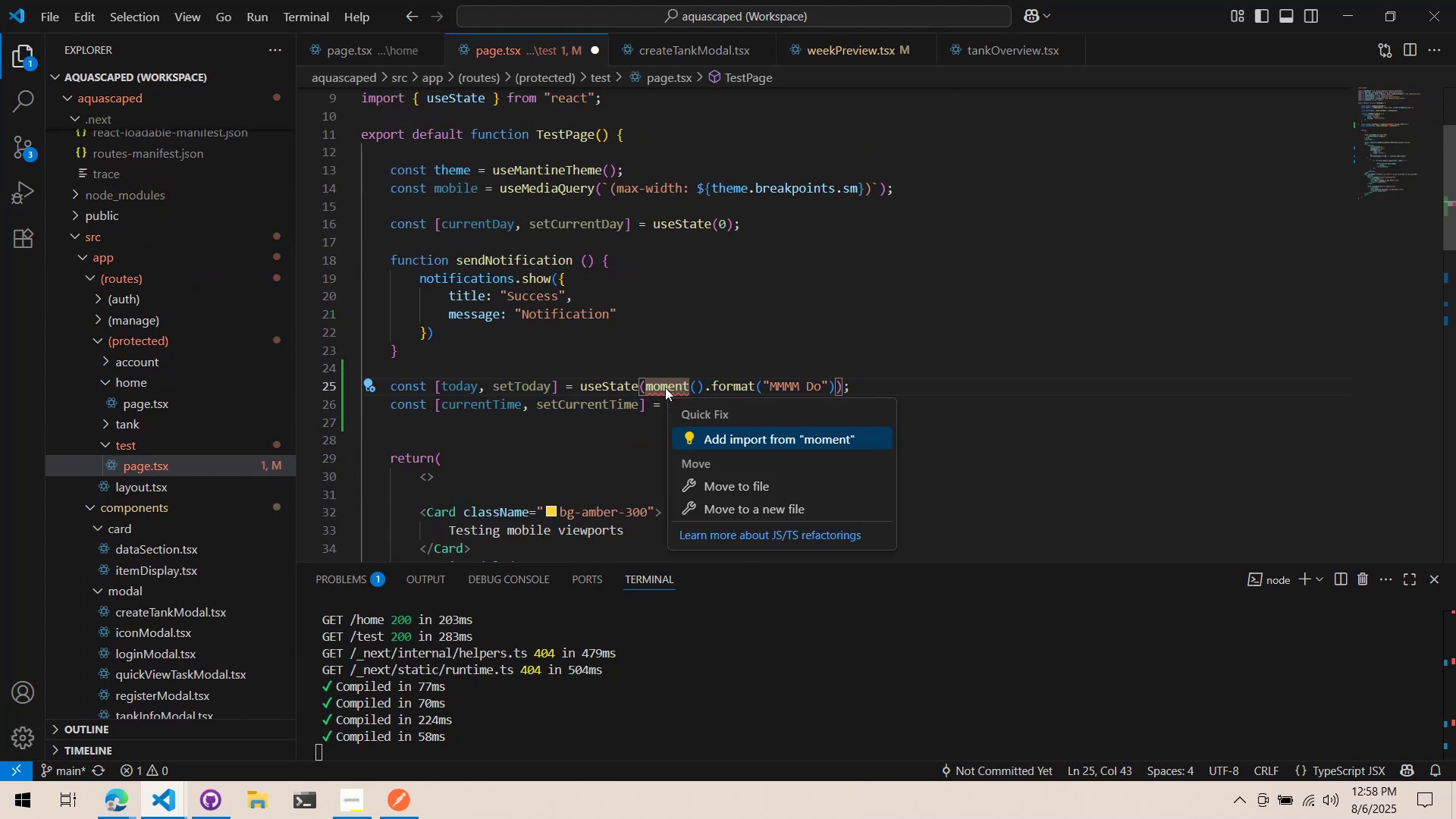 
key(Enter)
 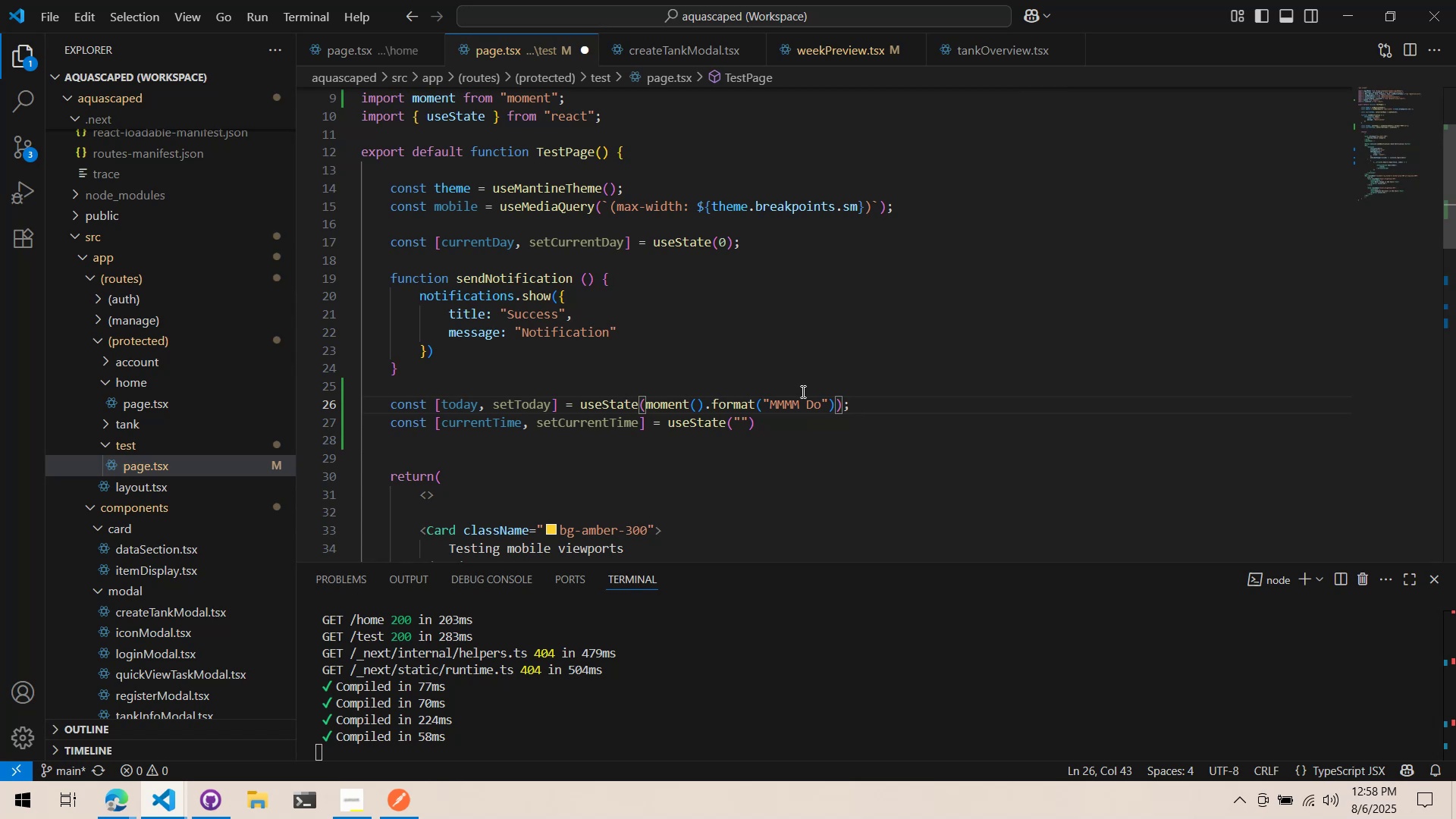 
left_click([783, 428])
 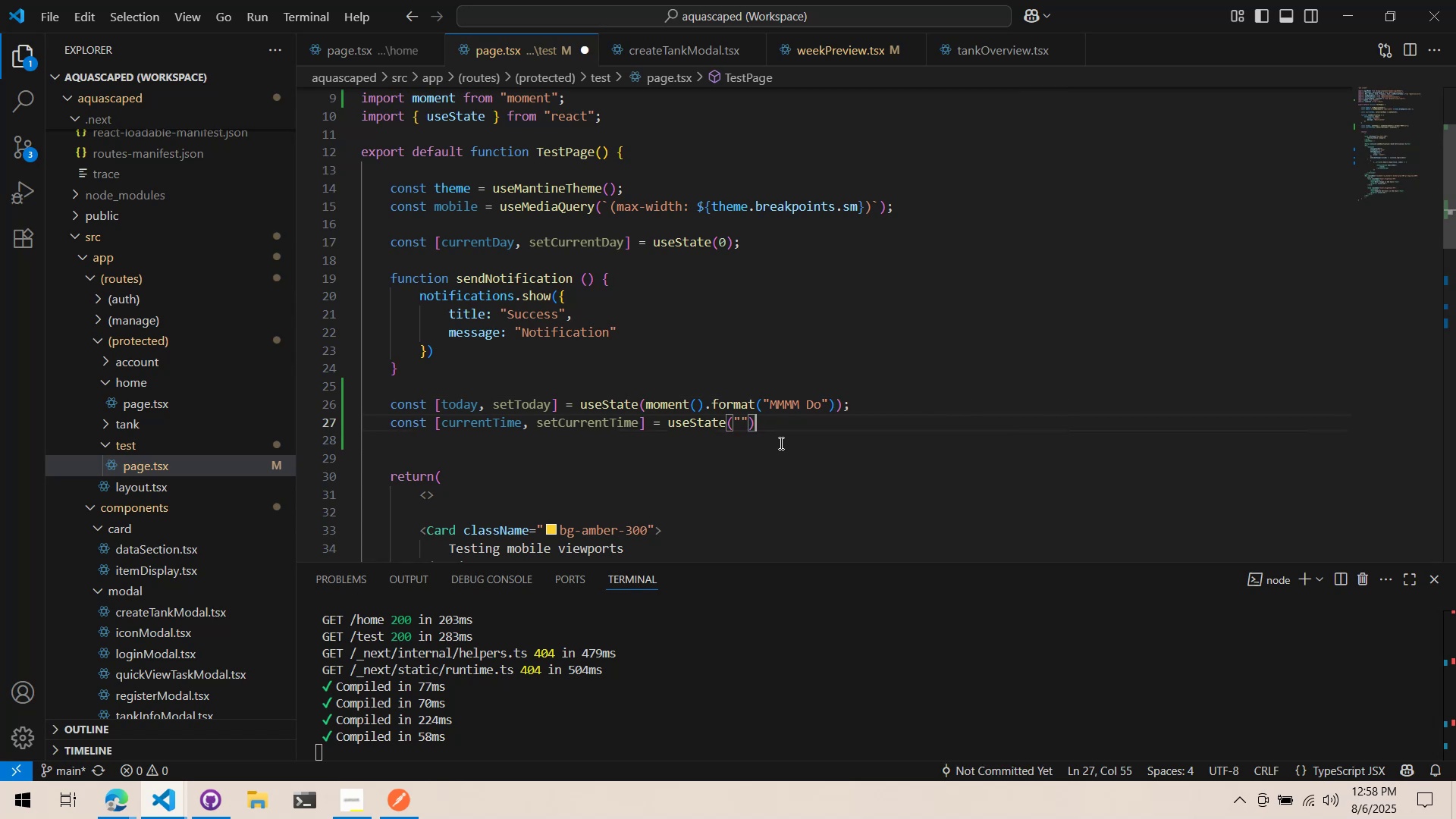 
left_click([749, 427])
 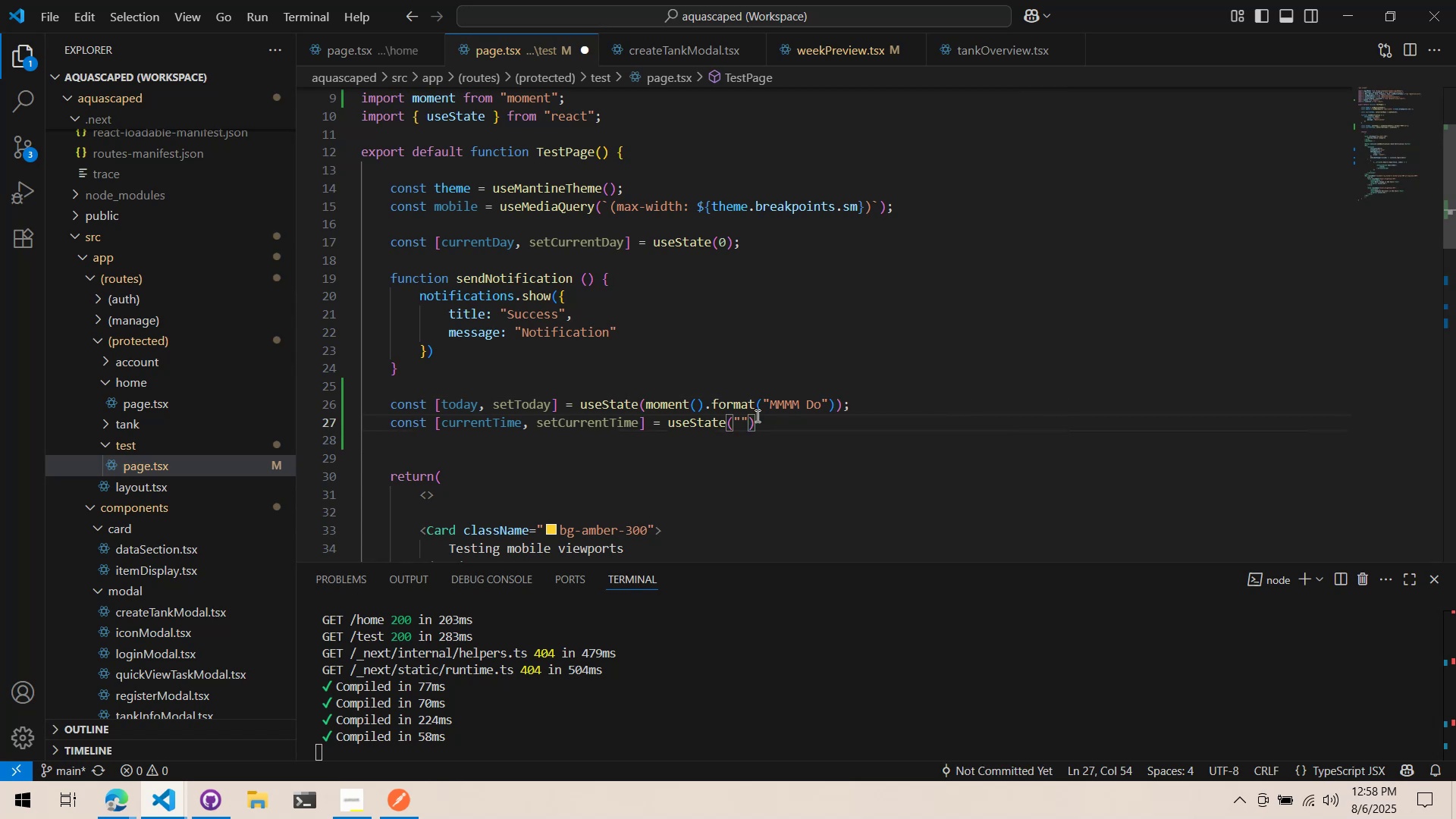 
key(Control+ControlLeft)
 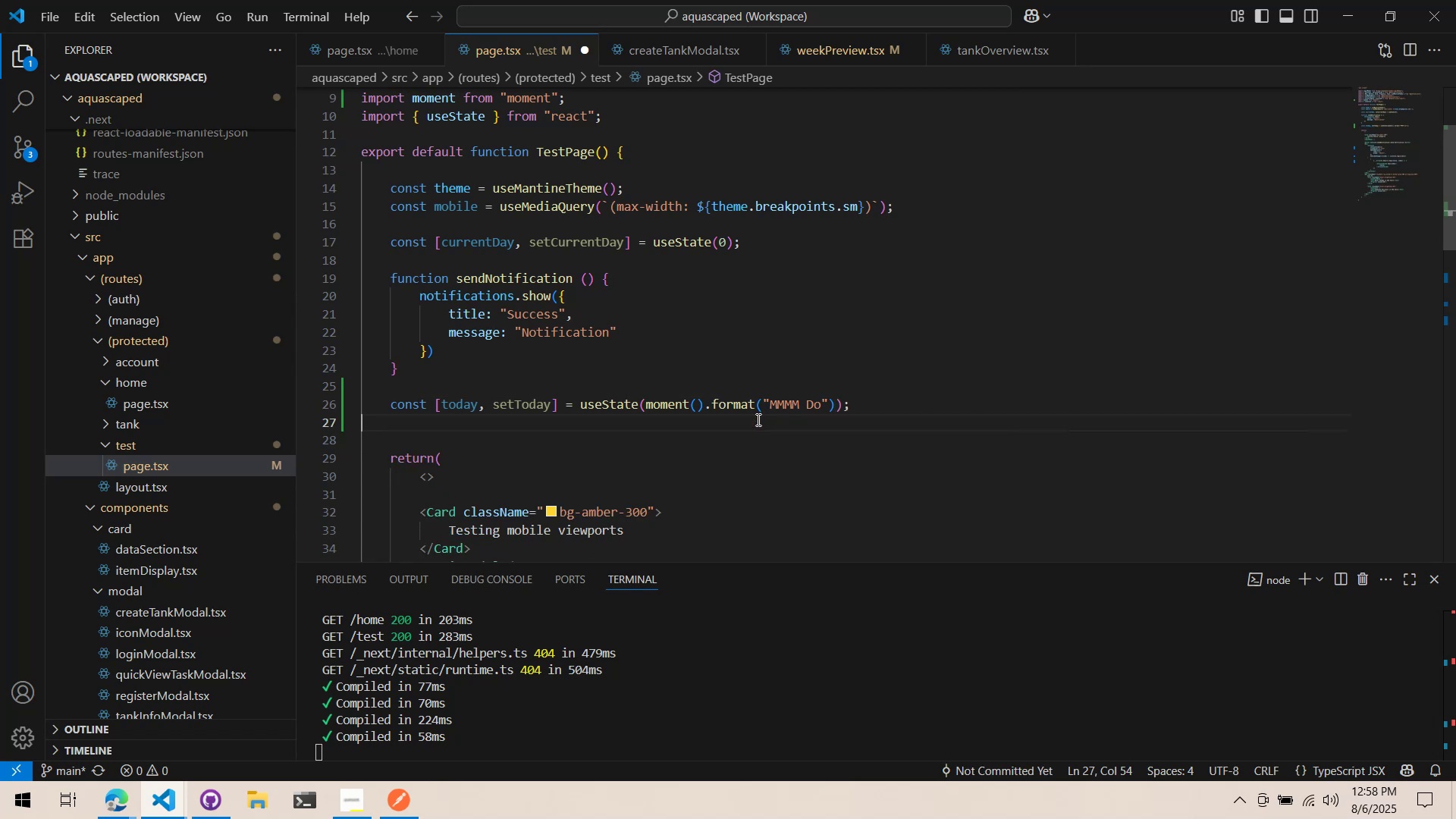 
key(Control+X)
 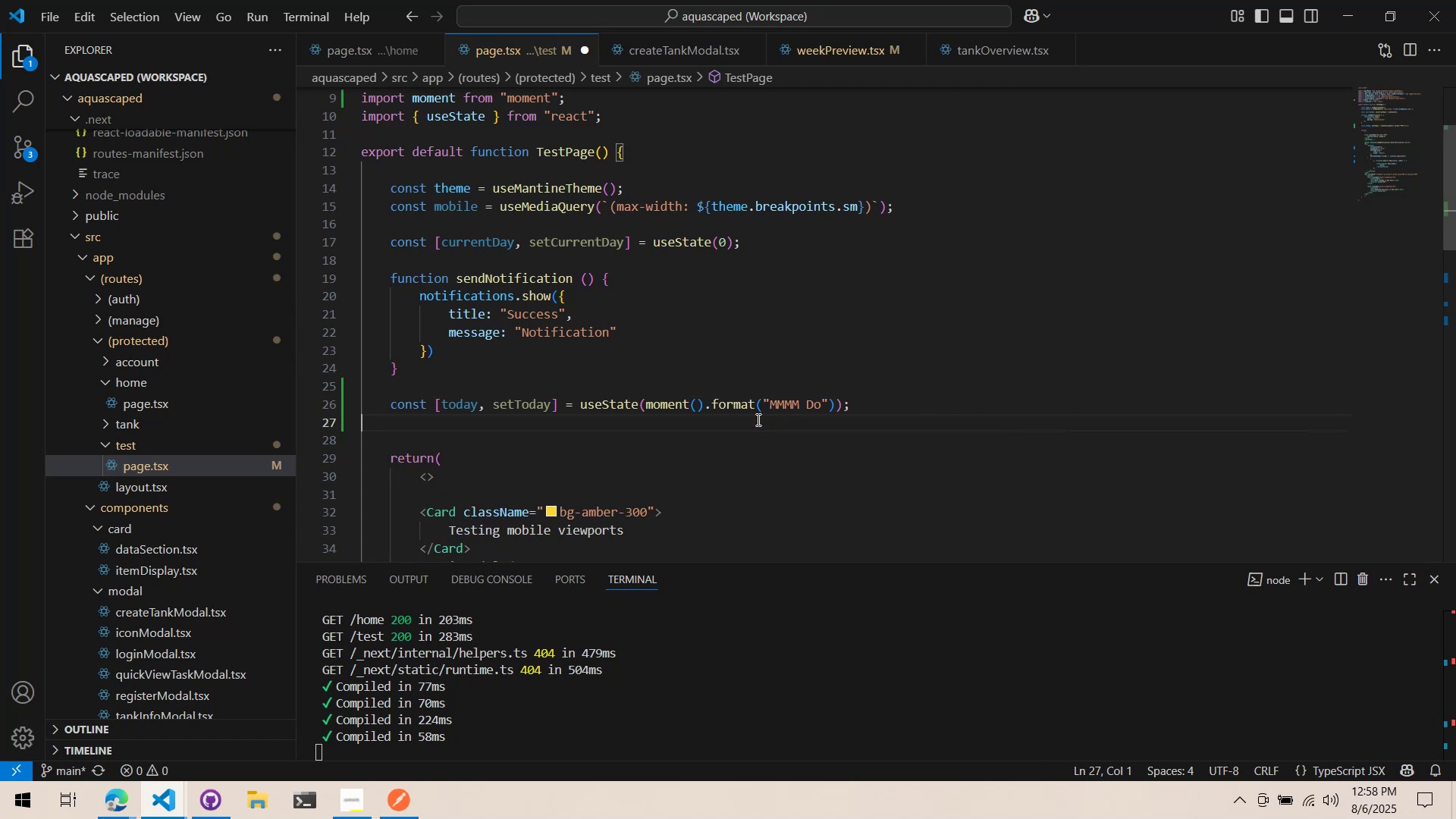 
key(Control+ControlLeft)
 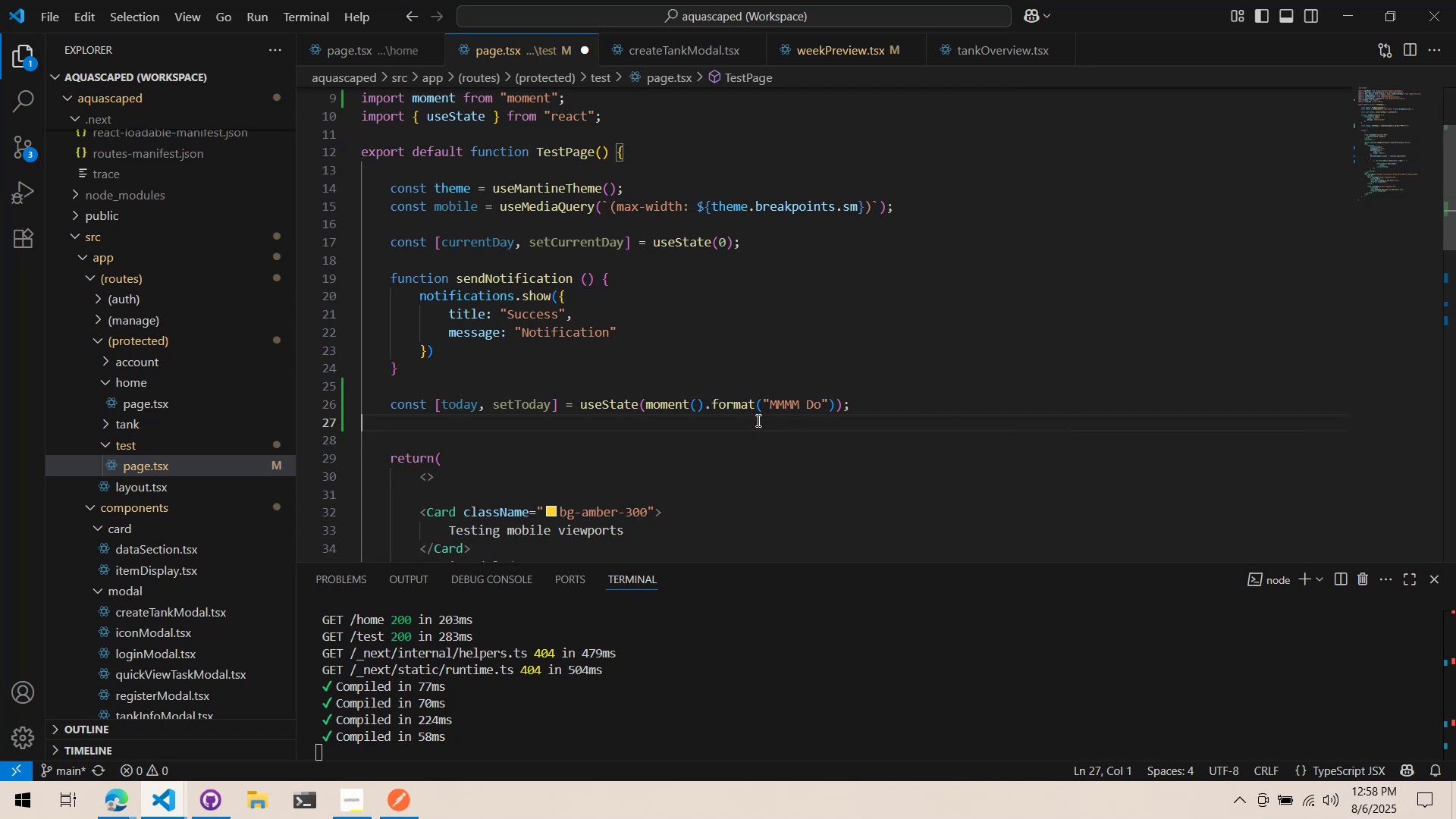 
key(Control+S)
 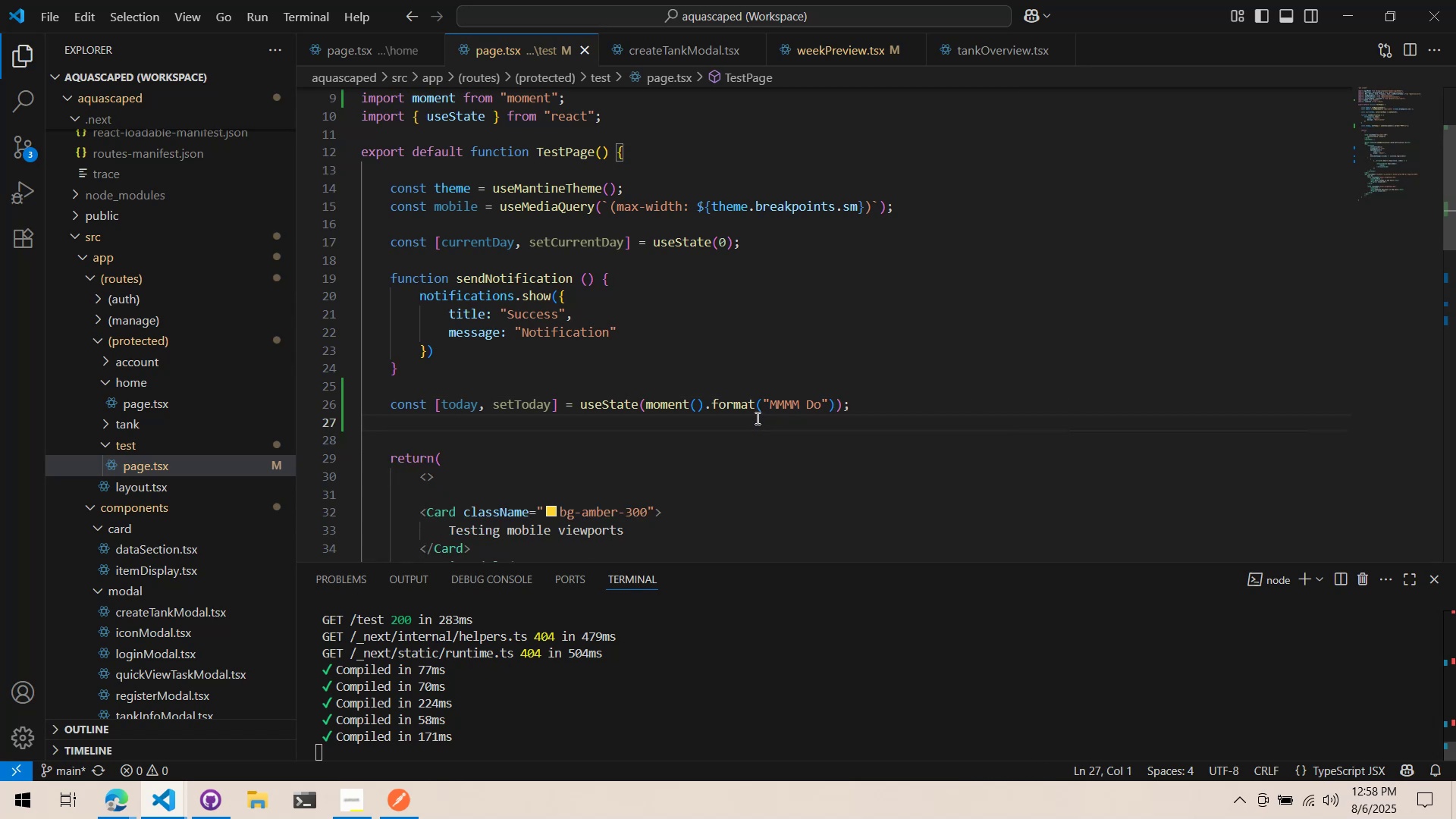 
left_click([756, 418])
 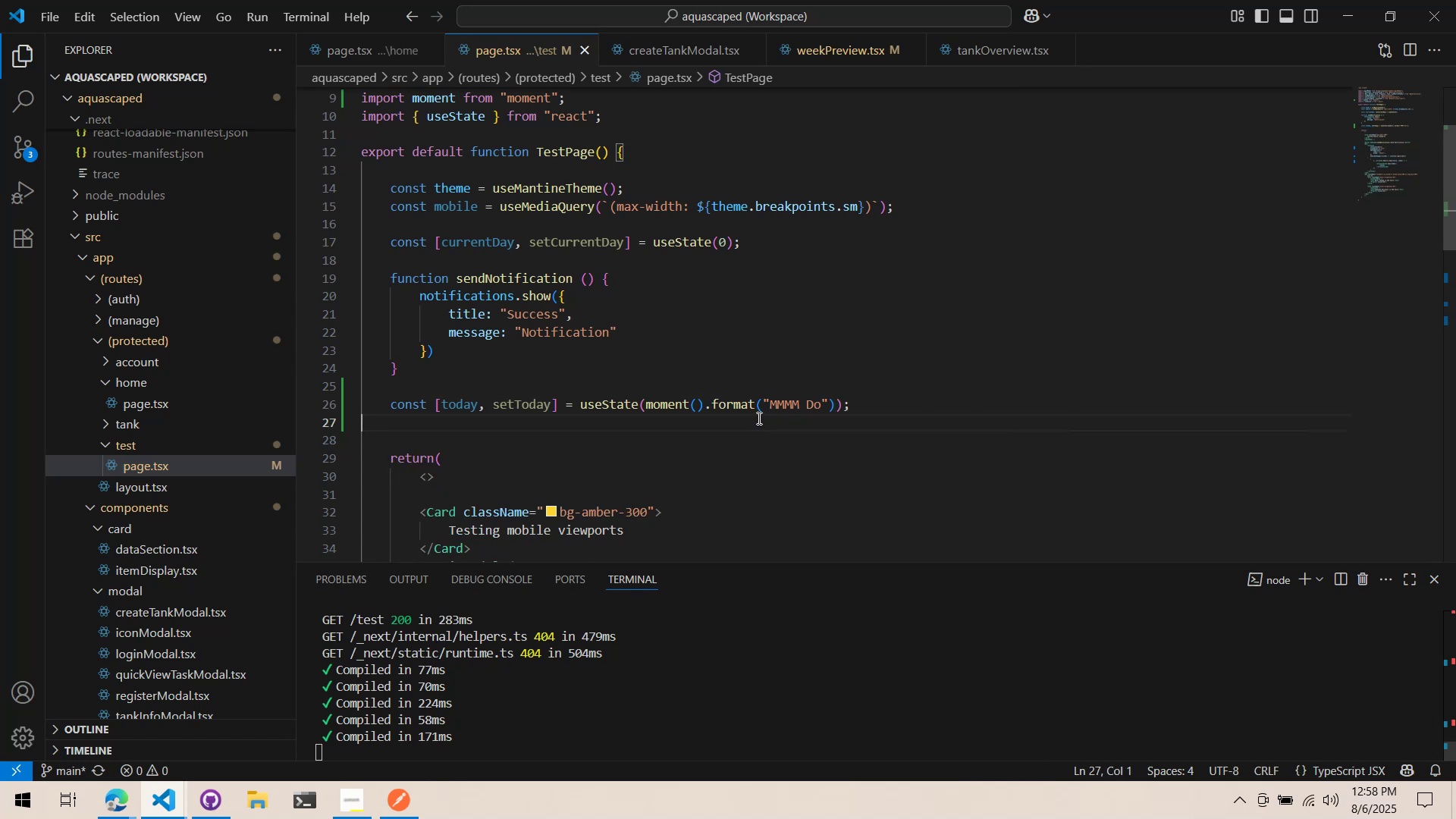 
key(Tab)
 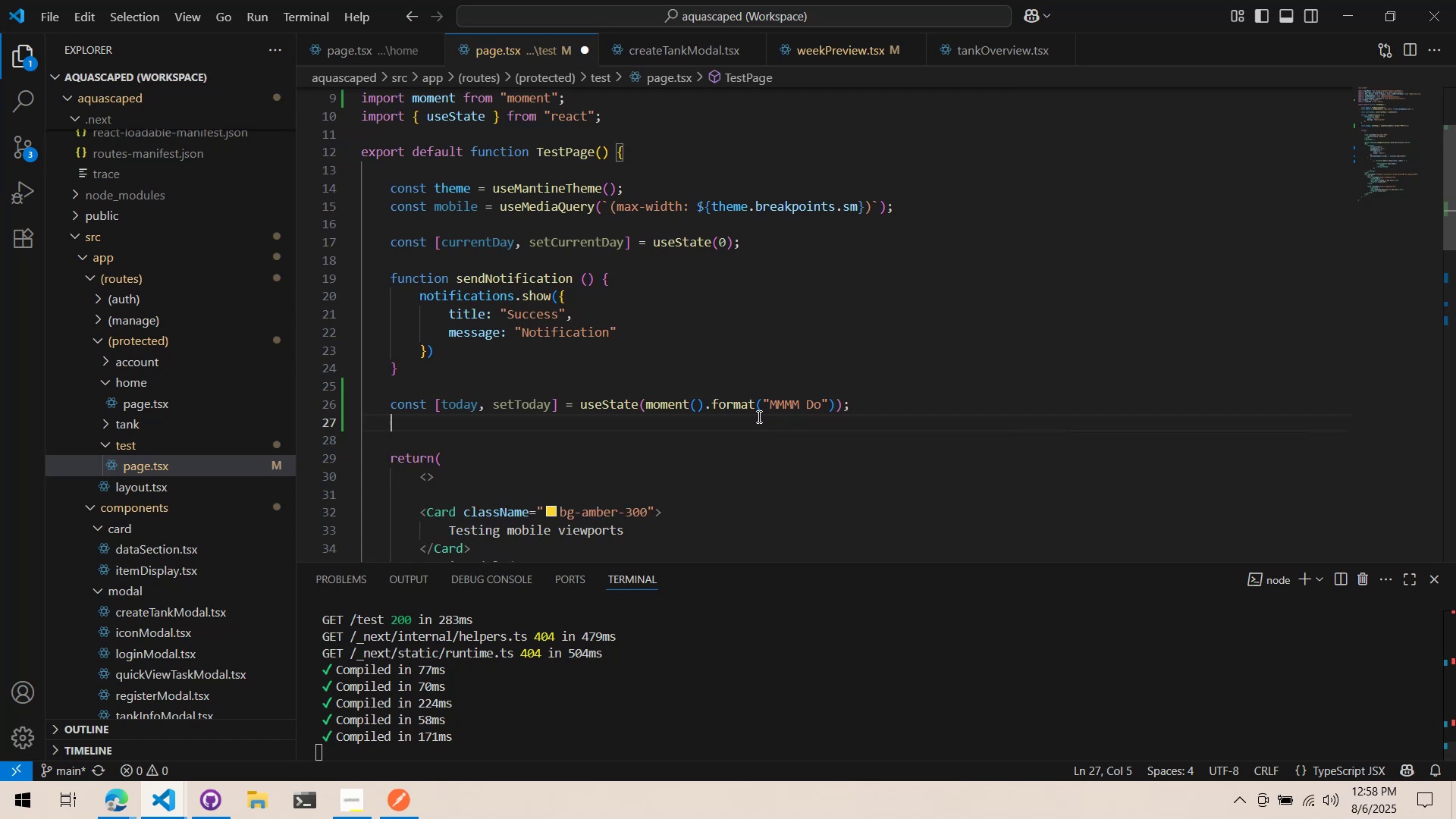 
scroll: coordinate [752, 429], scroll_direction: down, amount: 4.0
 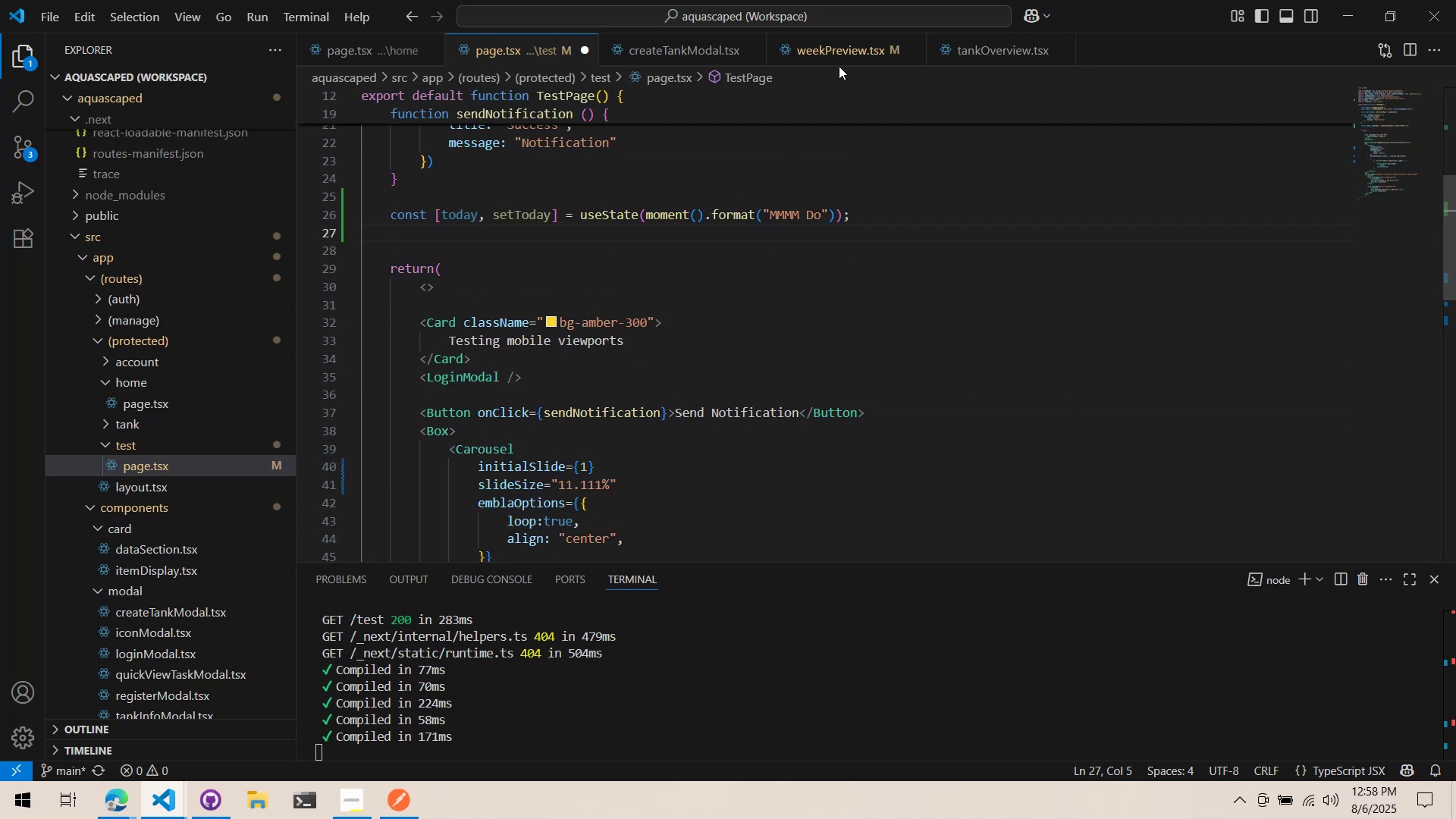 
left_click([852, 55])
 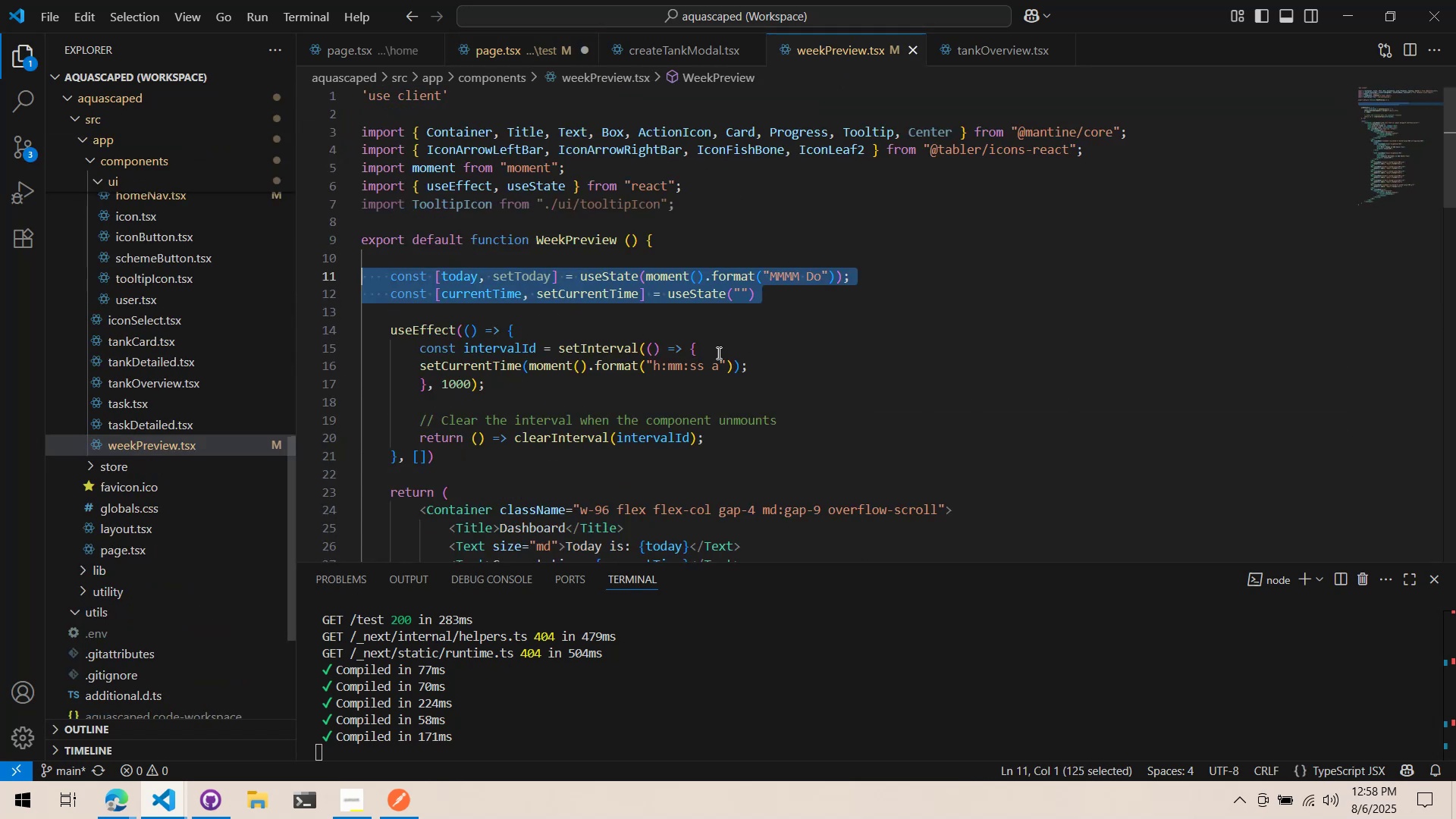 
scroll: coordinate [708, 378], scroll_direction: down, amount: 13.0
 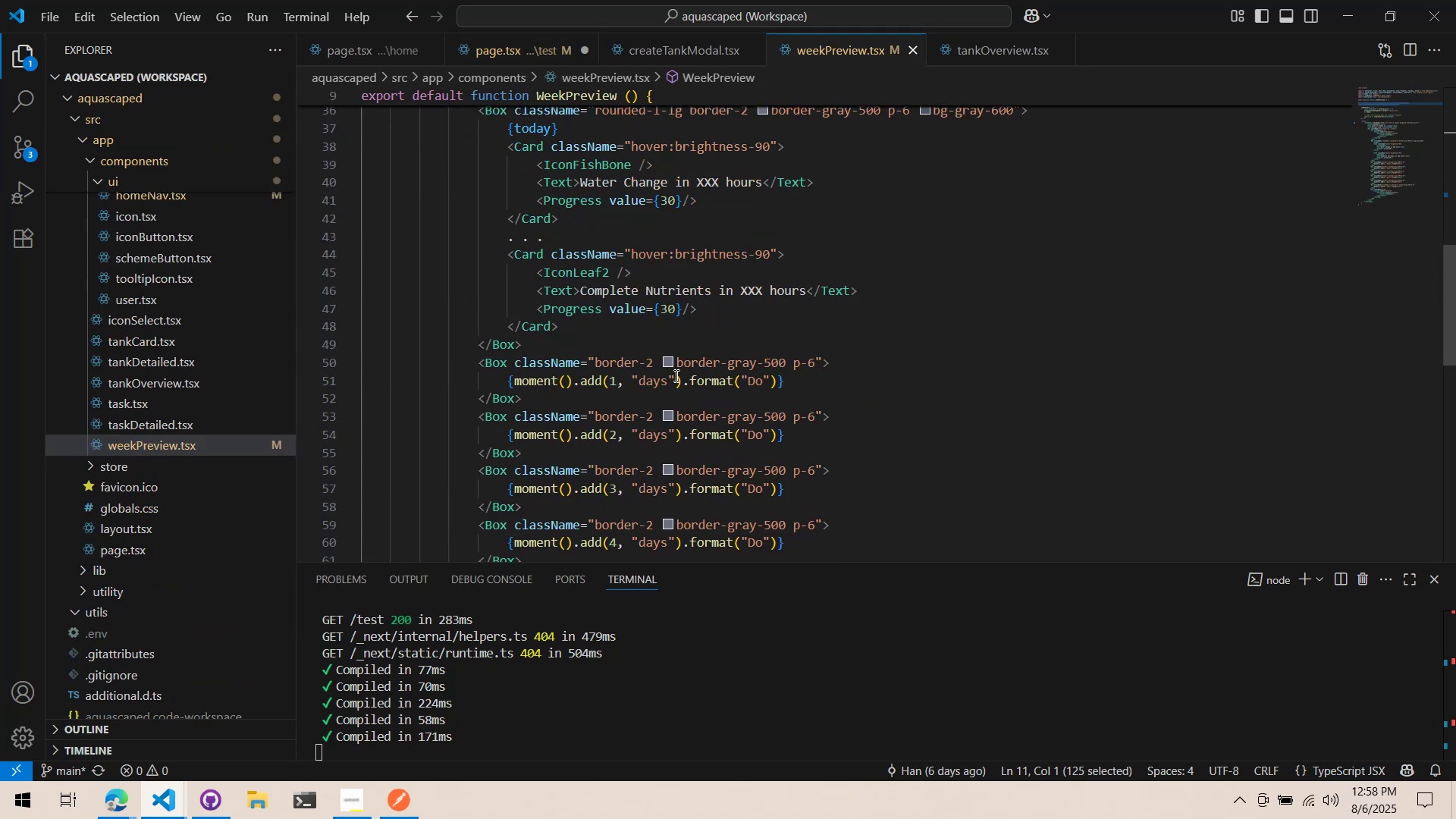 
scroll: coordinate [675, 373], scroll_direction: up, amount: 3.0
 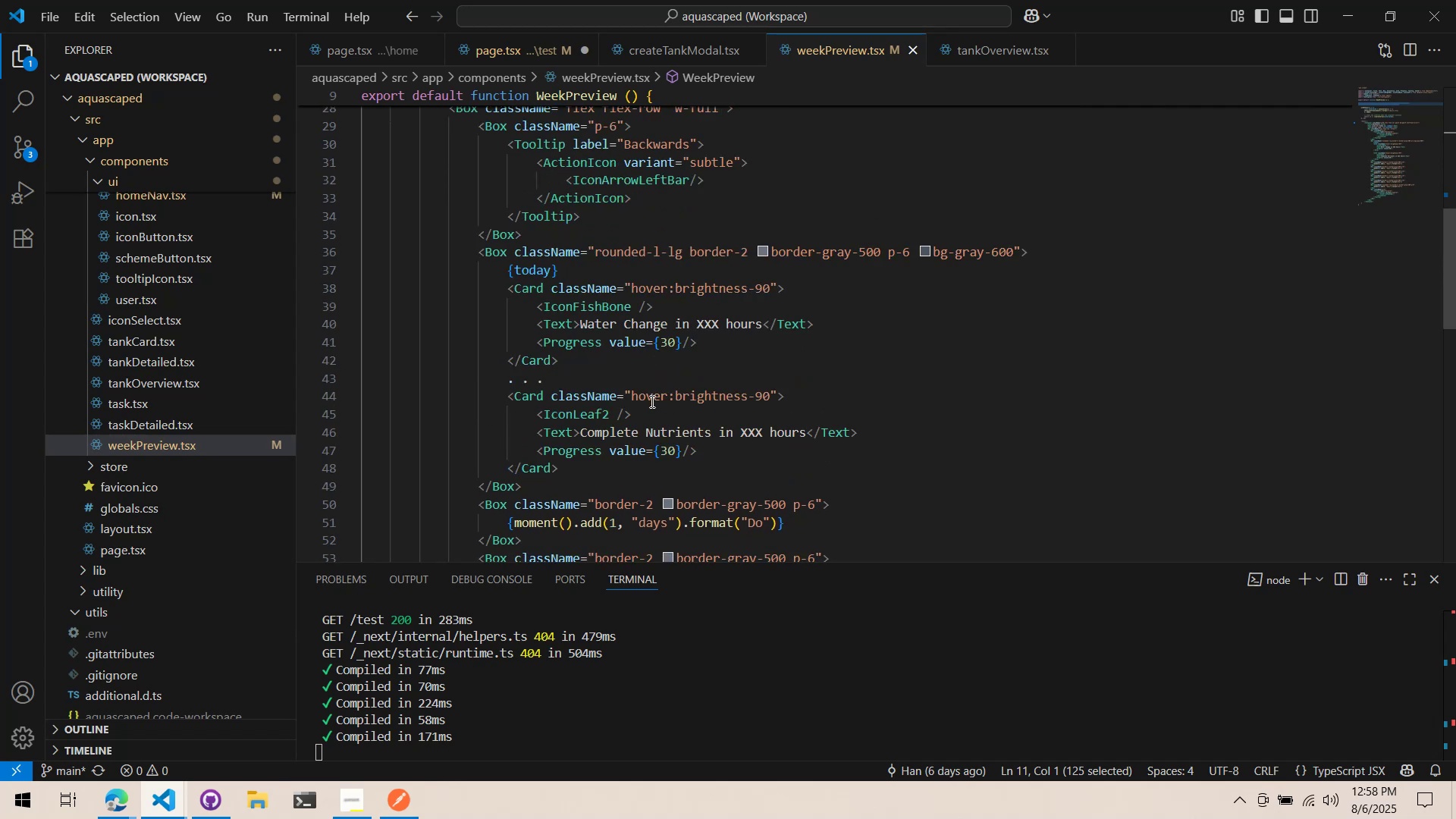 
scroll: coordinate [648, 391], scroll_direction: down, amount: 3.0
 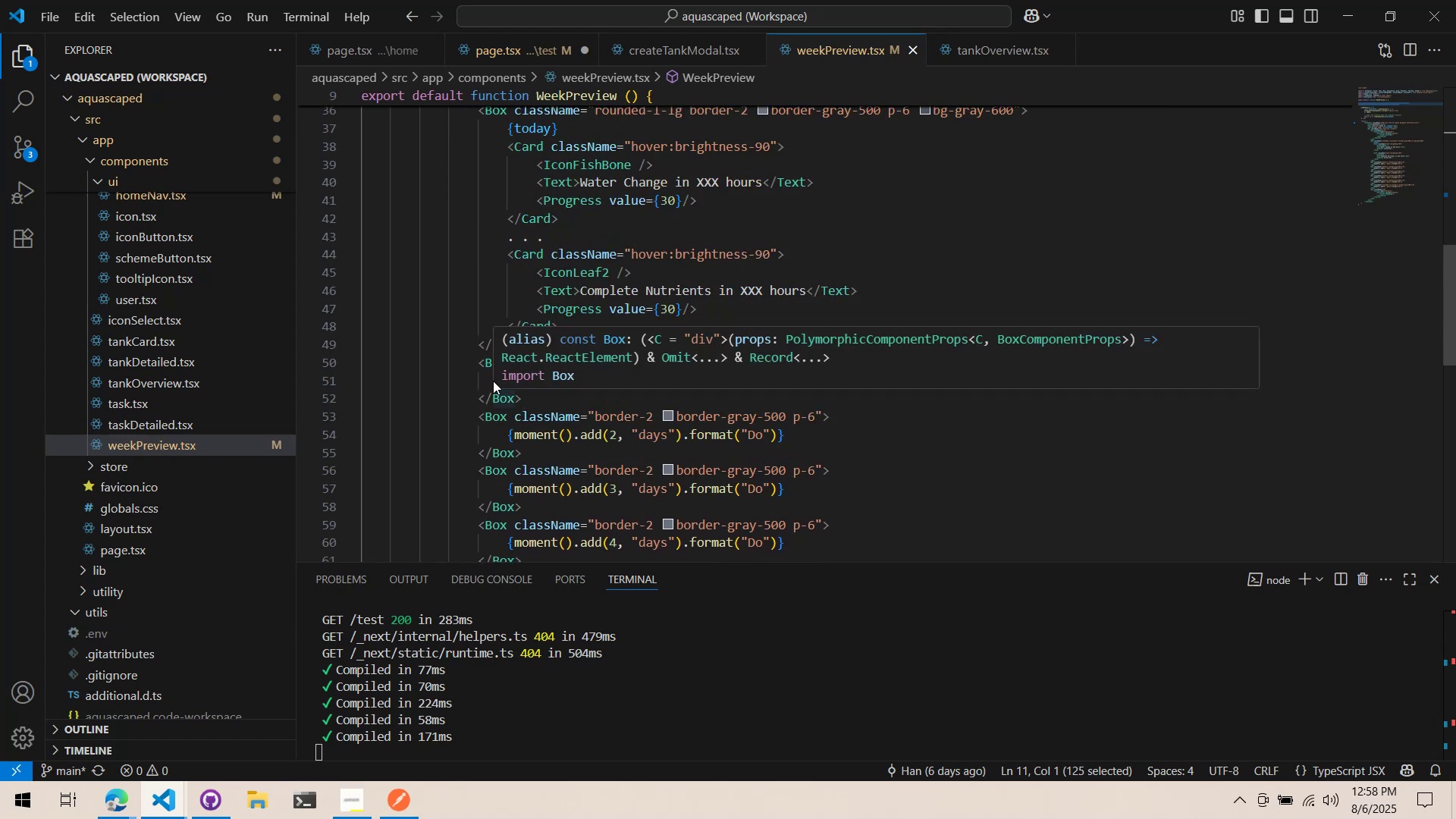 
wait(7.01)
 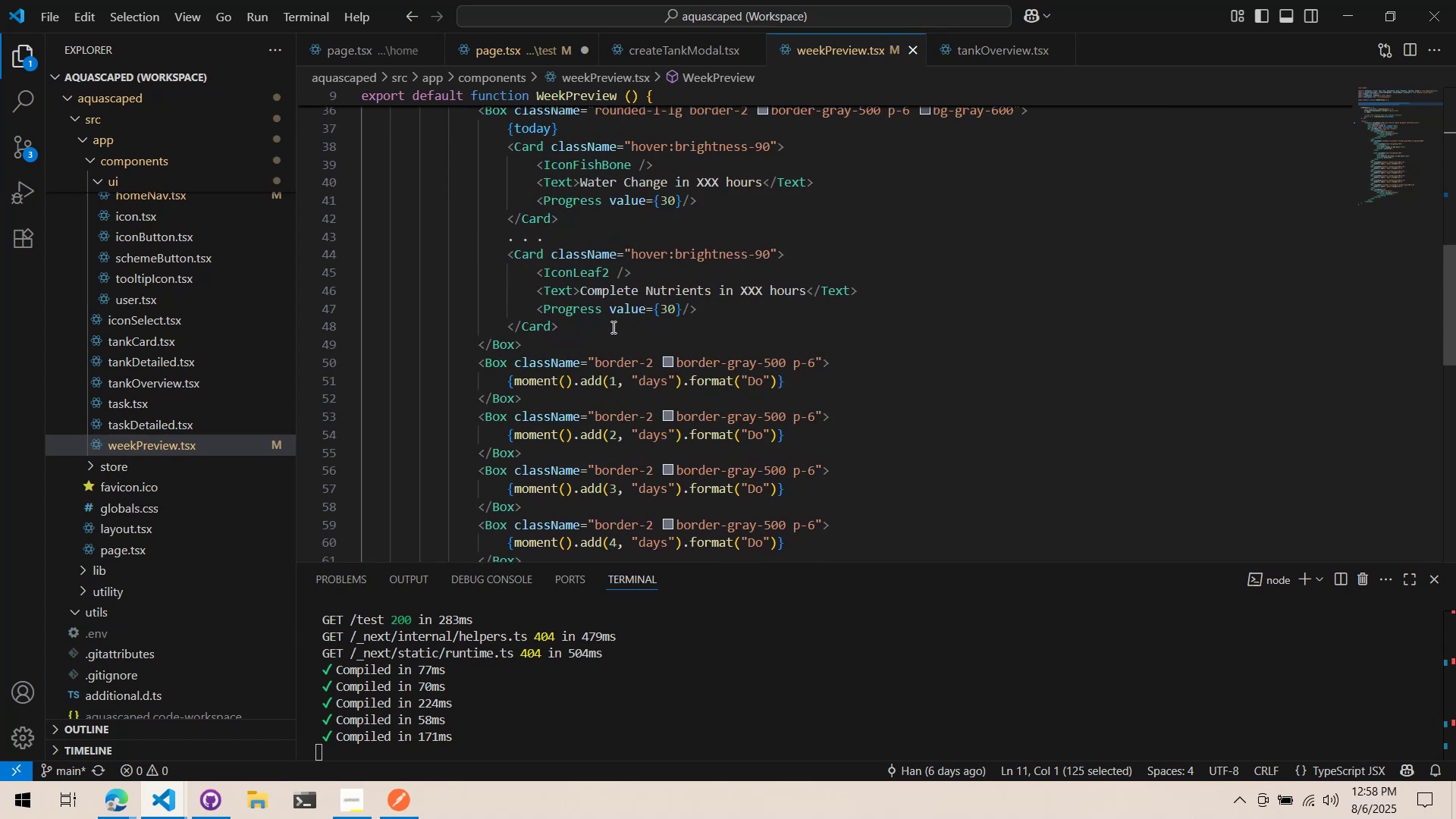 
left_click([526, 54])
 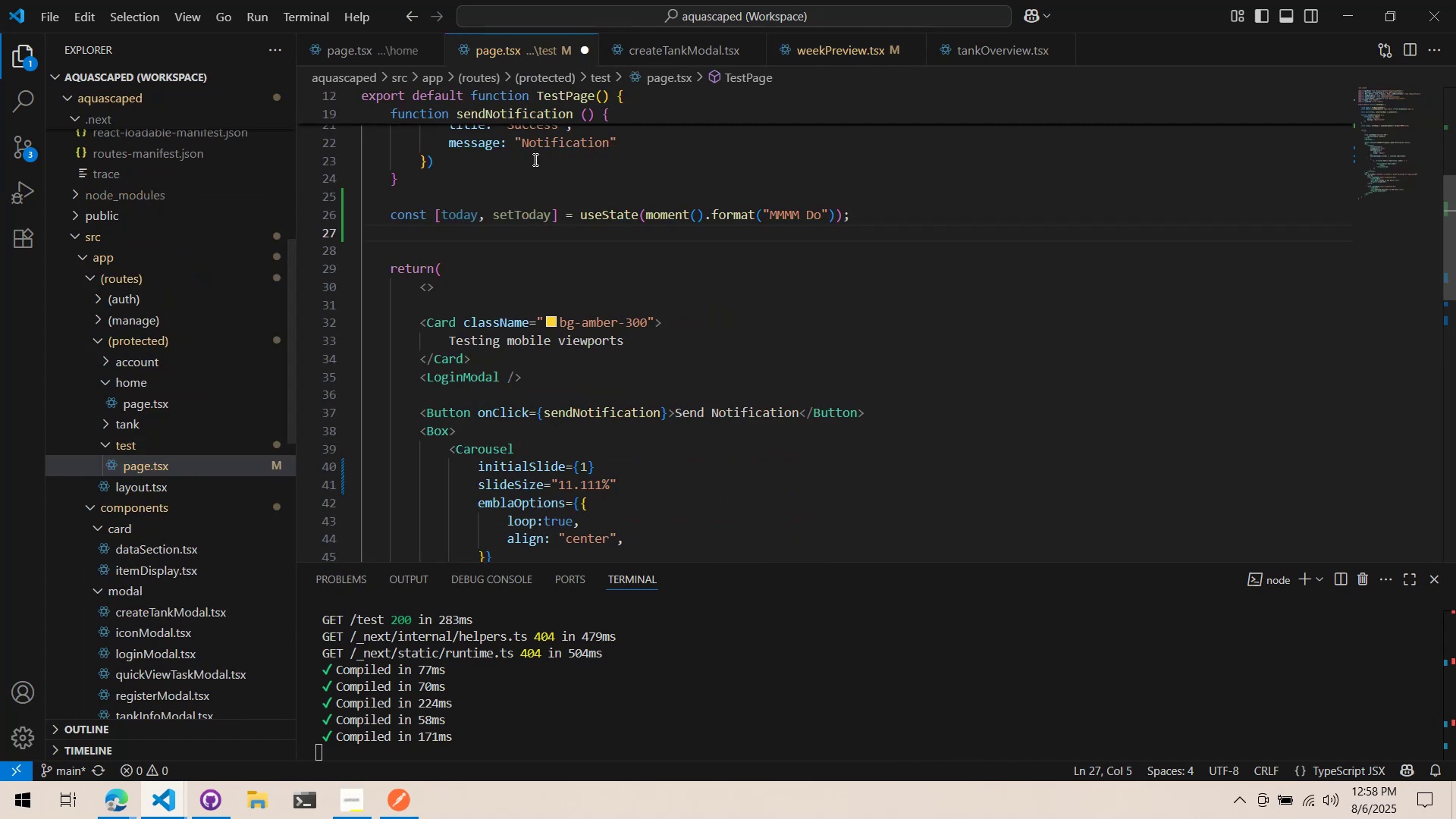 
scroll: coordinate [511, 318], scroll_direction: down, amount: 4.0
 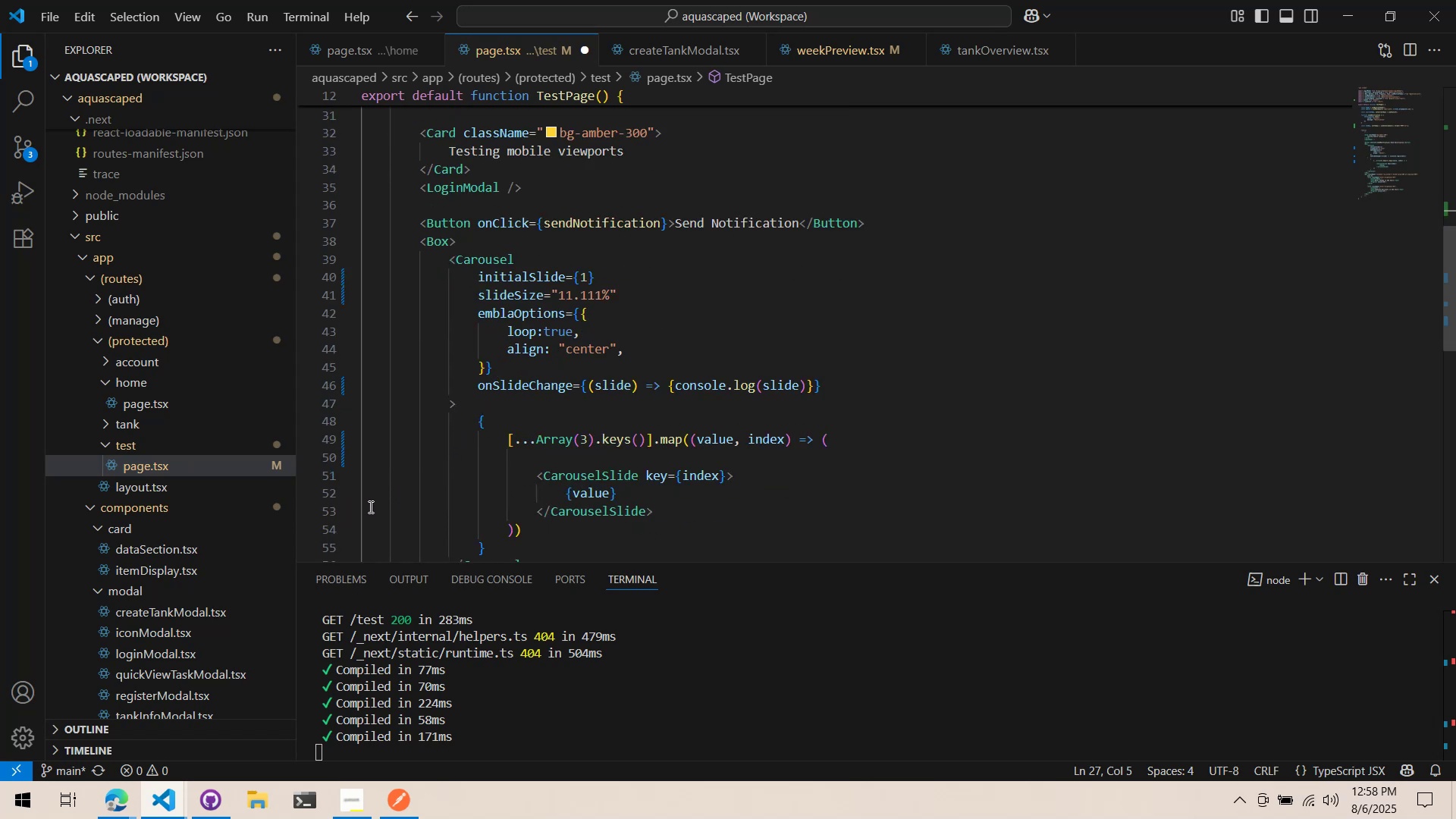 
wait(11.53)
 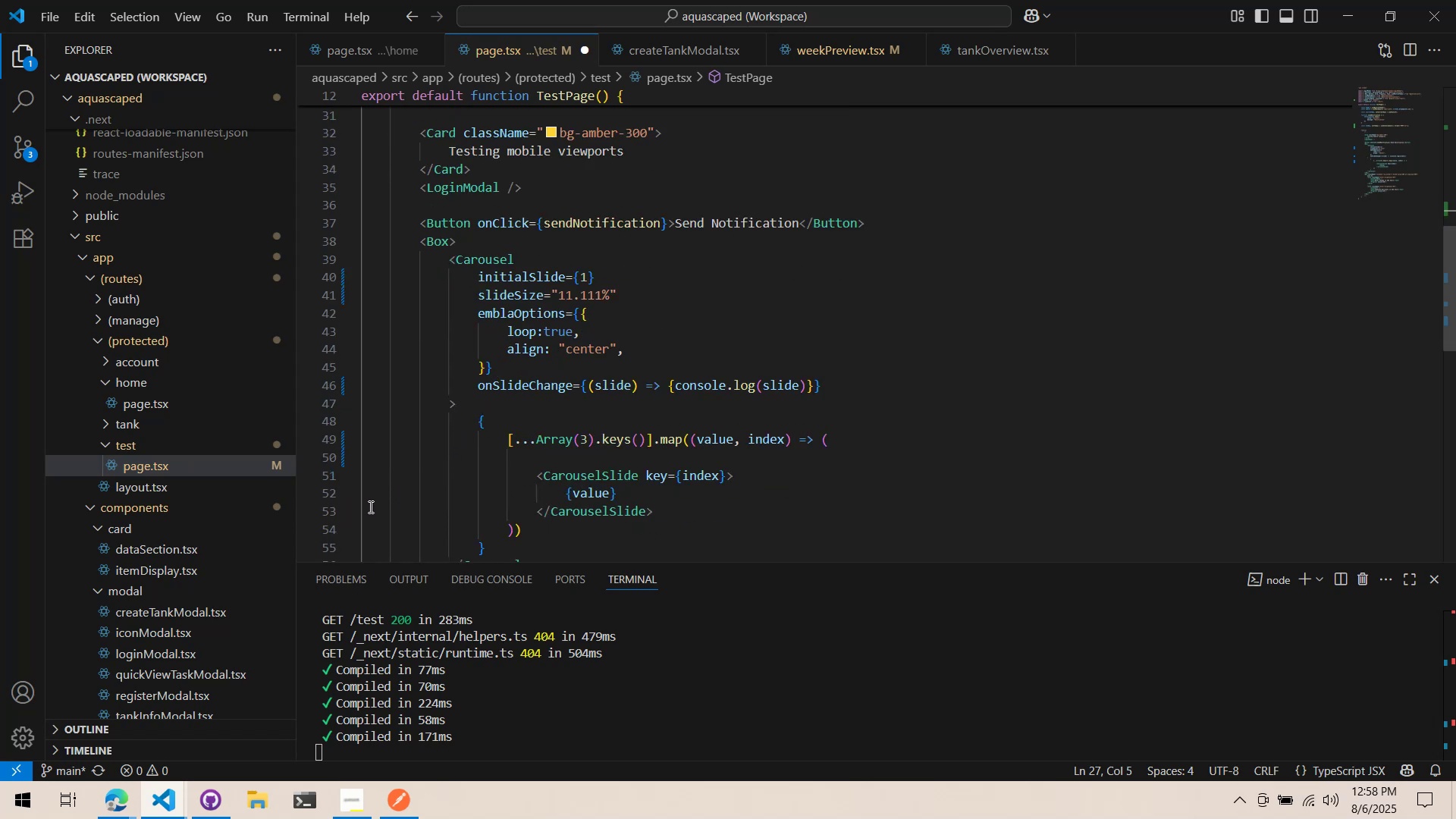 
scroll: coordinate [525, 393], scroll_direction: down, amount: 1.0
 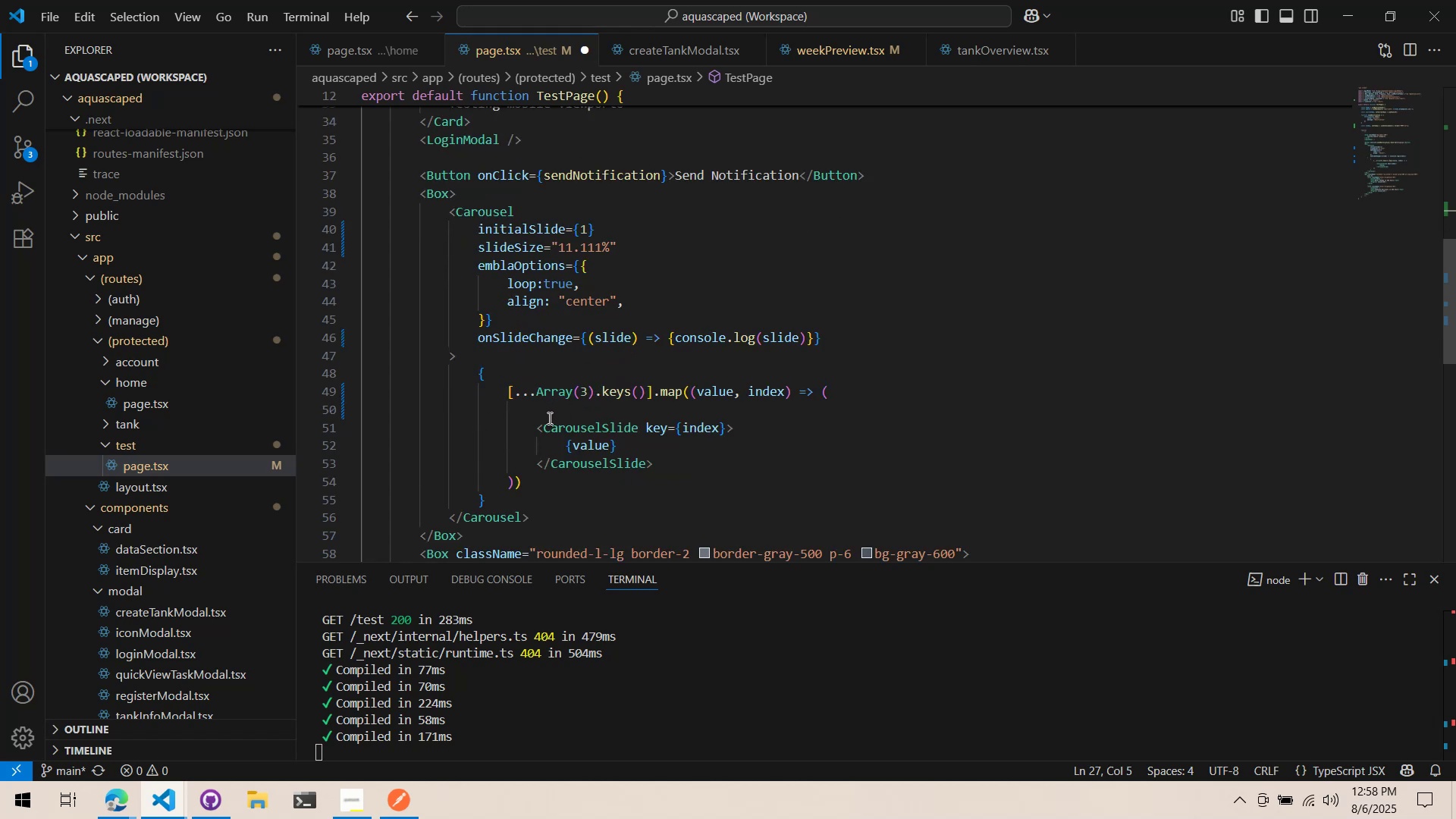 
wait(8.35)
 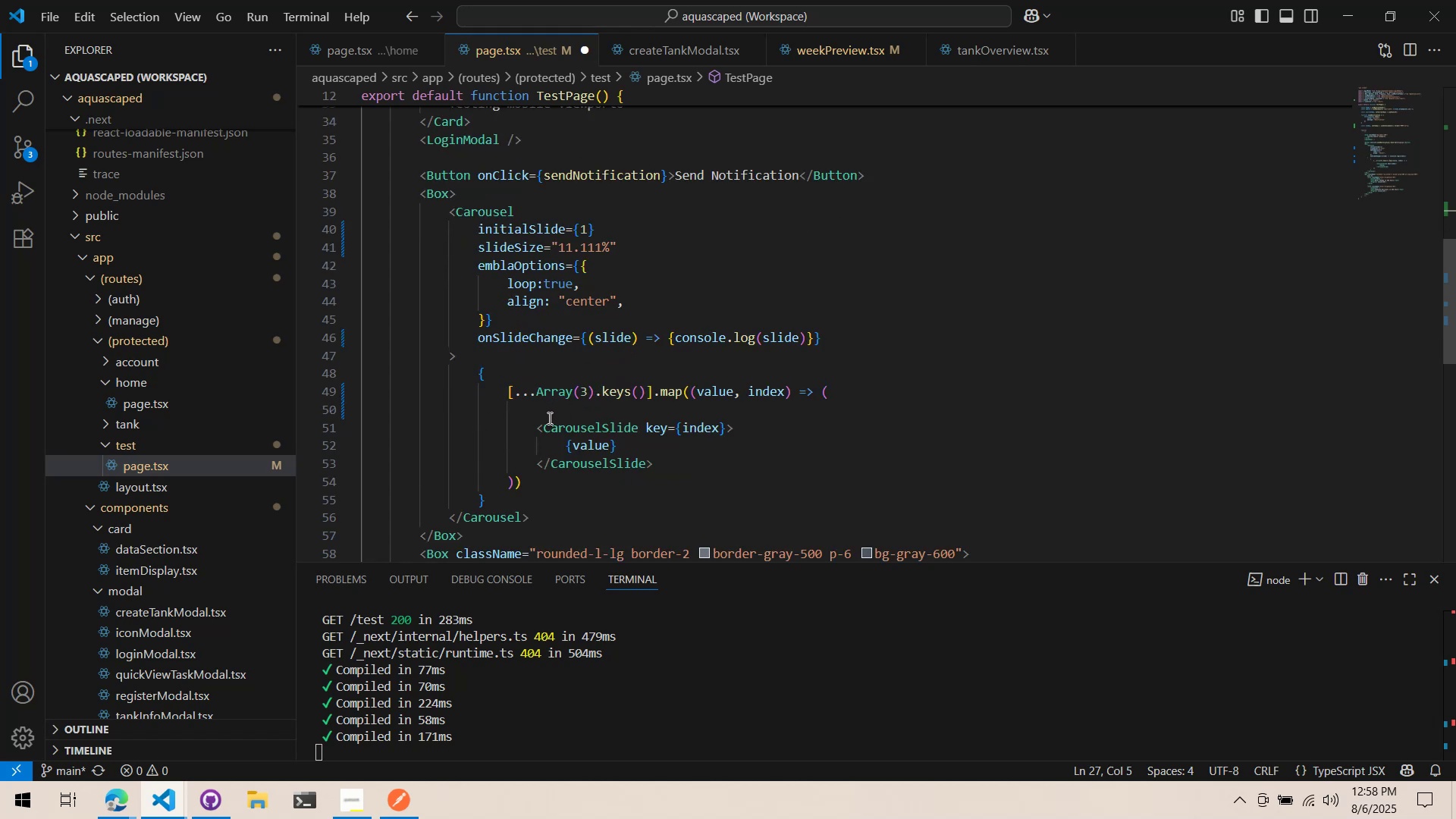 
left_click([585, 227])
 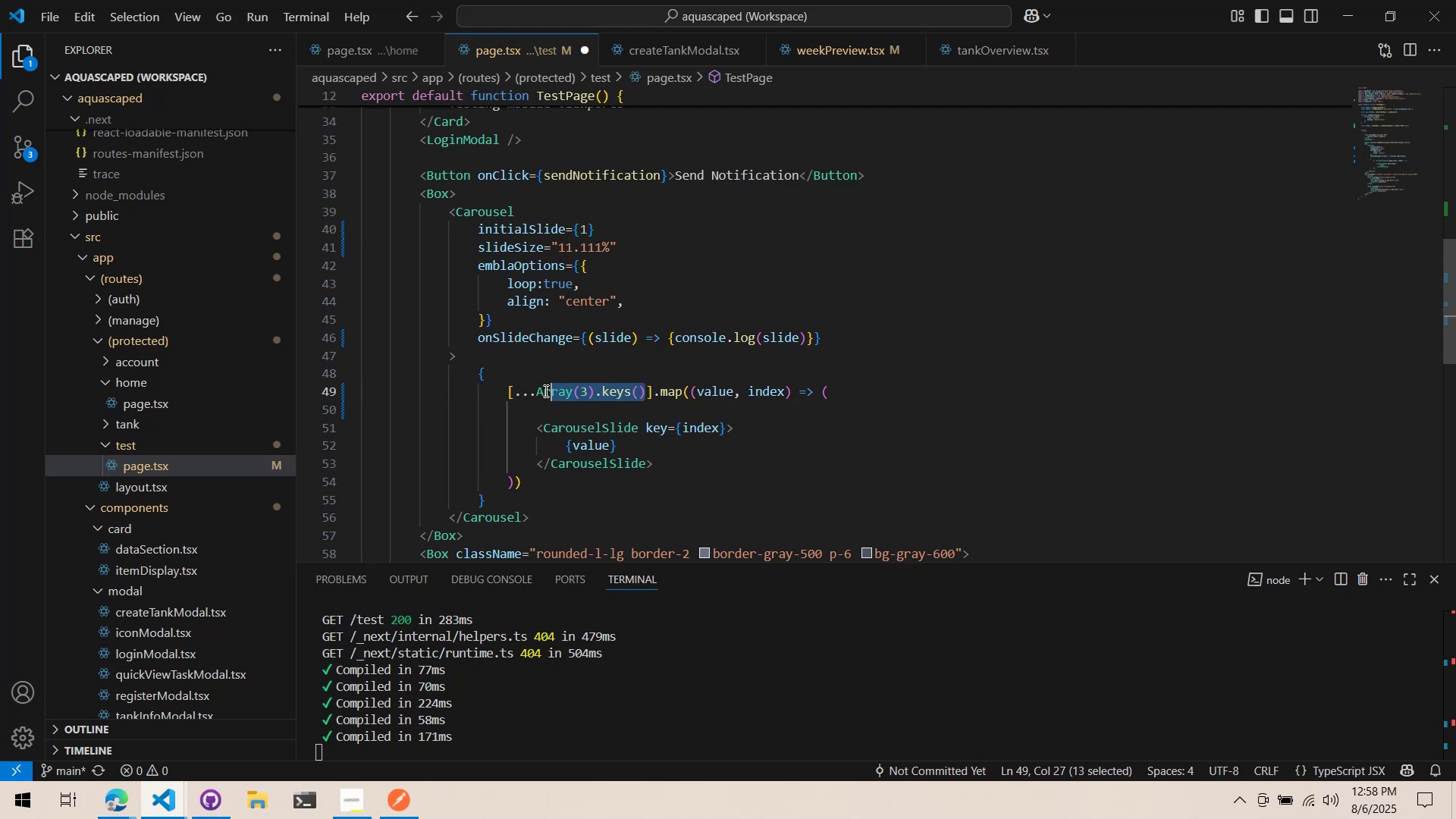 
left_click([539, 370])
 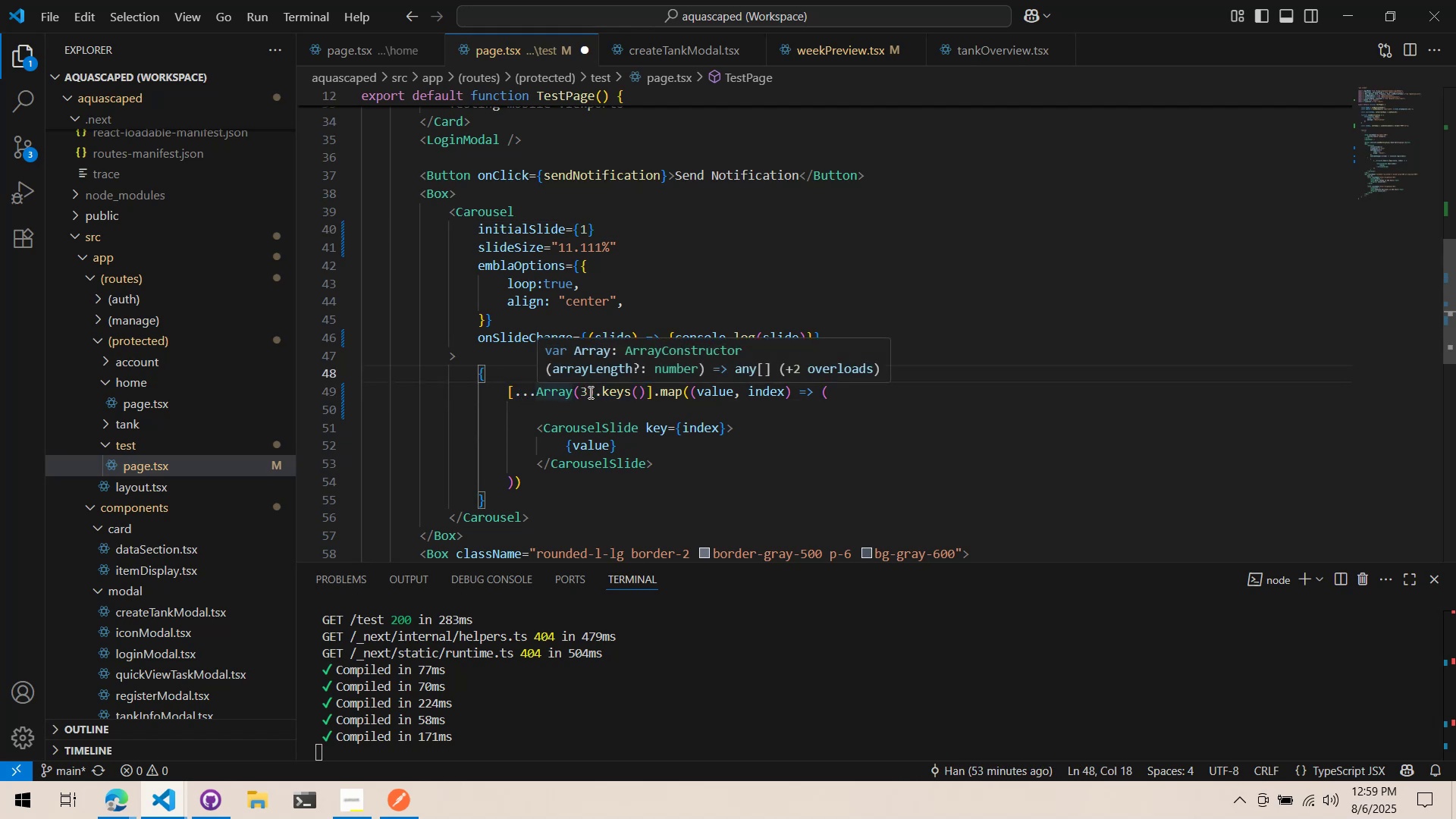 
wait(6.18)
 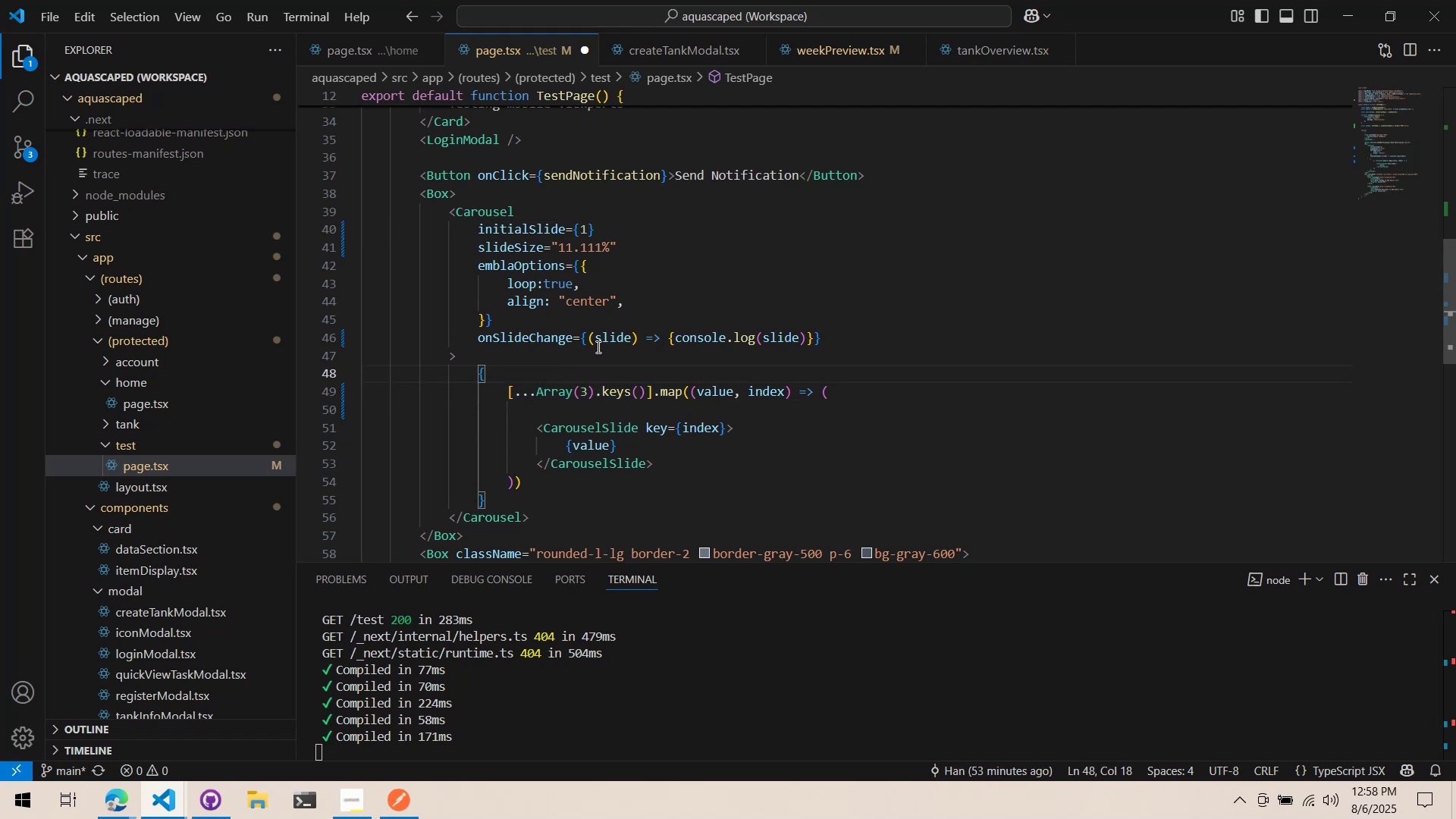 
key(Alt+AltLeft)
 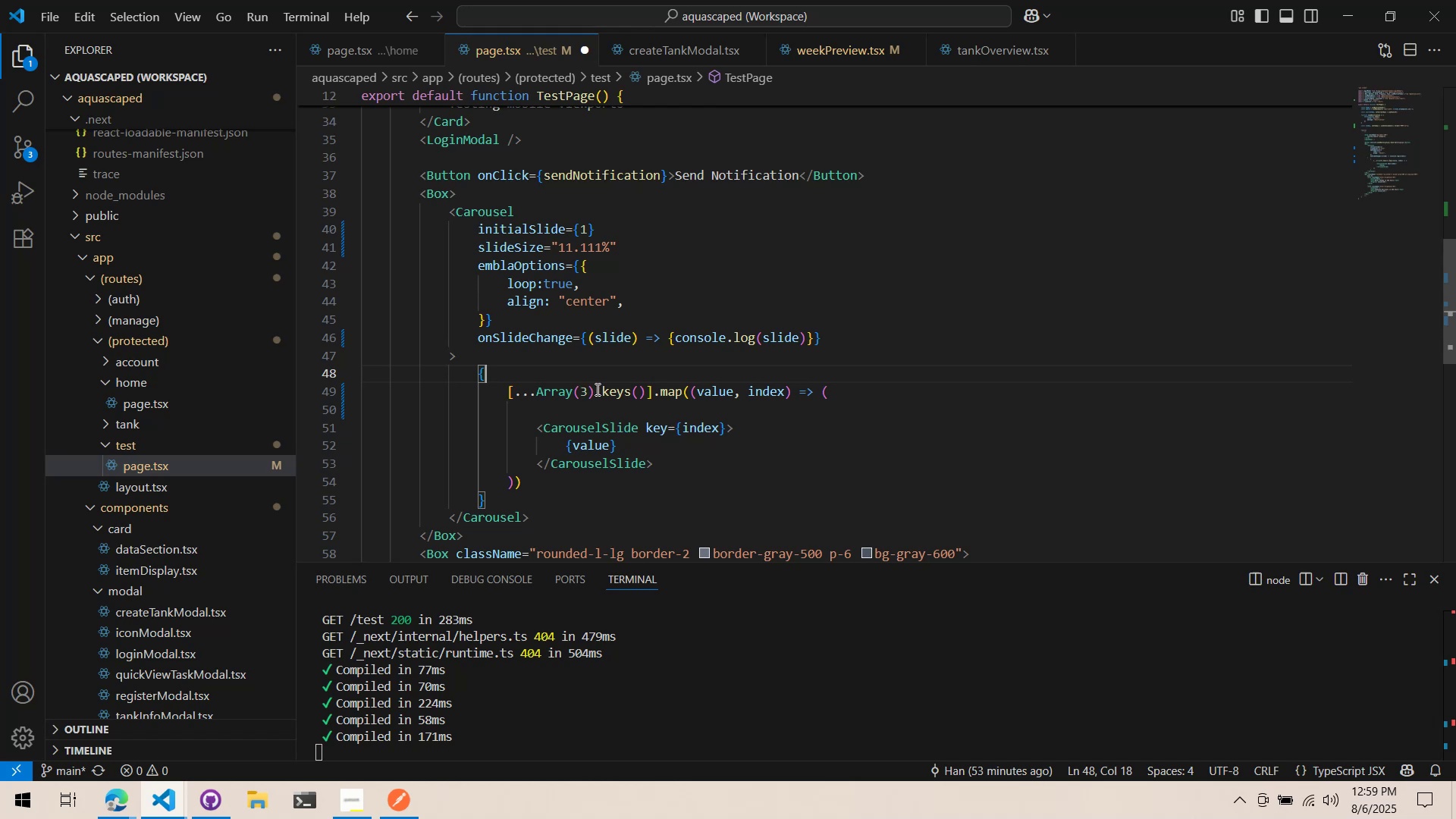 
key(Alt+Tab)
 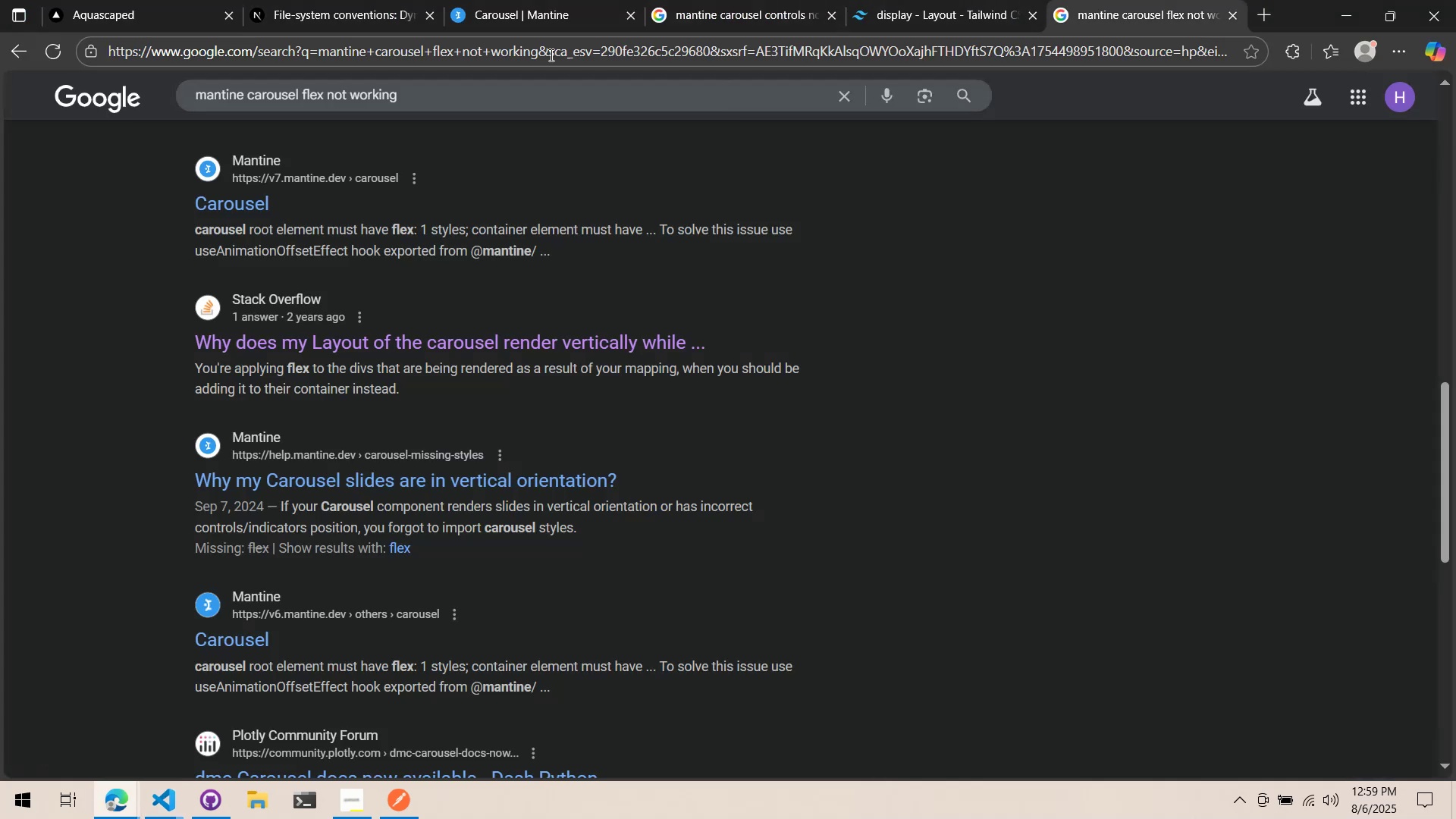 
key(Alt+AltLeft)
 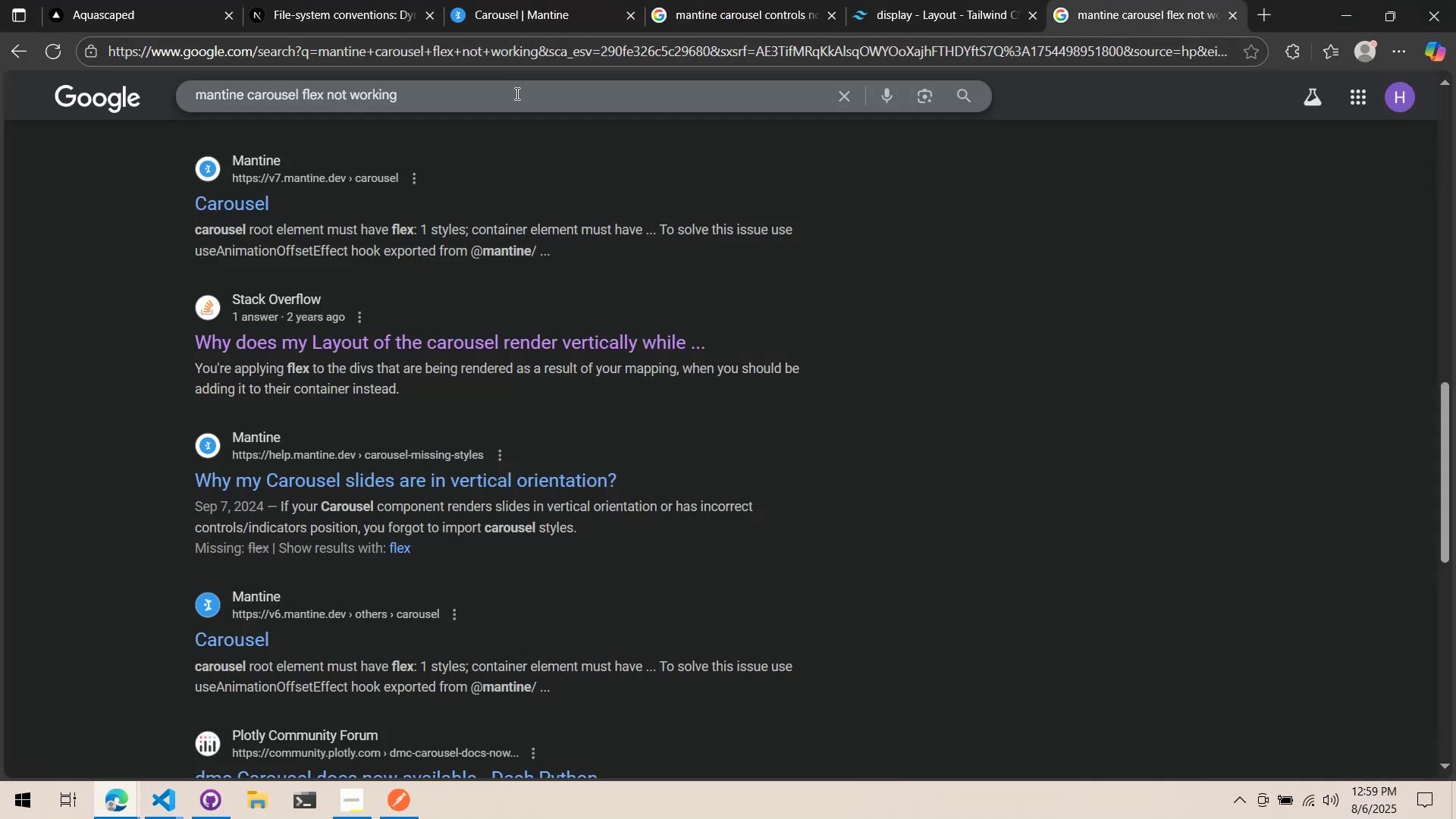 
key(Alt+Tab)
 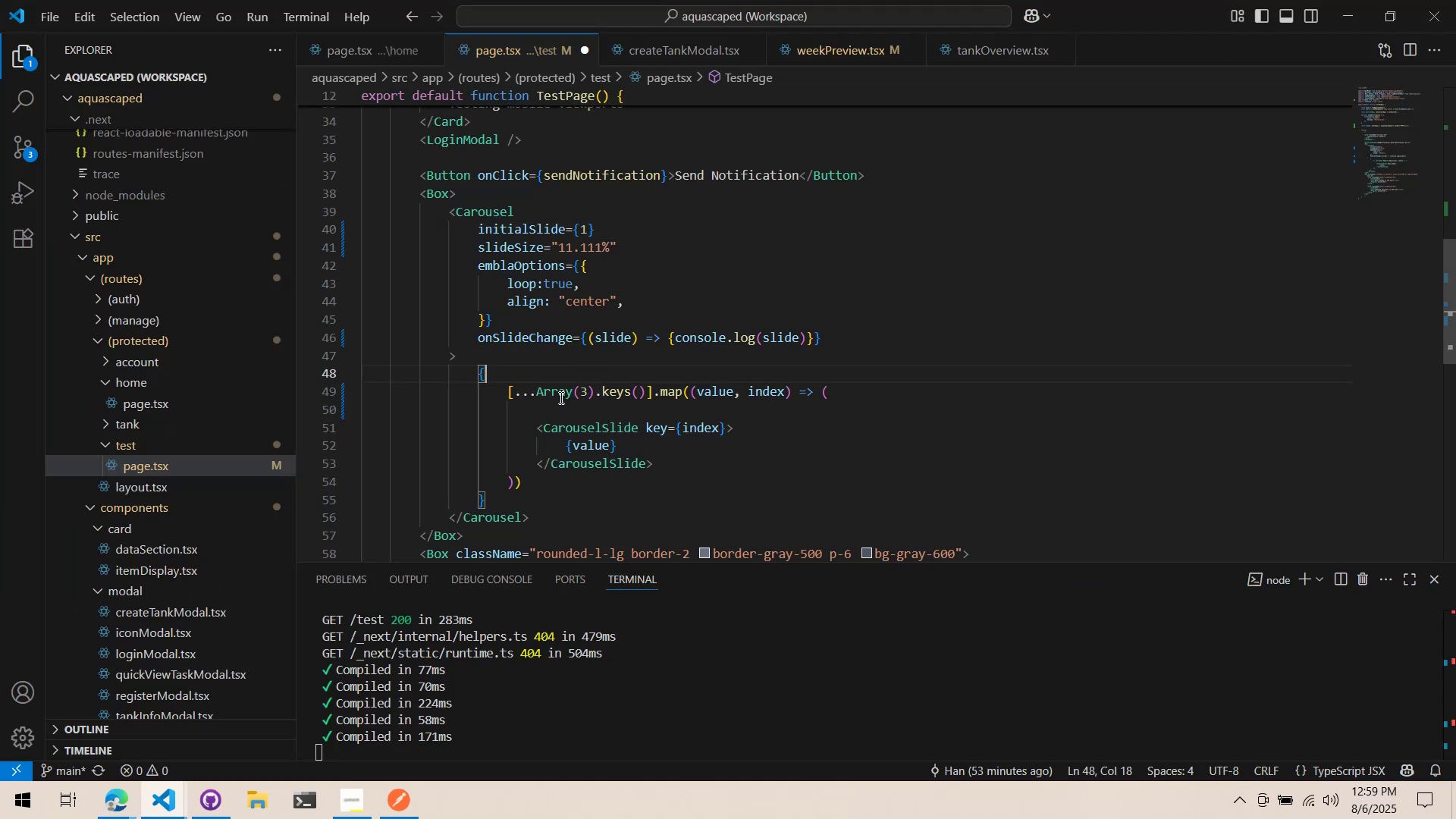 
key(Alt+AltLeft)
 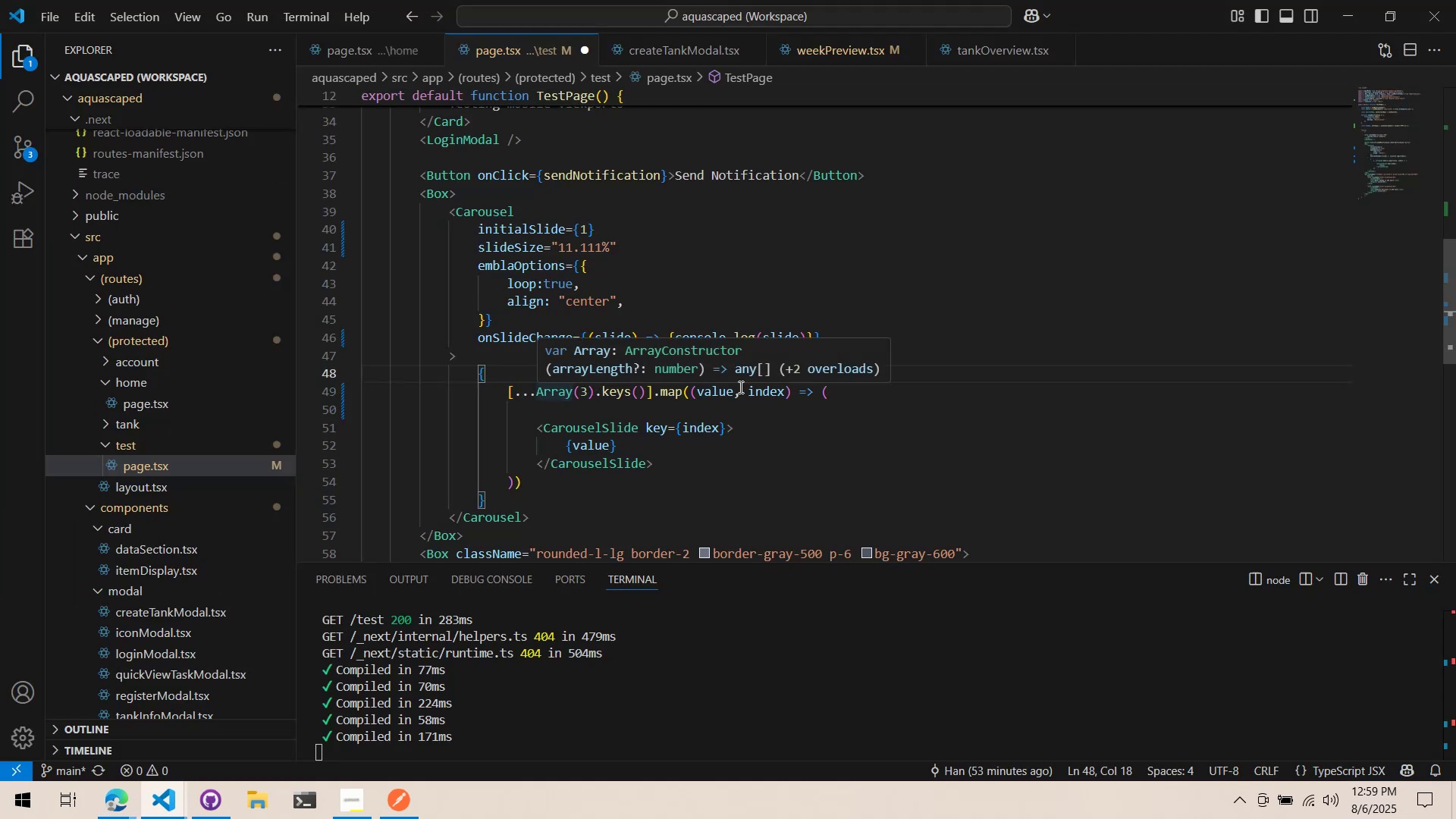 
key(Alt+Tab)
 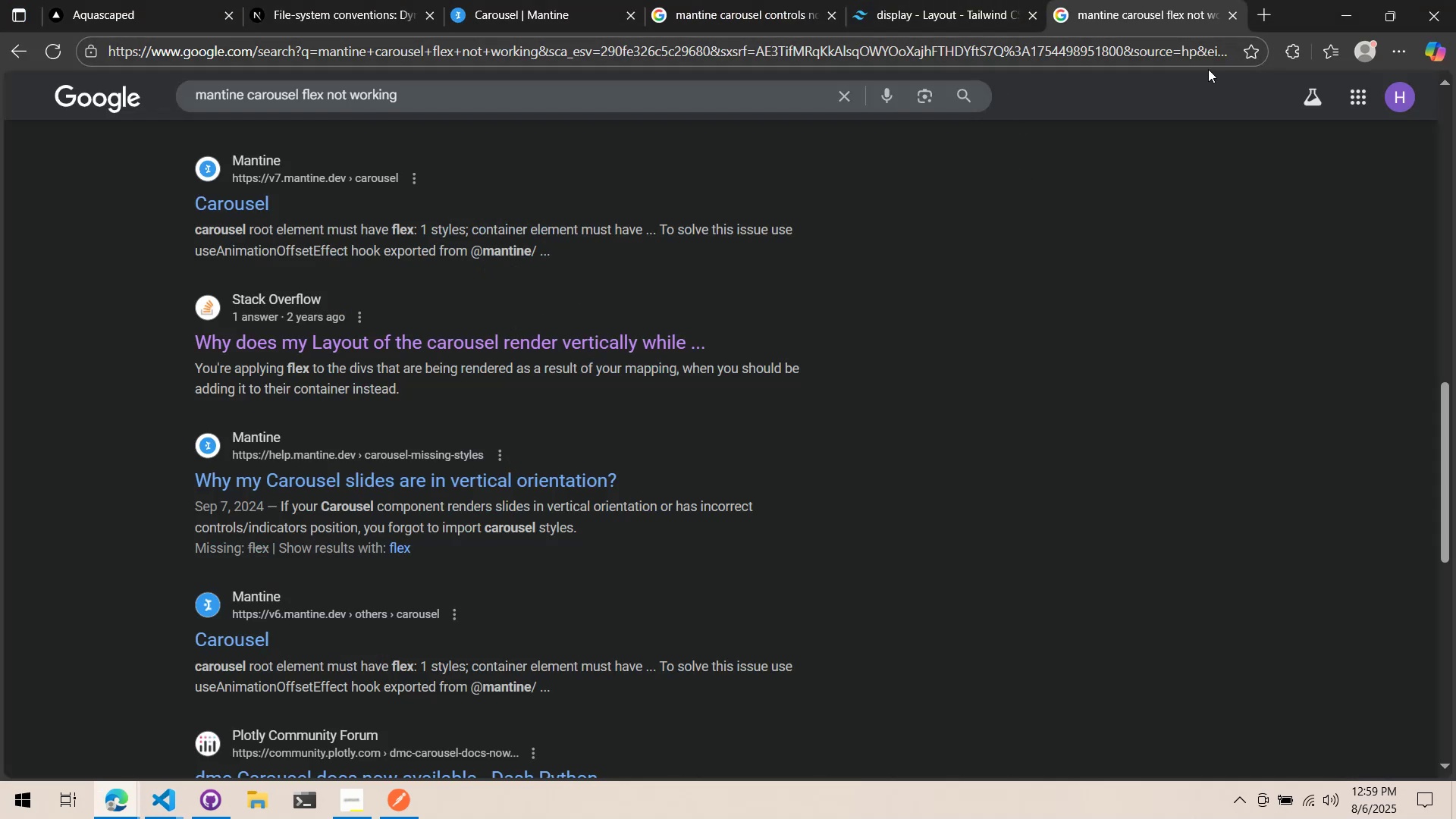 
scroll: coordinate [405, 239], scroll_direction: up, amount: 15.0
 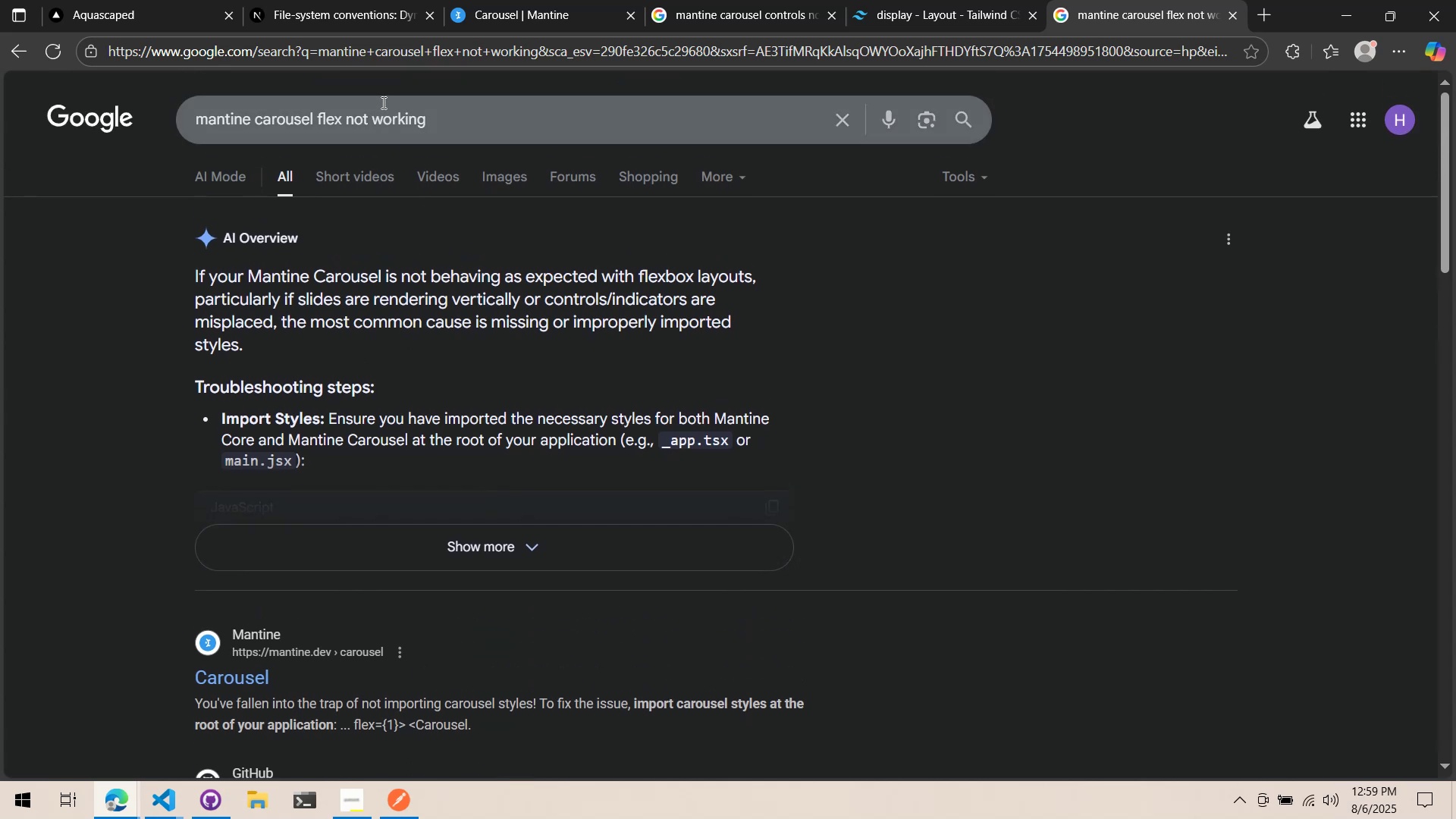 
double_click([382, 102])
 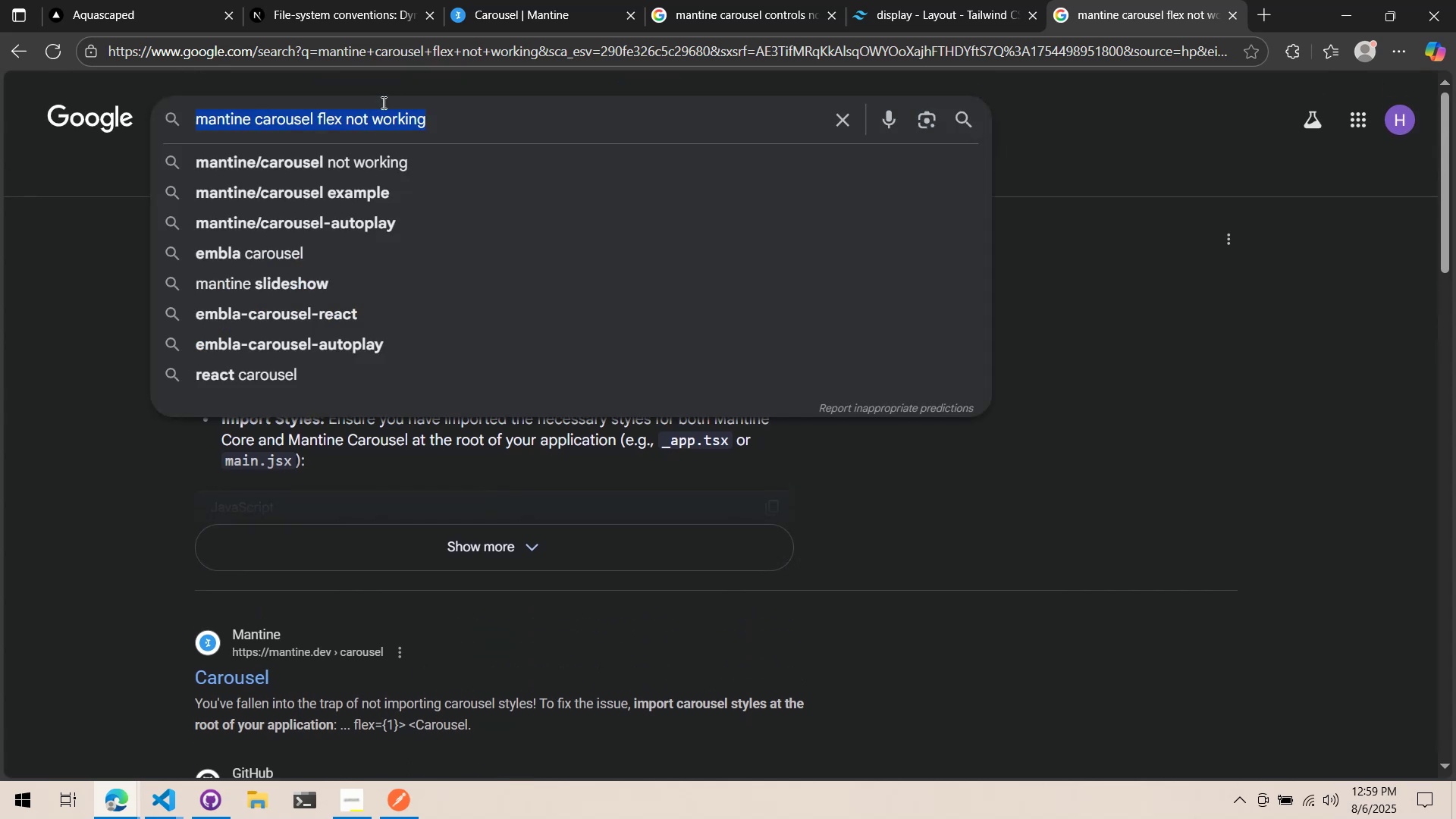 
triple_click([382, 102])
 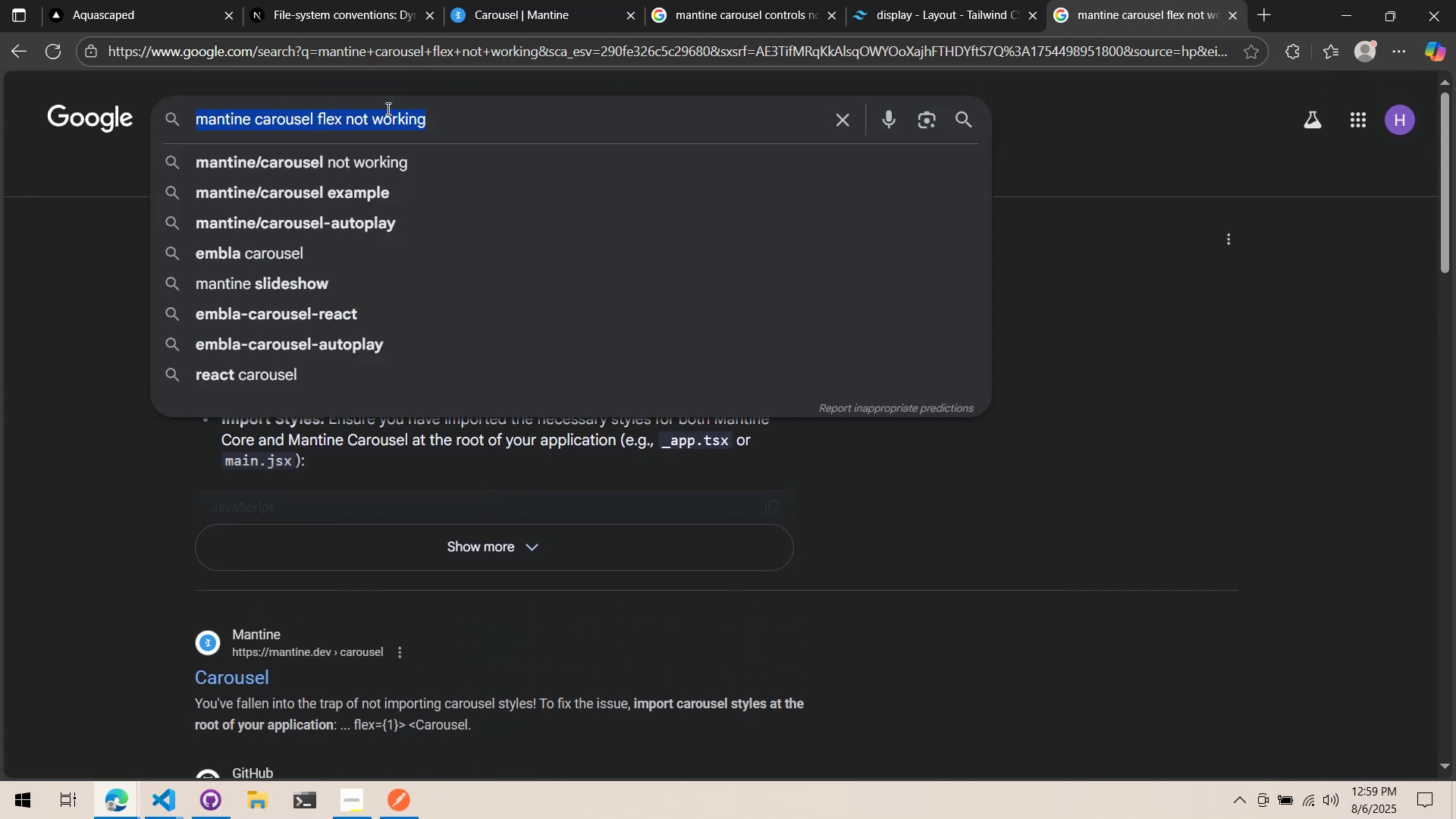 
type(array range )
 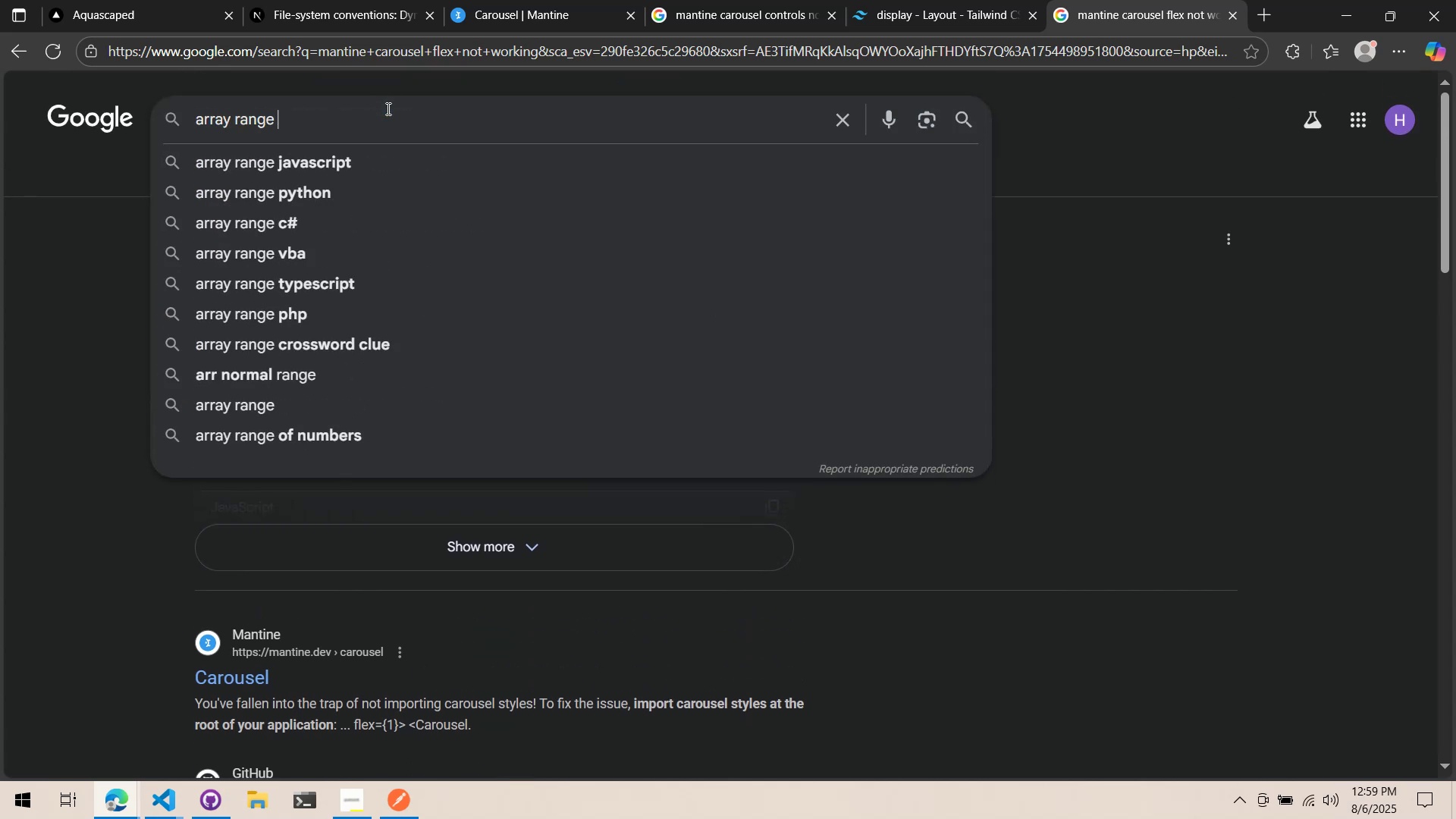 
key(Enter)
 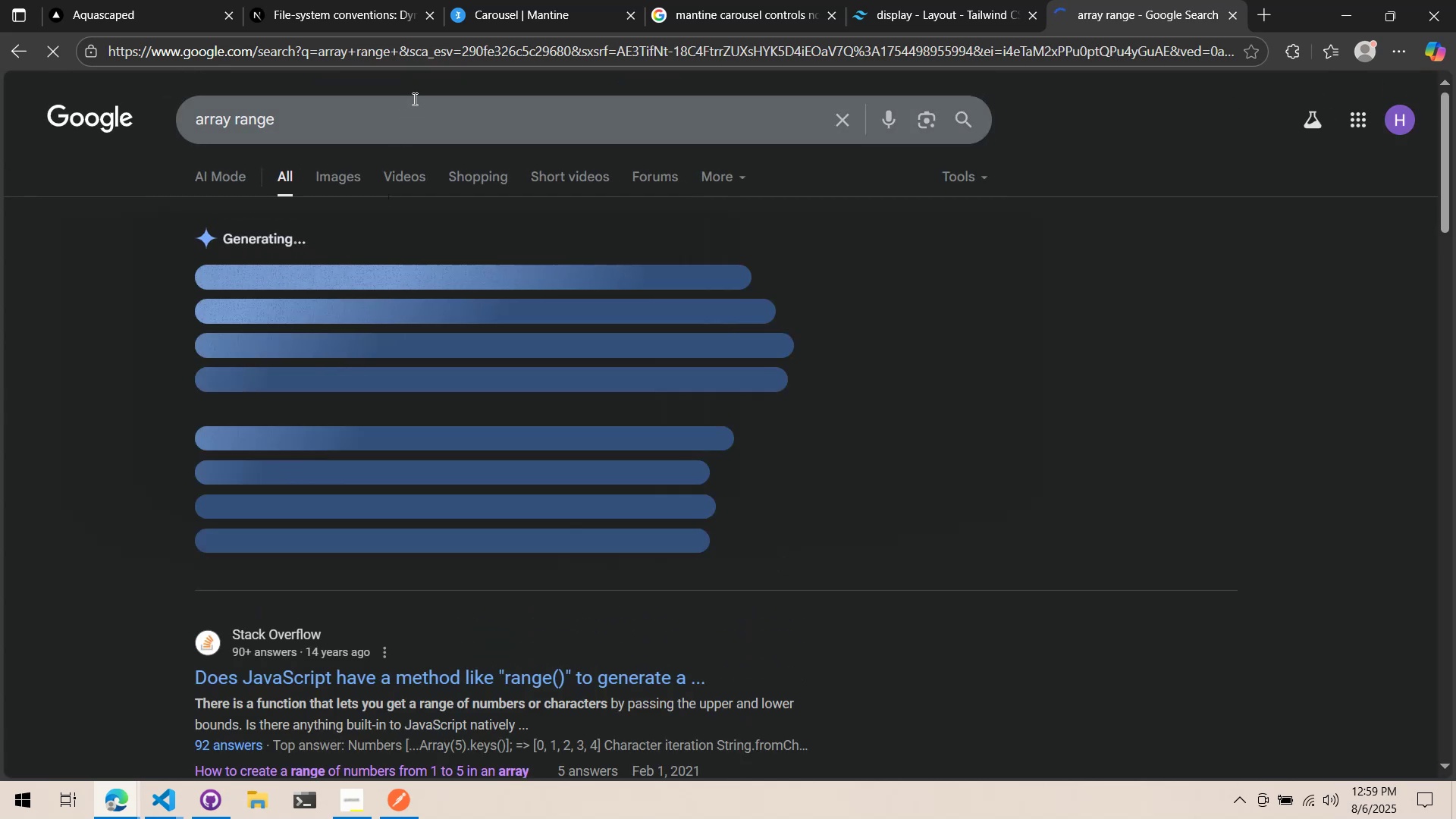 
left_click([416, 96])
 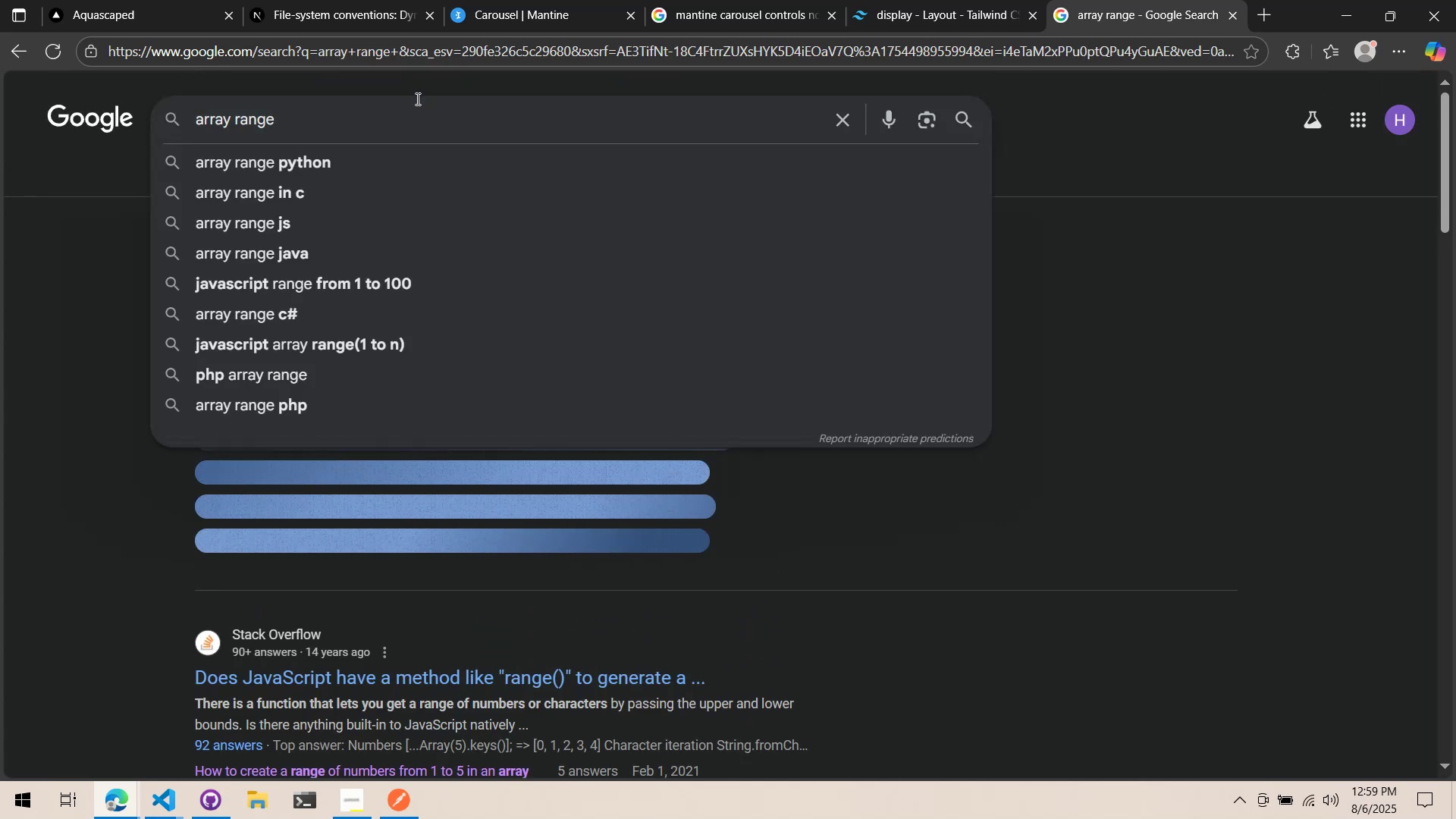 
type( javascript negativ)
 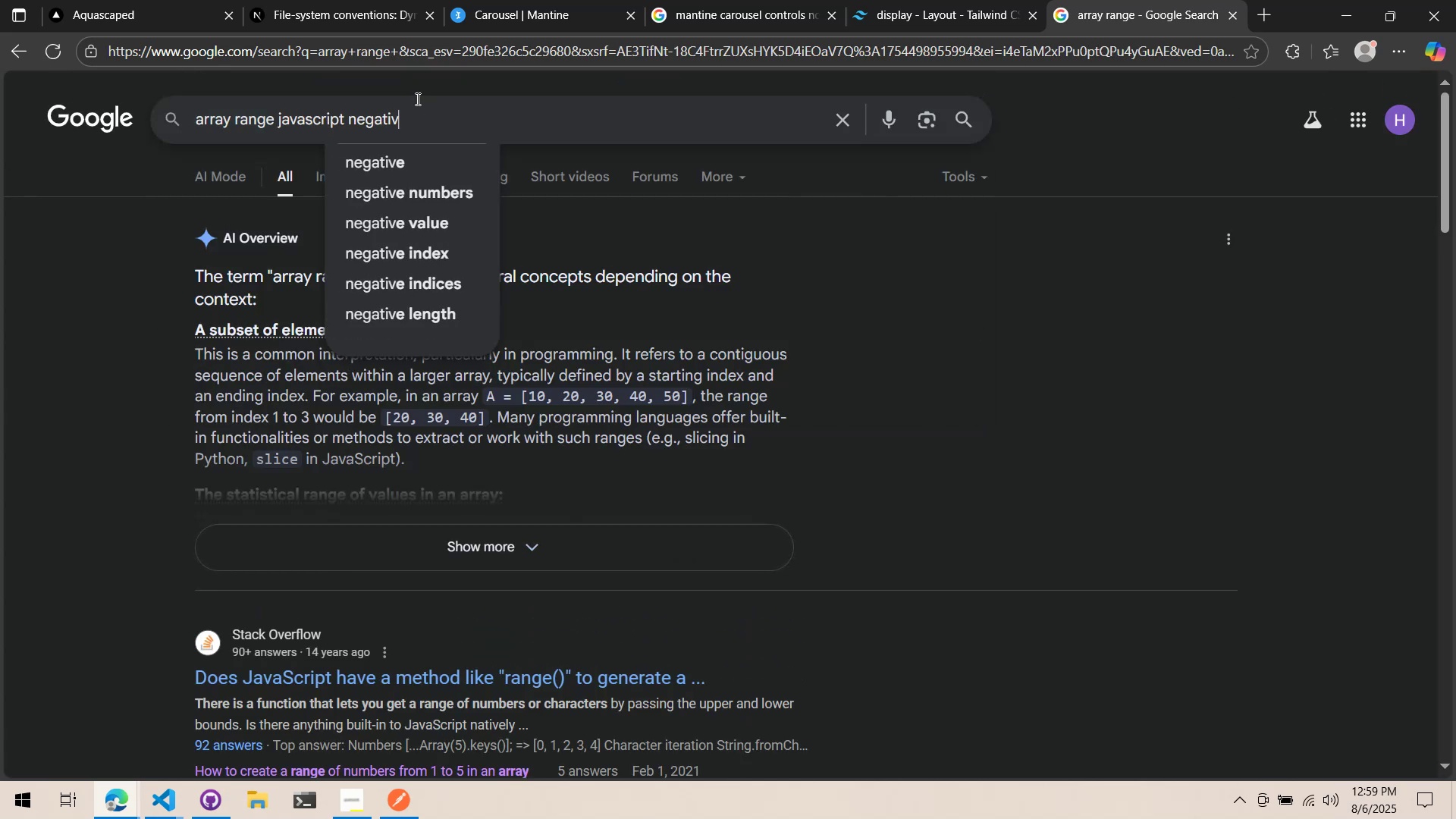 
key(ArrowDown)
 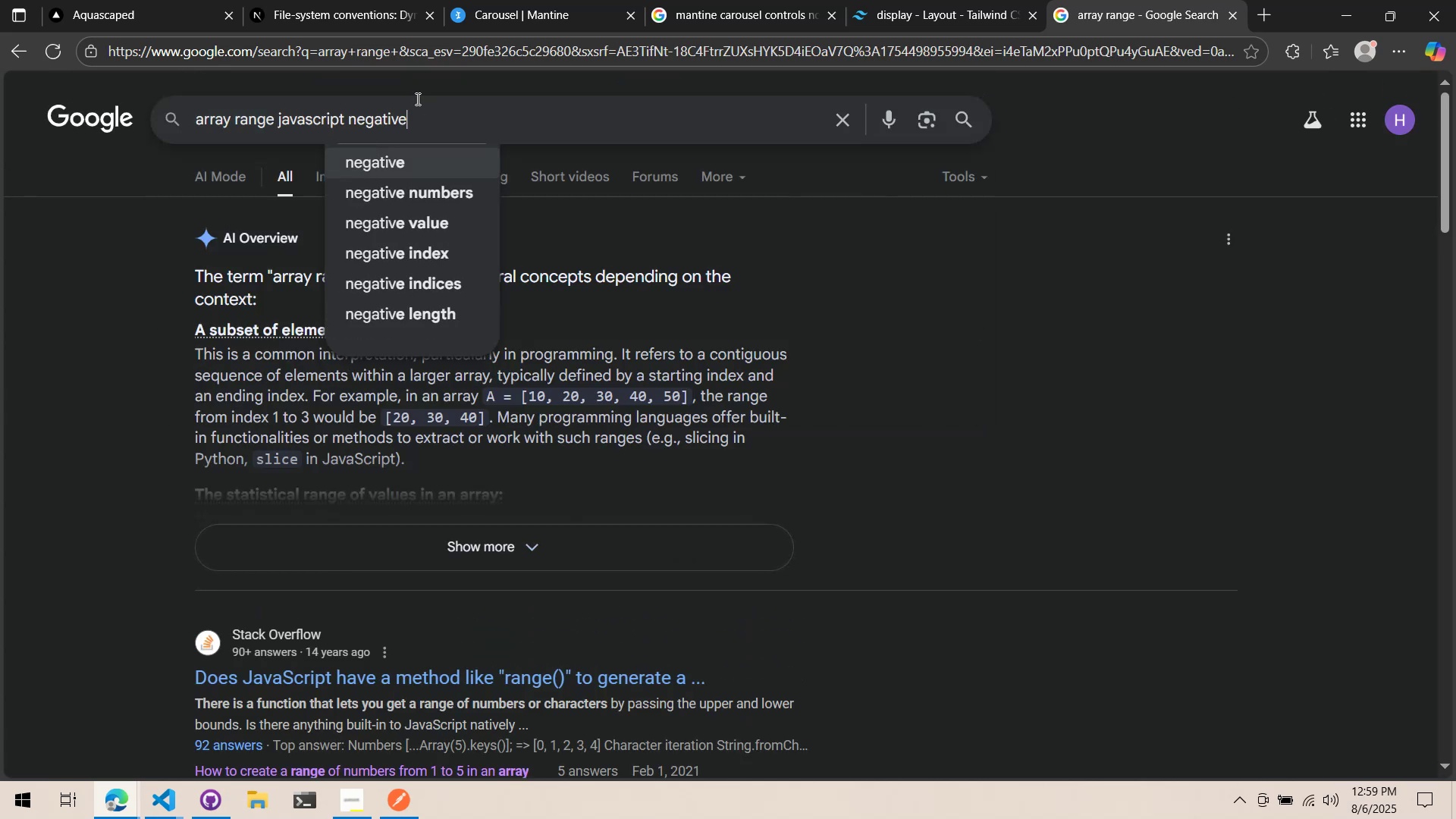 
key(ArrowDown)
 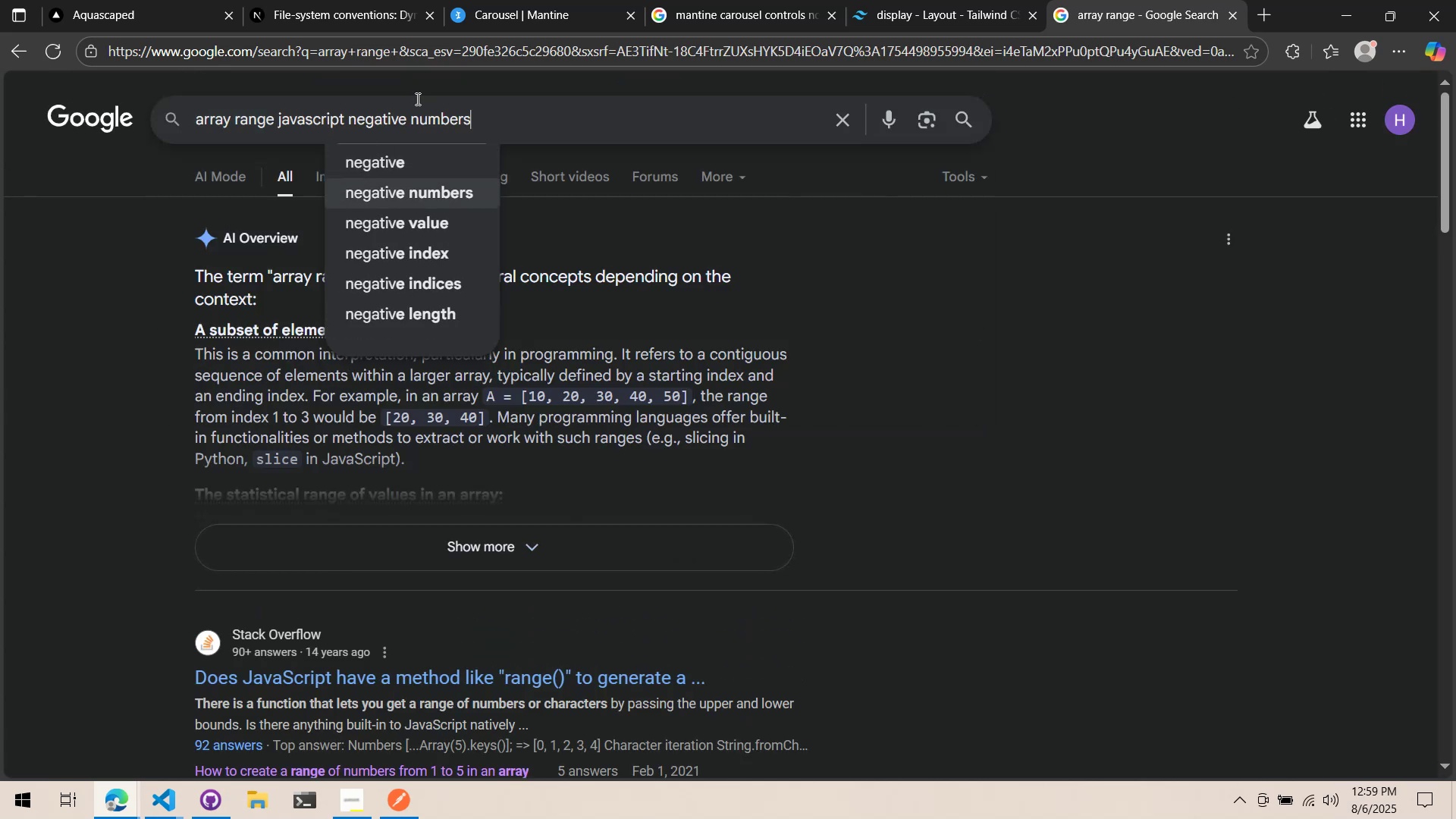 
key(Enter)
 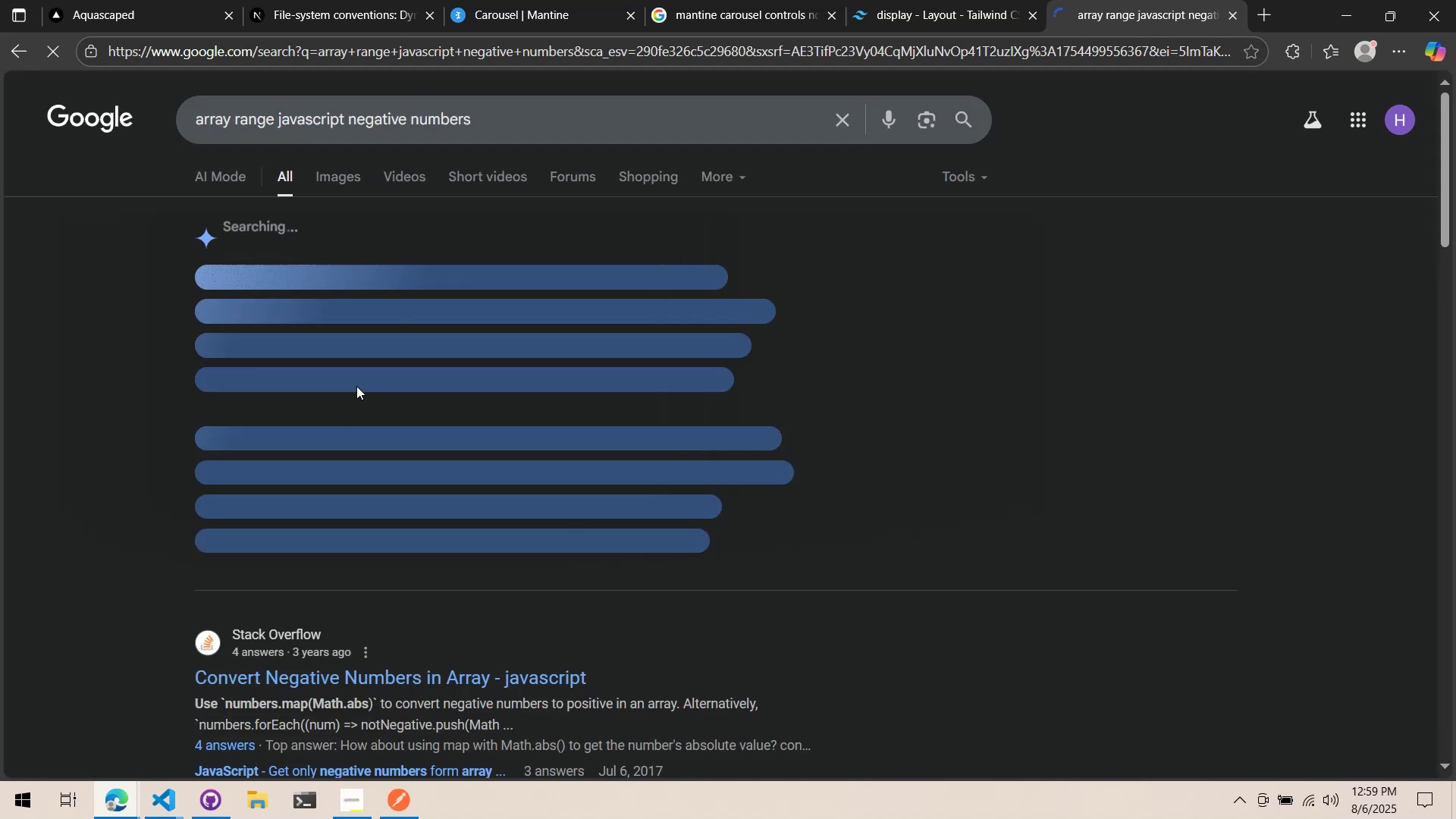 
scroll: coordinate [350, 460], scroll_direction: down, amount: 1.0
 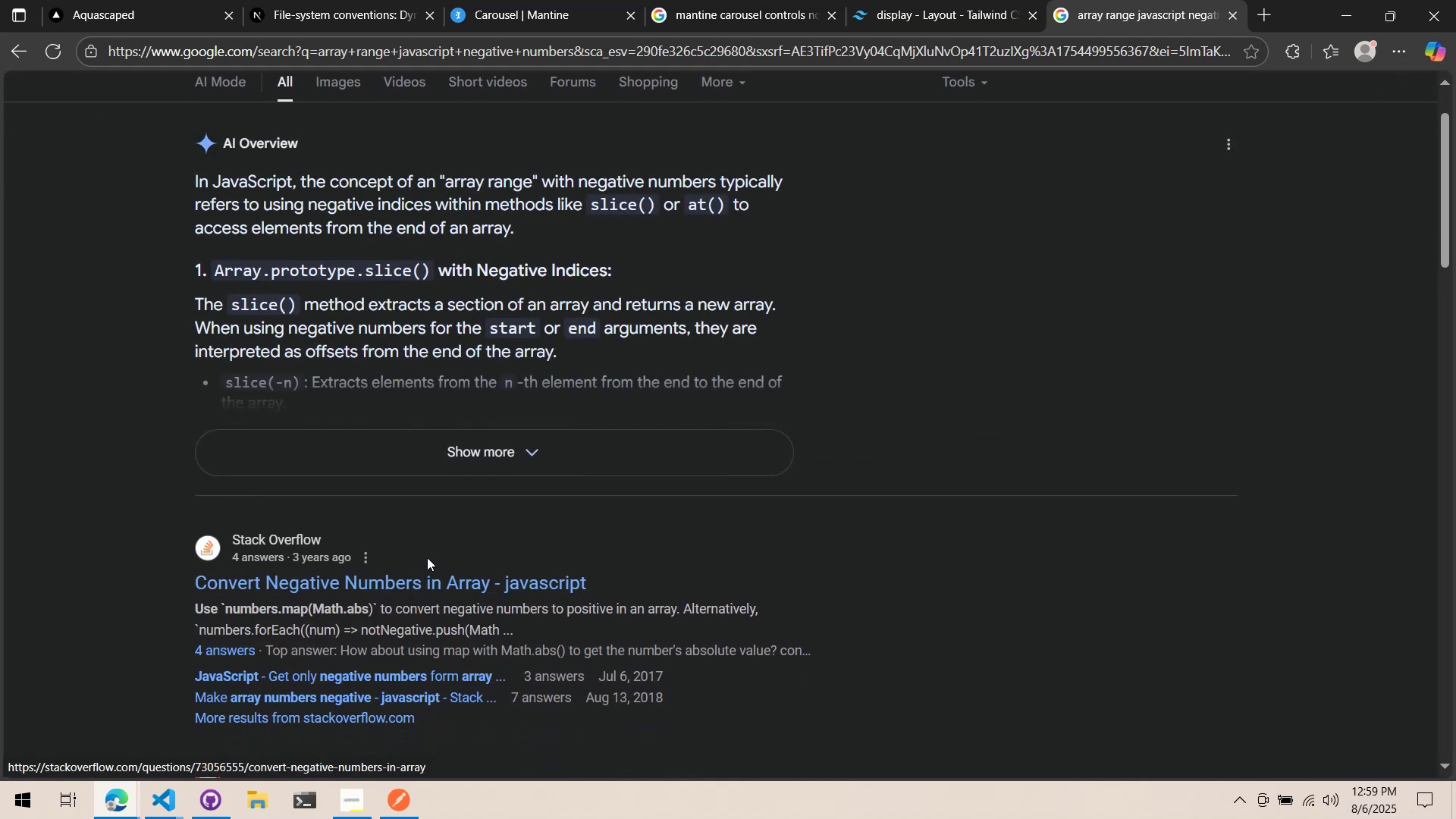 
left_click([426, 579])
 